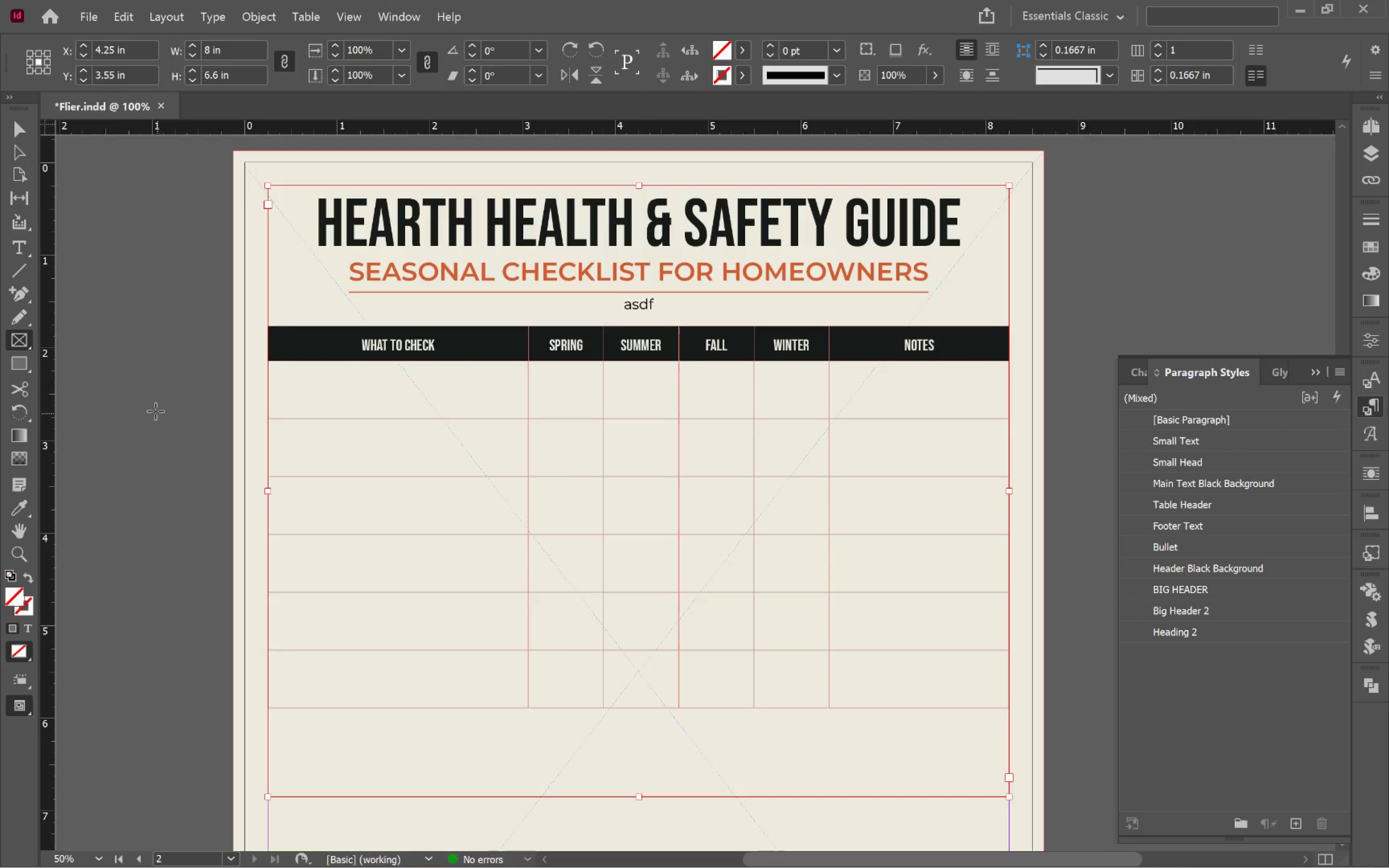 
left_click_drag(start_coordinate=[145, 401], to_coordinate=[190, 442])
 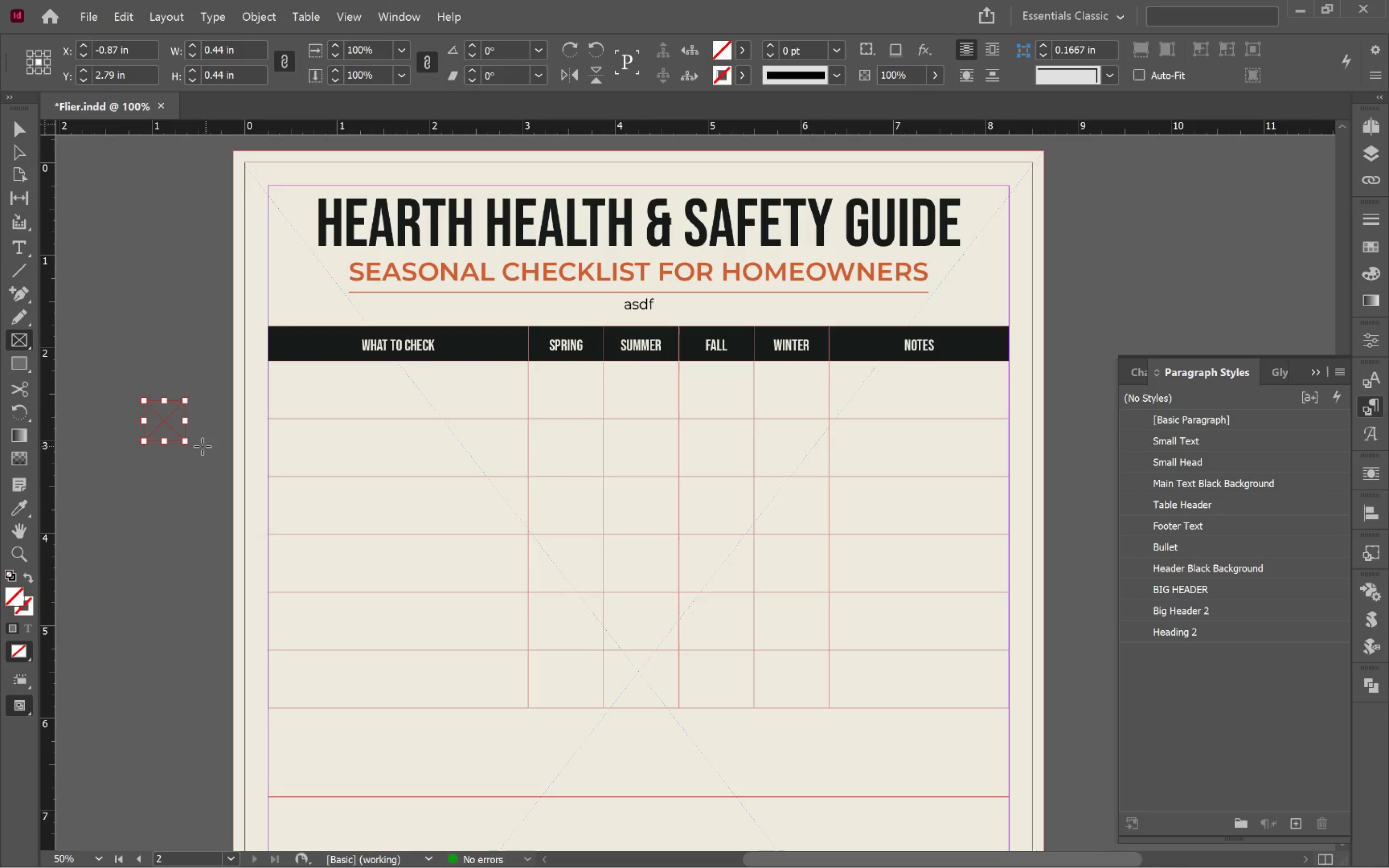 
hold_key(key=ShiftLeft, duration=1.17)
 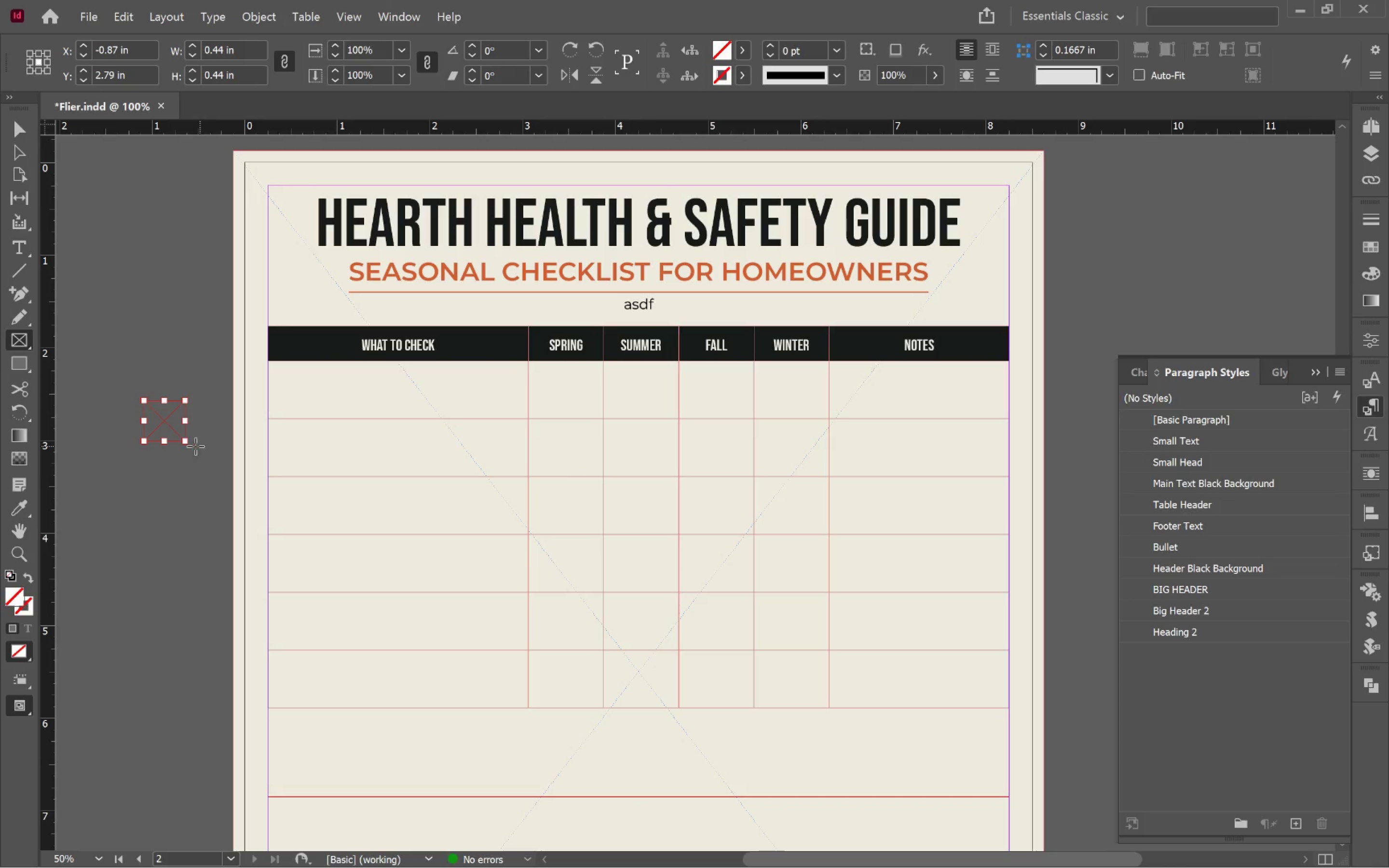 
key(V)
 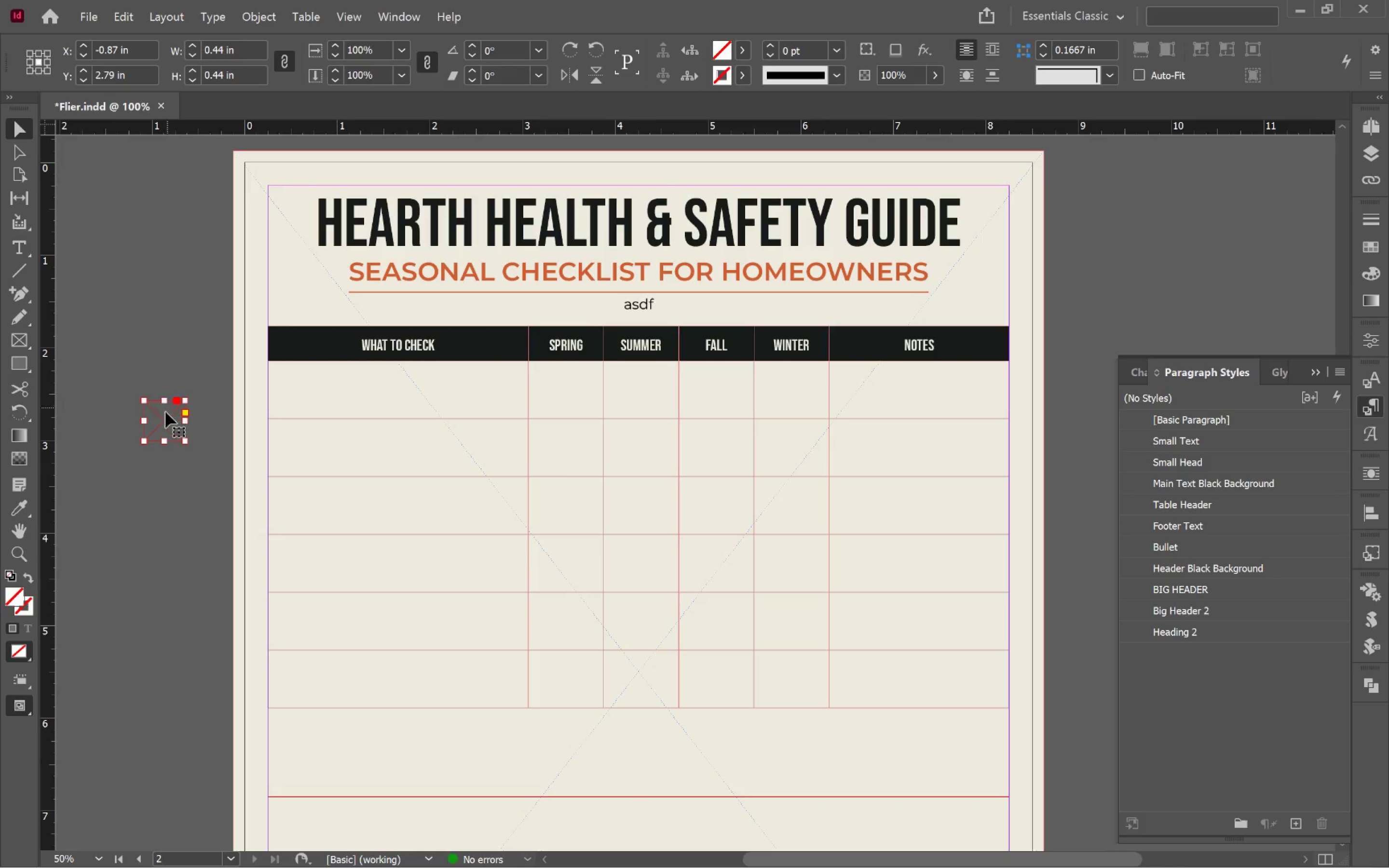 
left_click_drag(start_coordinate=[165, 420], to_coordinate=[648, 456])
 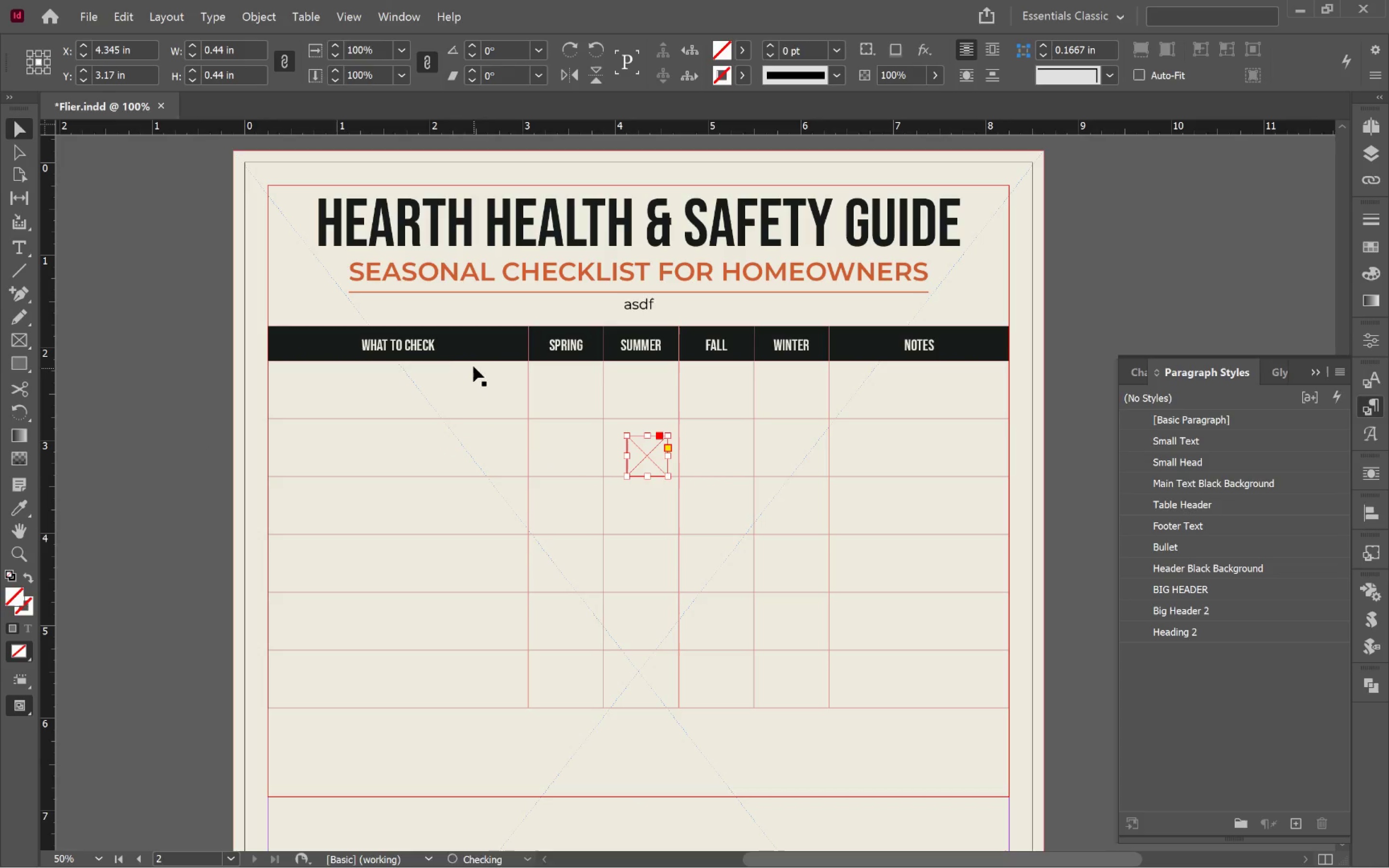 
left_click([462, 353])
 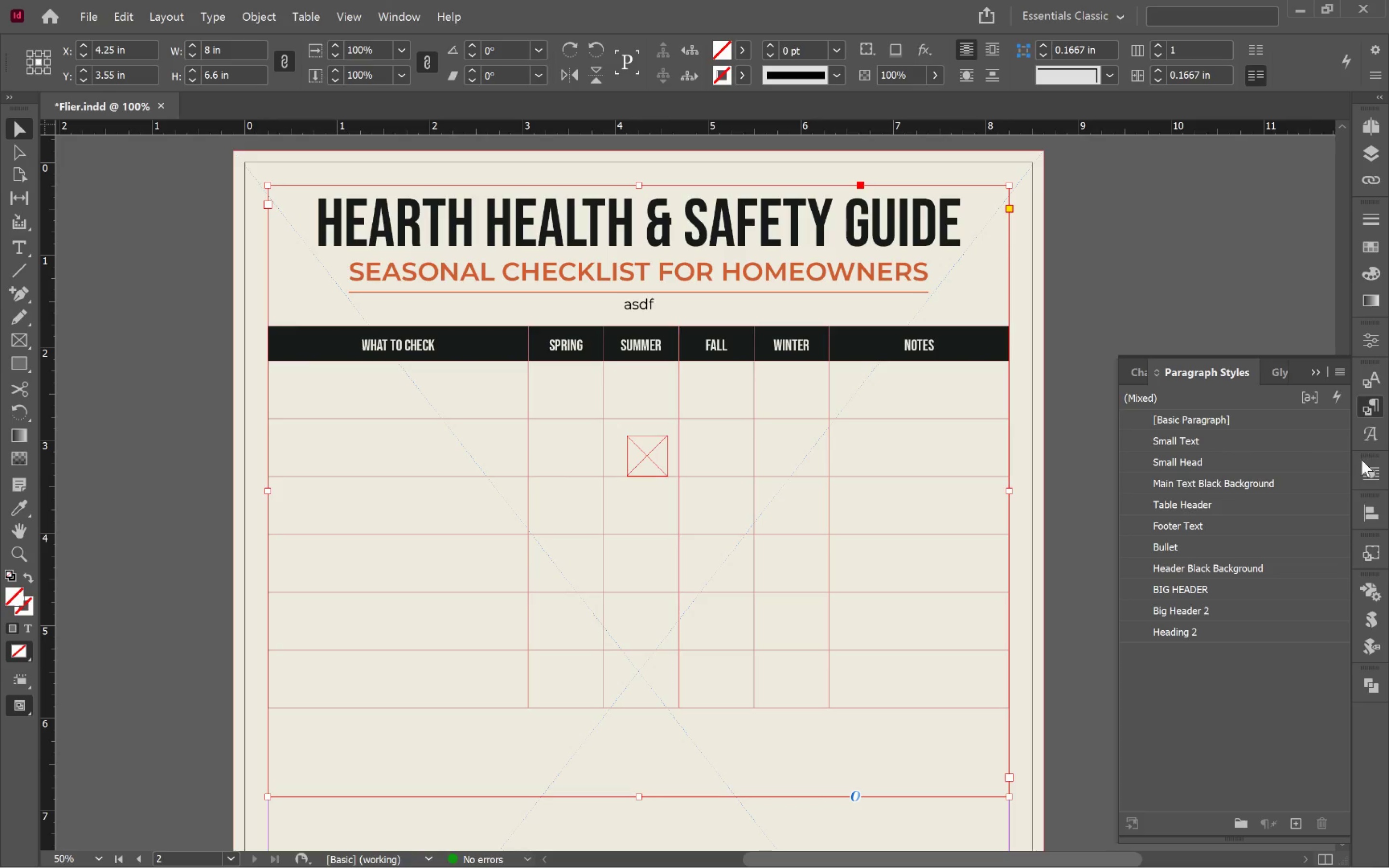 
left_click([1371, 152])
 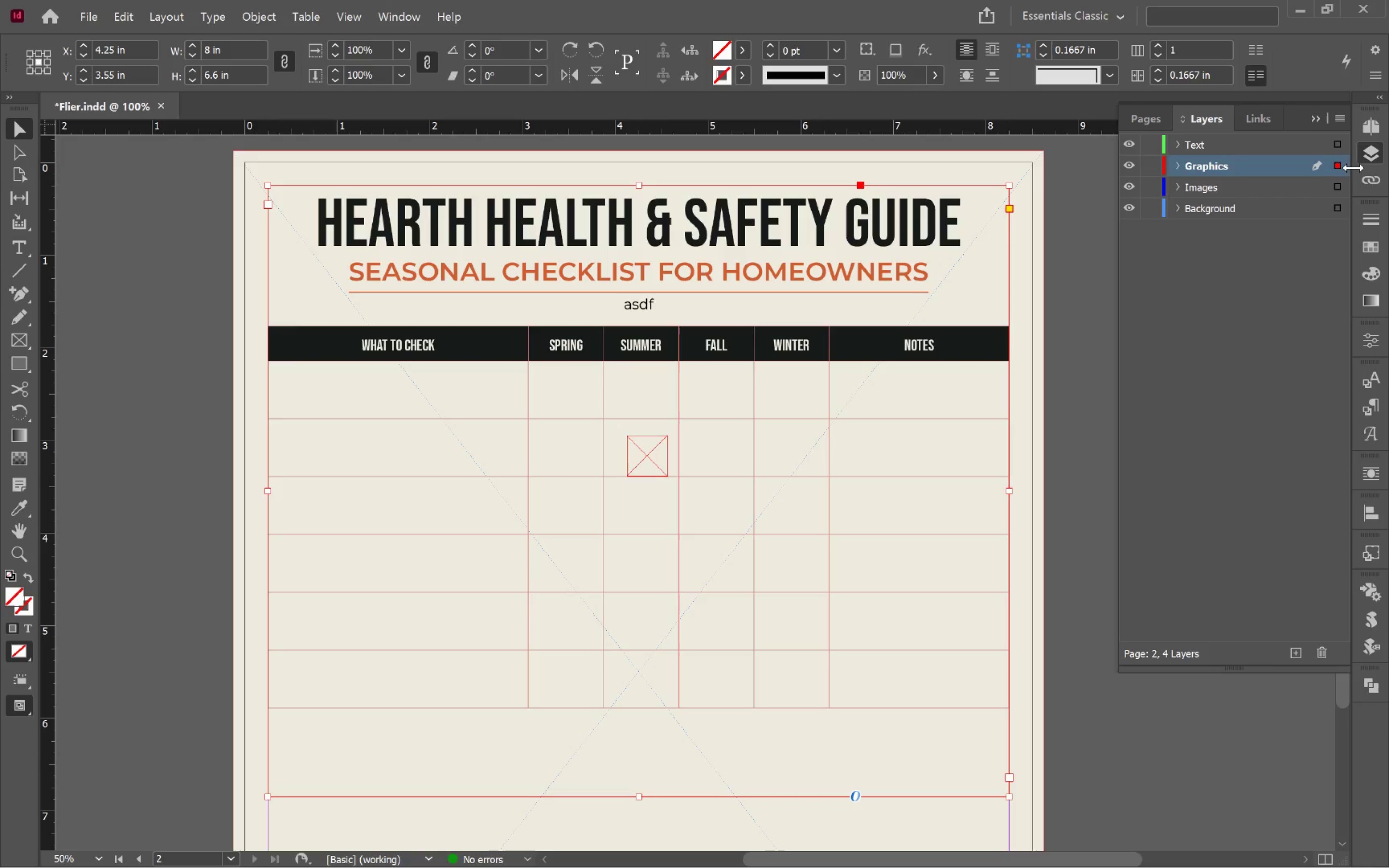 
left_click_drag(start_coordinate=[1344, 168], to_coordinate=[1342, 149])
 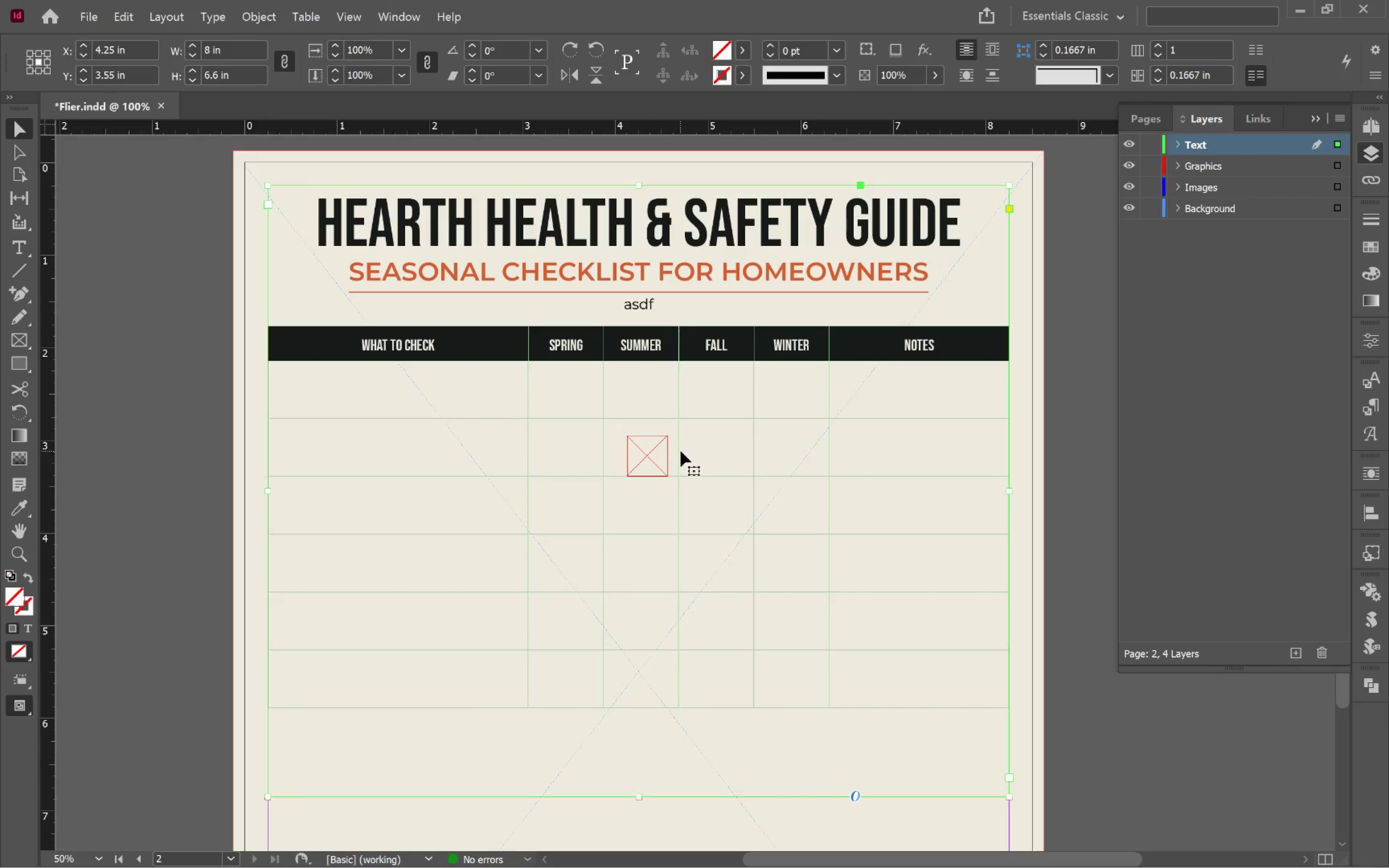 
left_click([634, 457])
 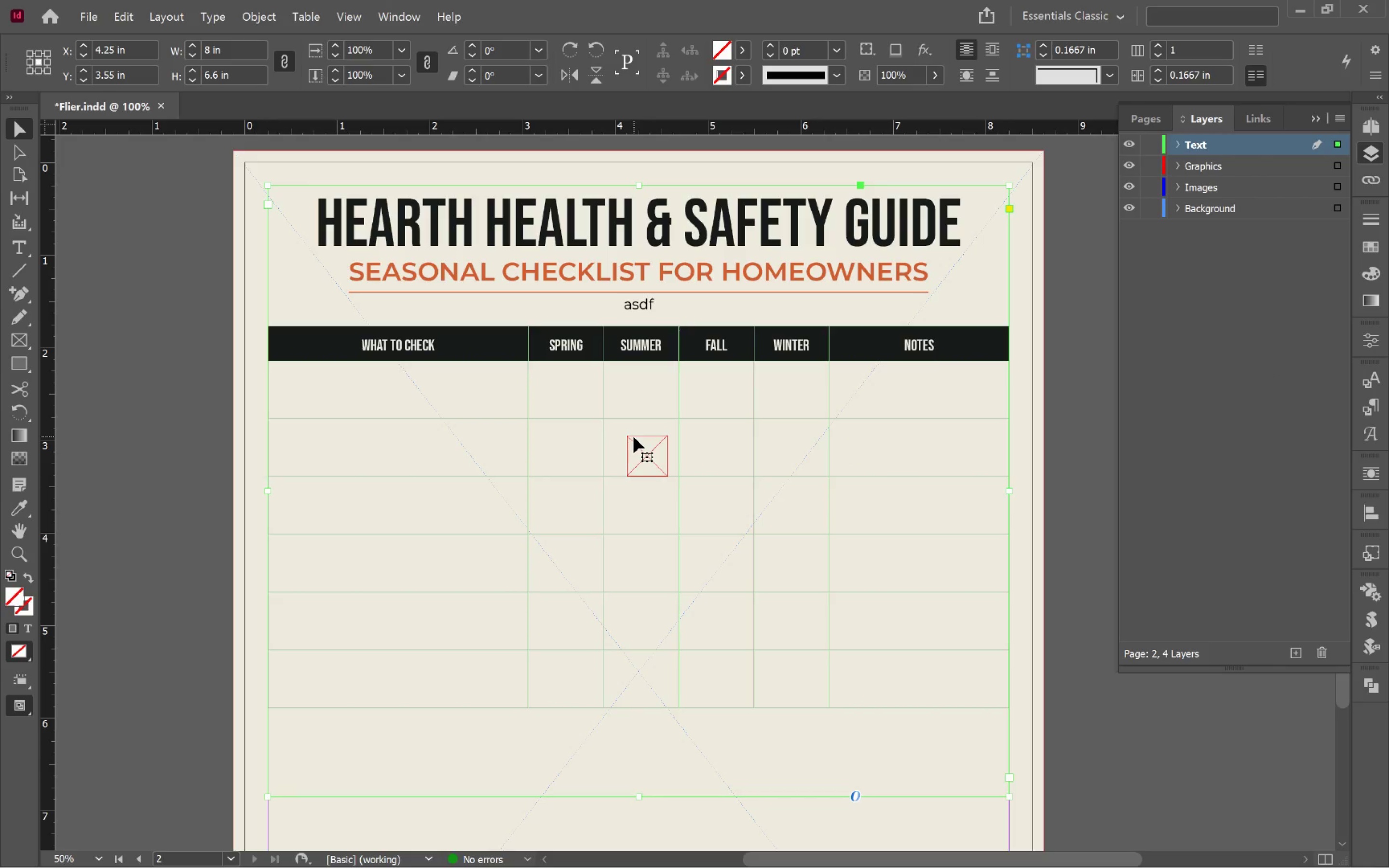 
key(Control+L)
 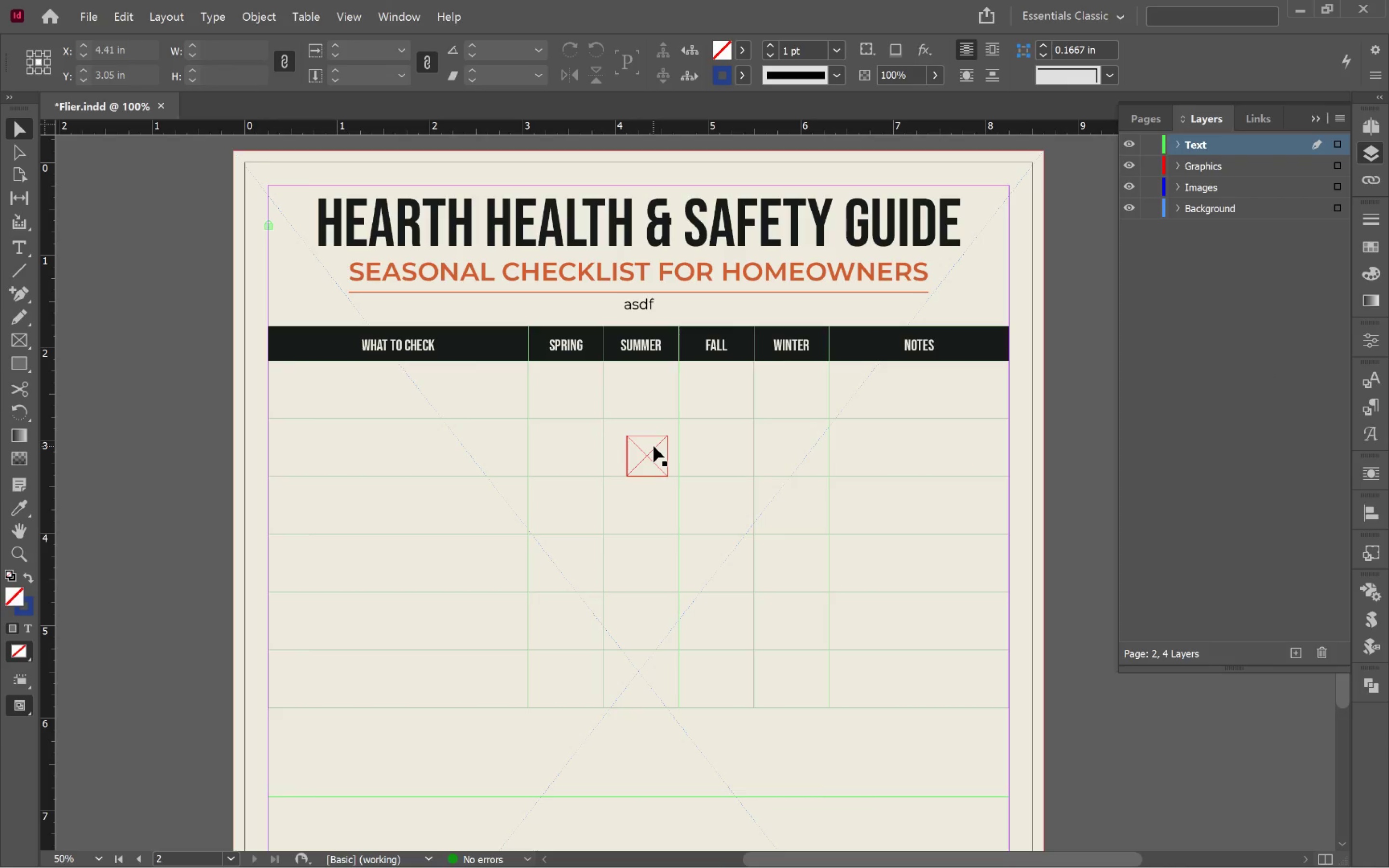 
left_click([654, 446])
 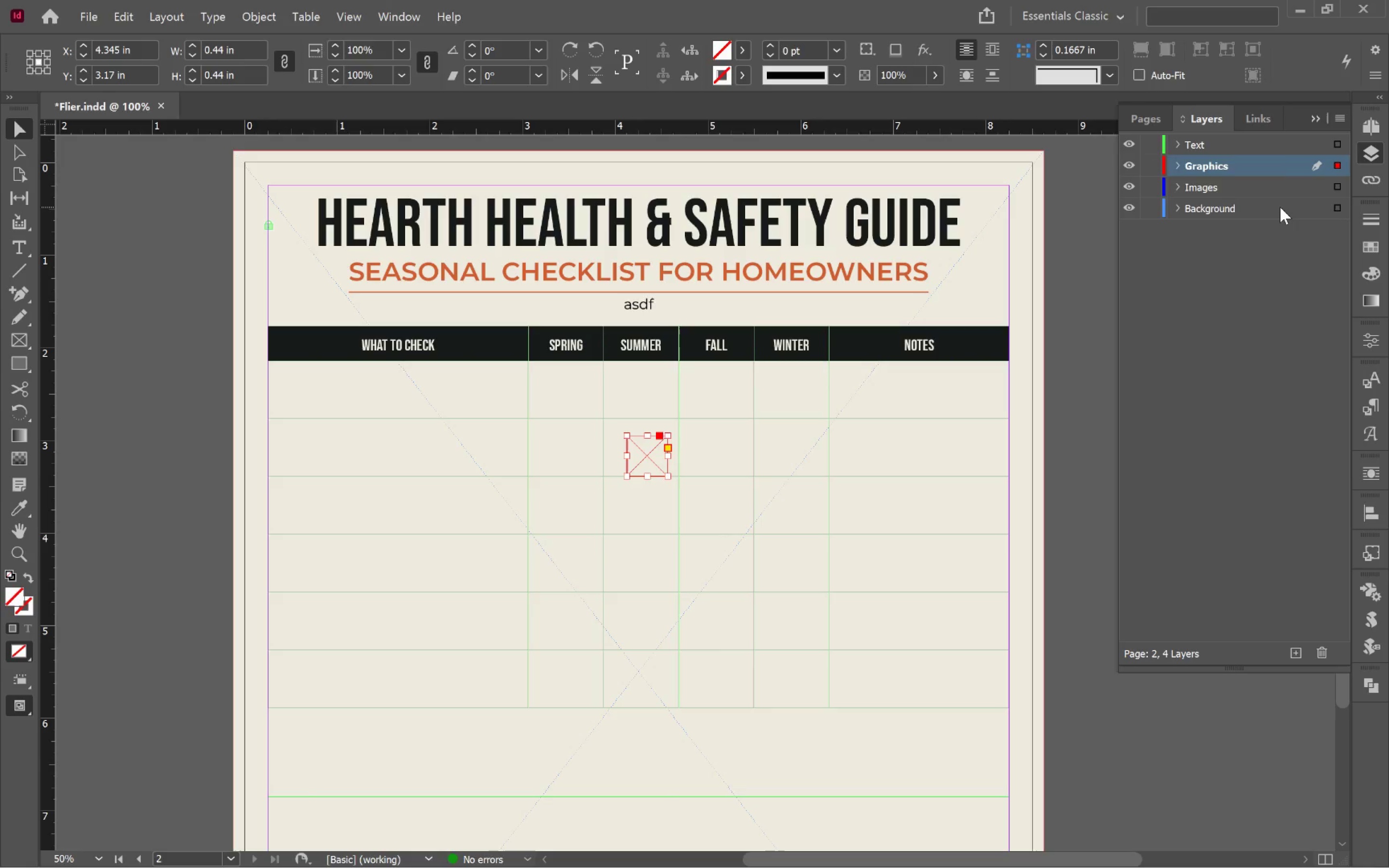 
left_click_drag(start_coordinate=[1341, 163], to_coordinate=[1342, 145])
 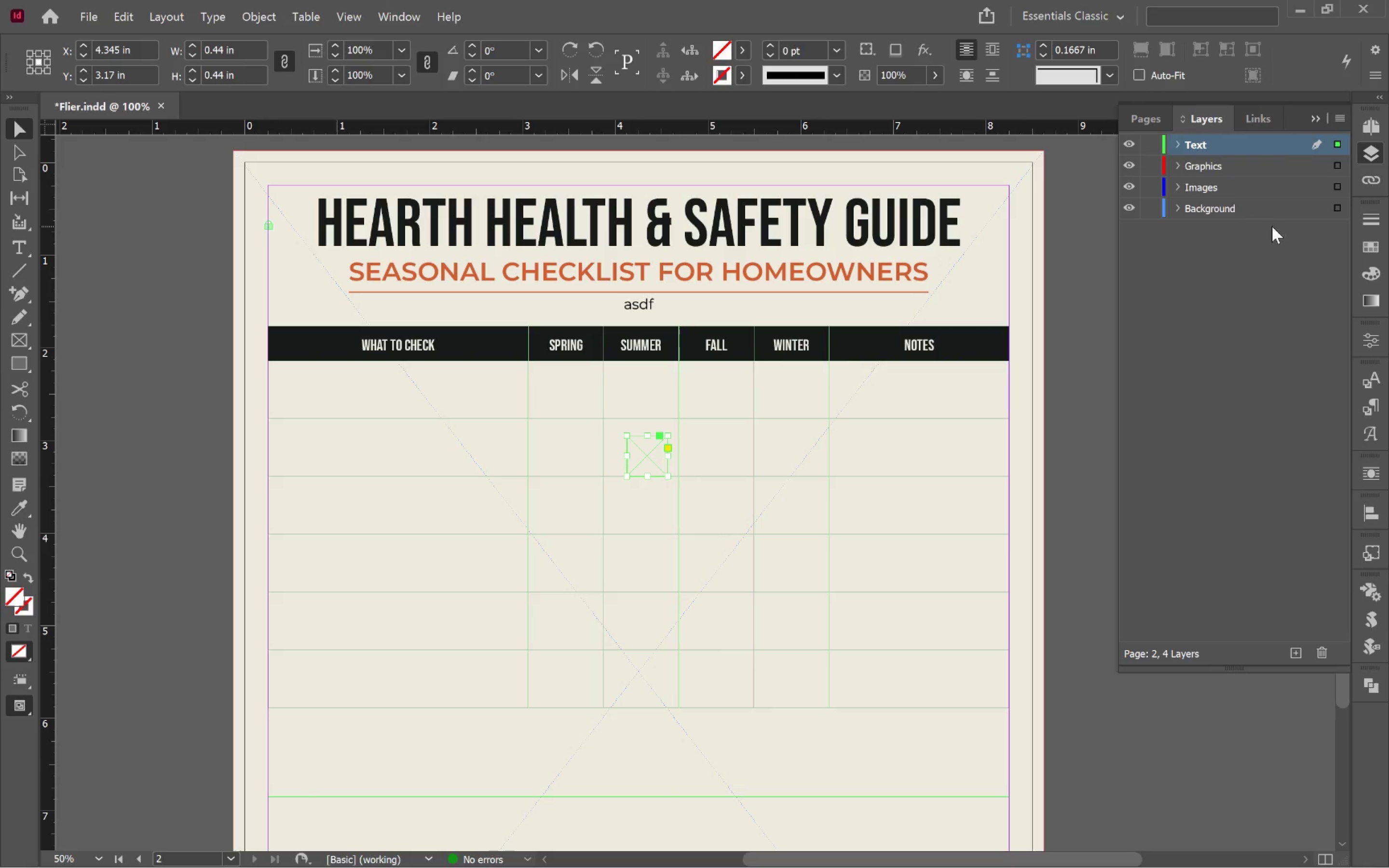 
key(Alt+Control+L)
 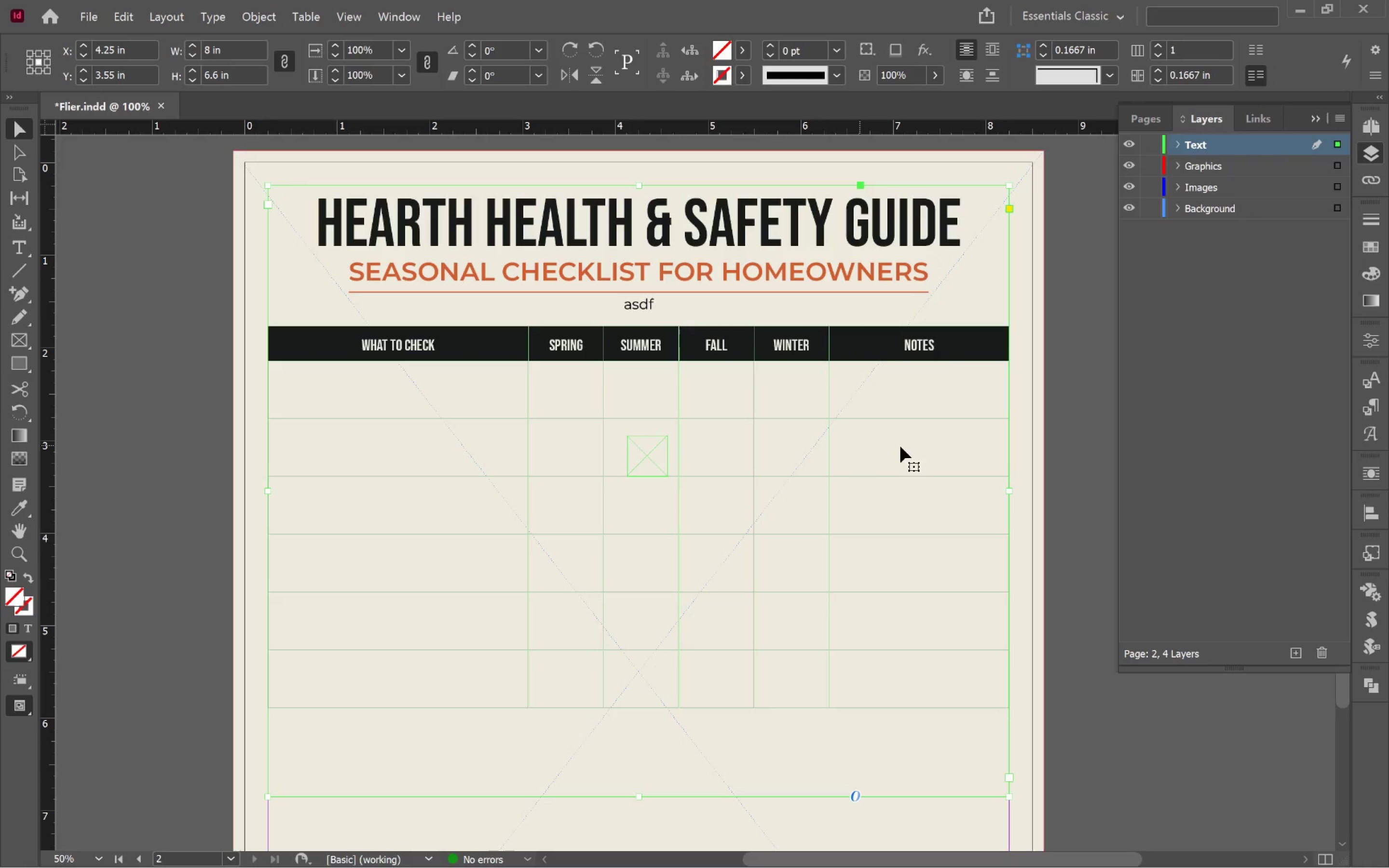 
left_click([1195, 468])
 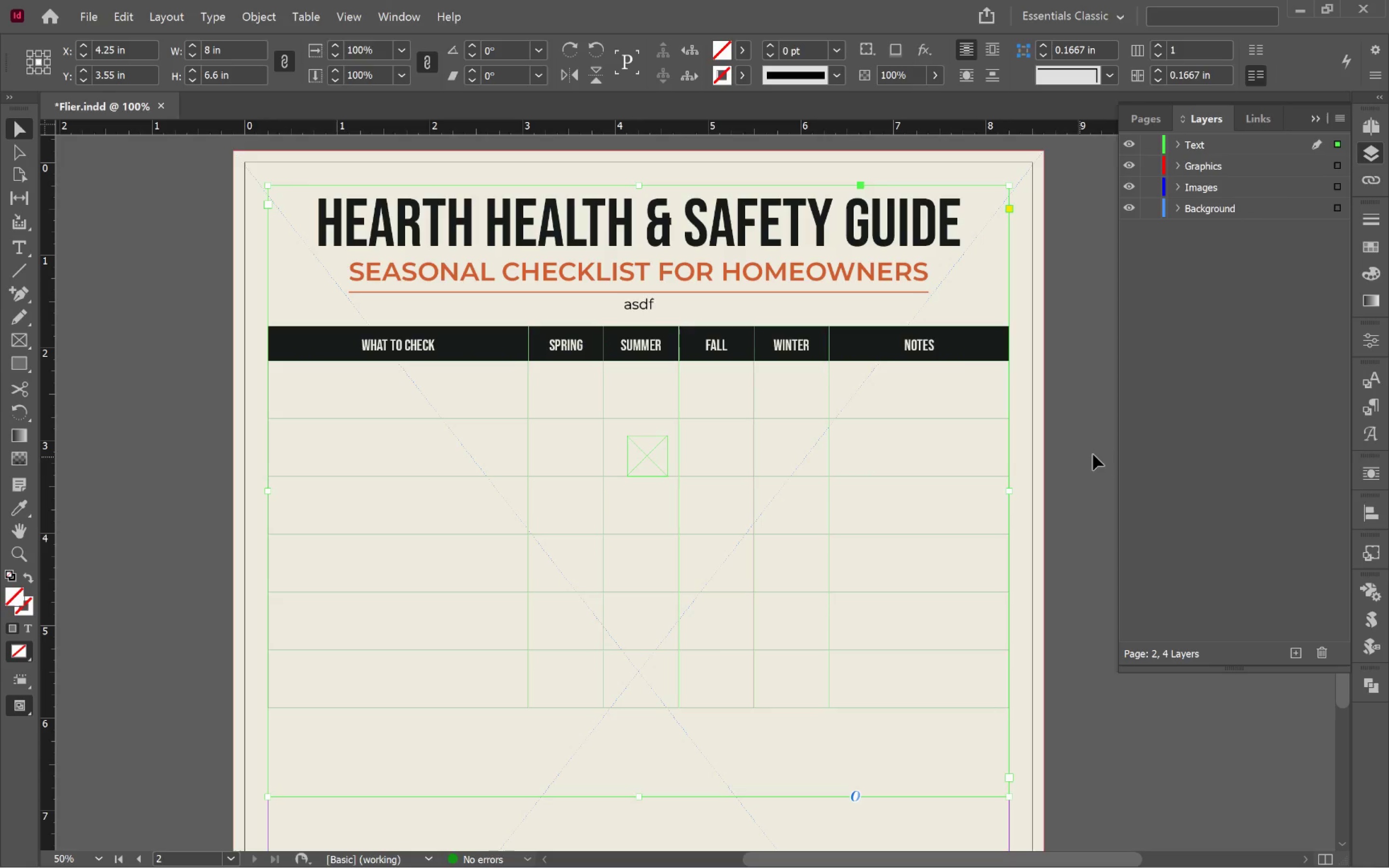 
left_click([1098, 443])
 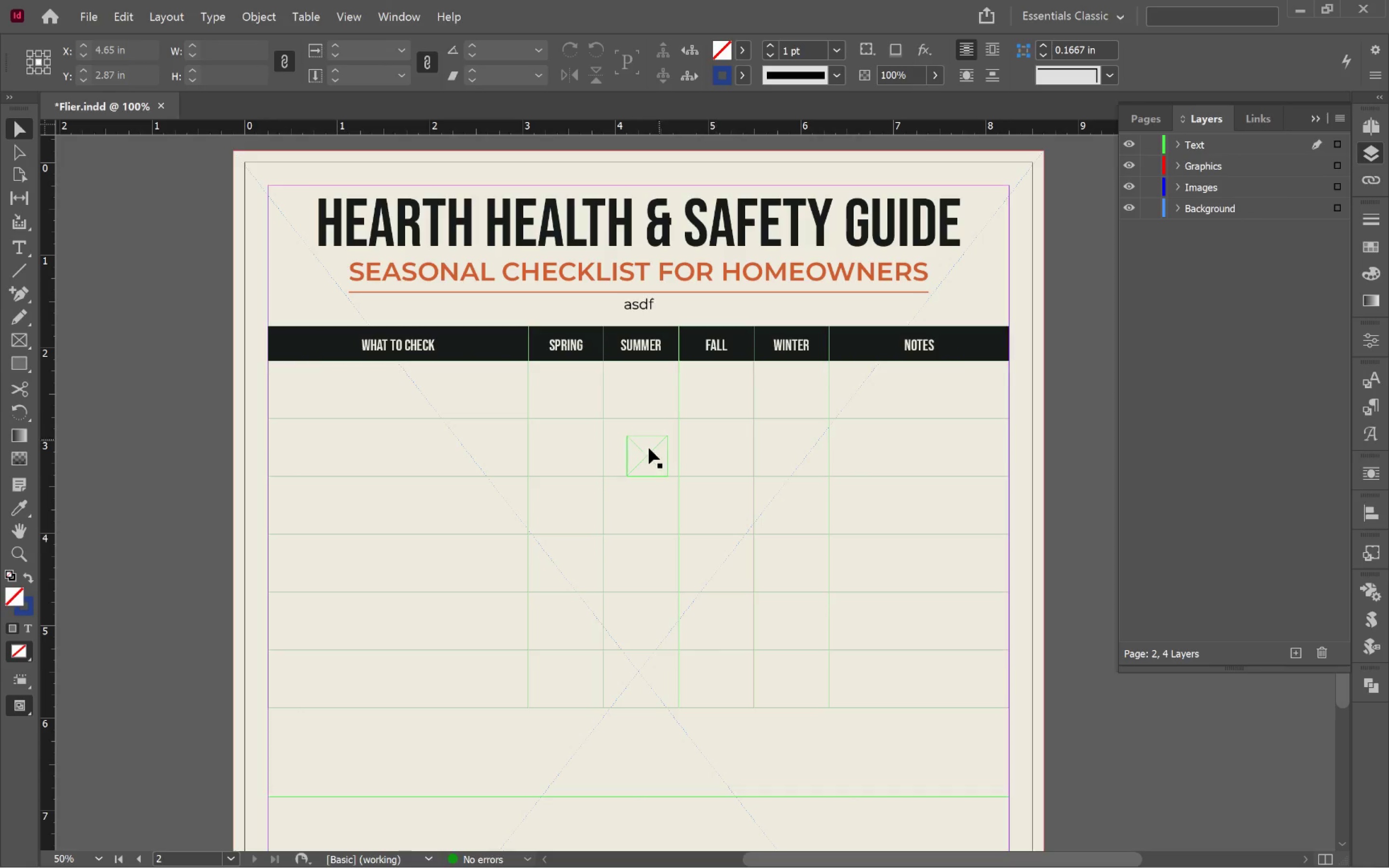 
left_click([645, 456])
 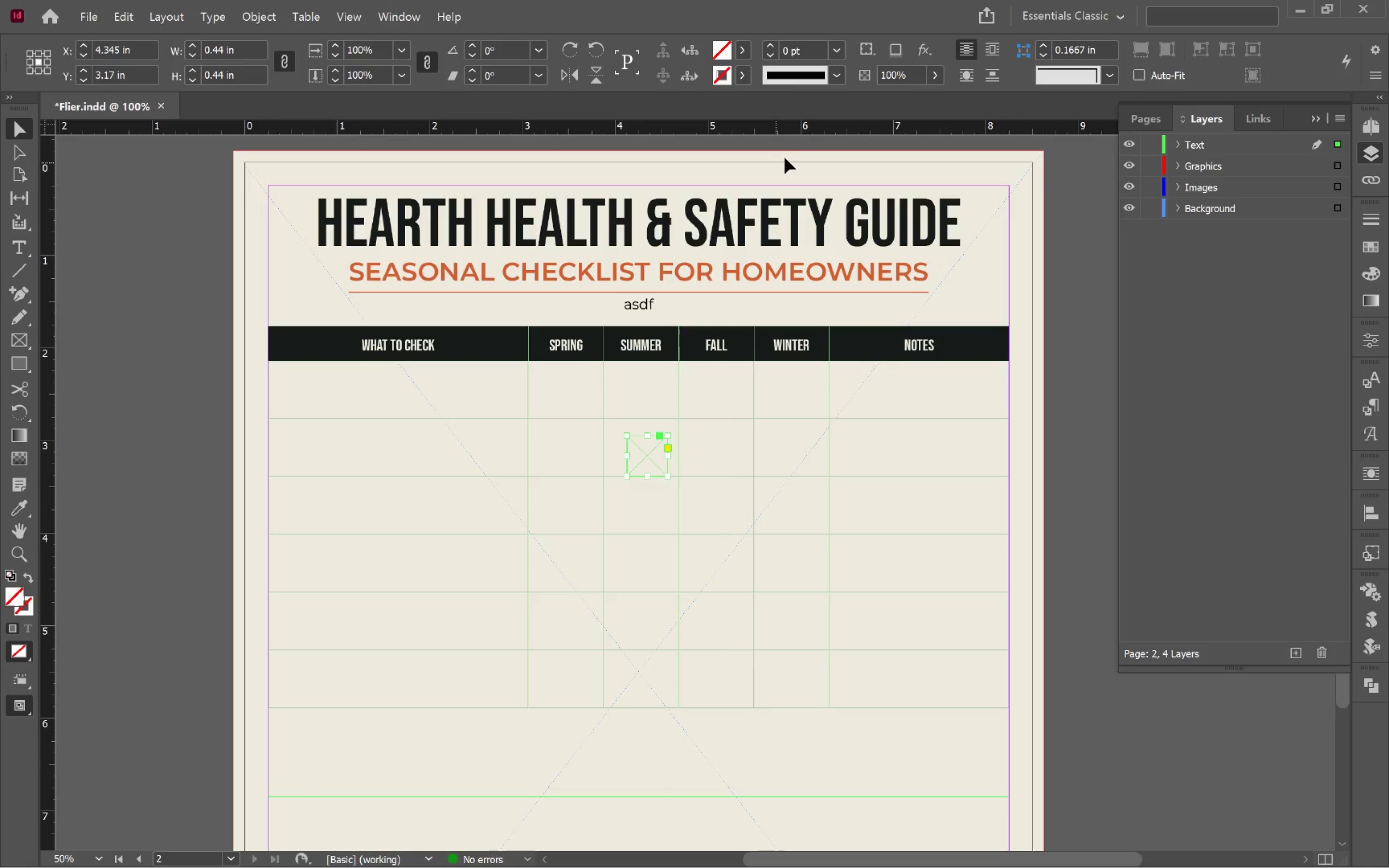 
left_click([749, 80])
 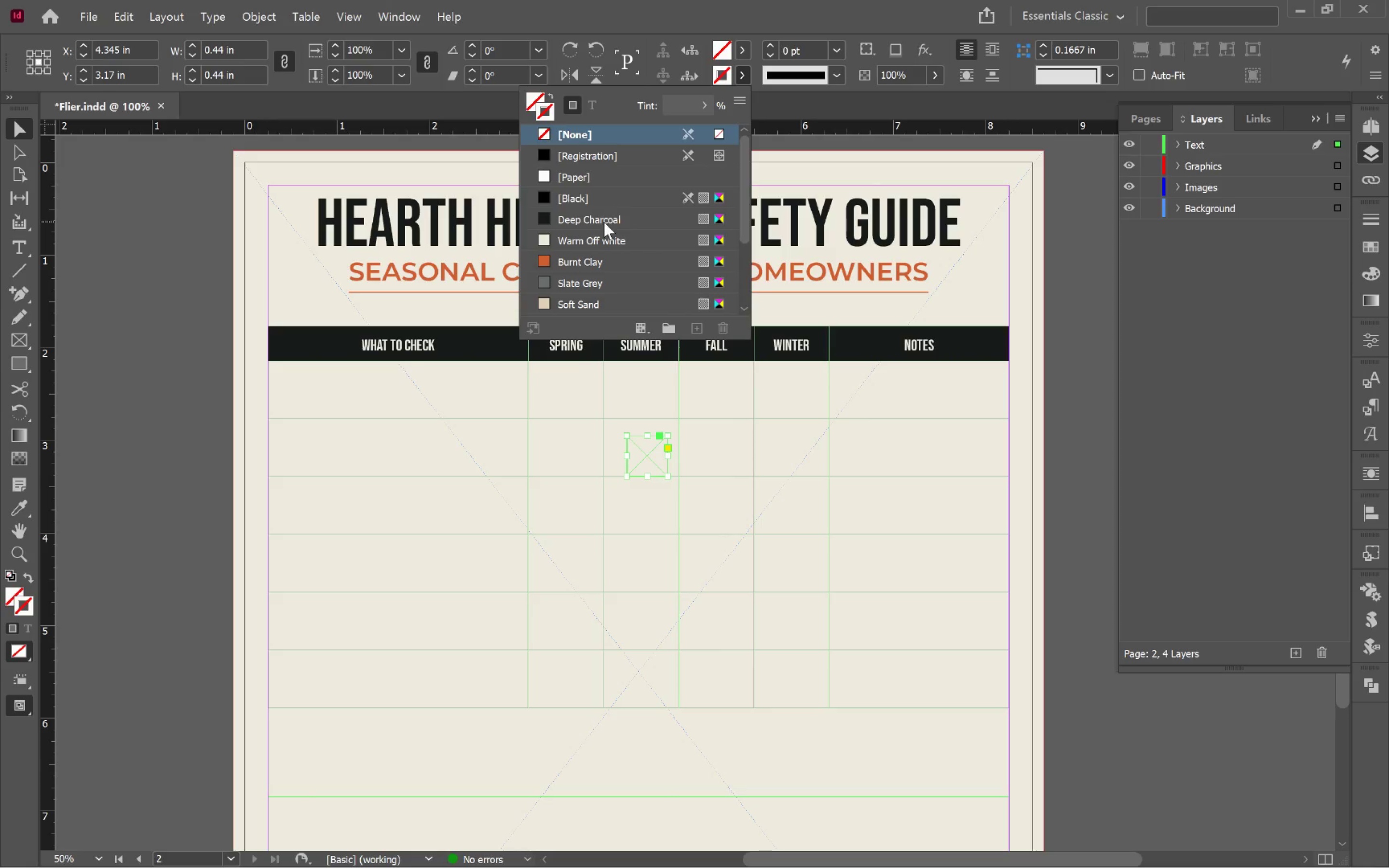 
left_click([604, 222])
 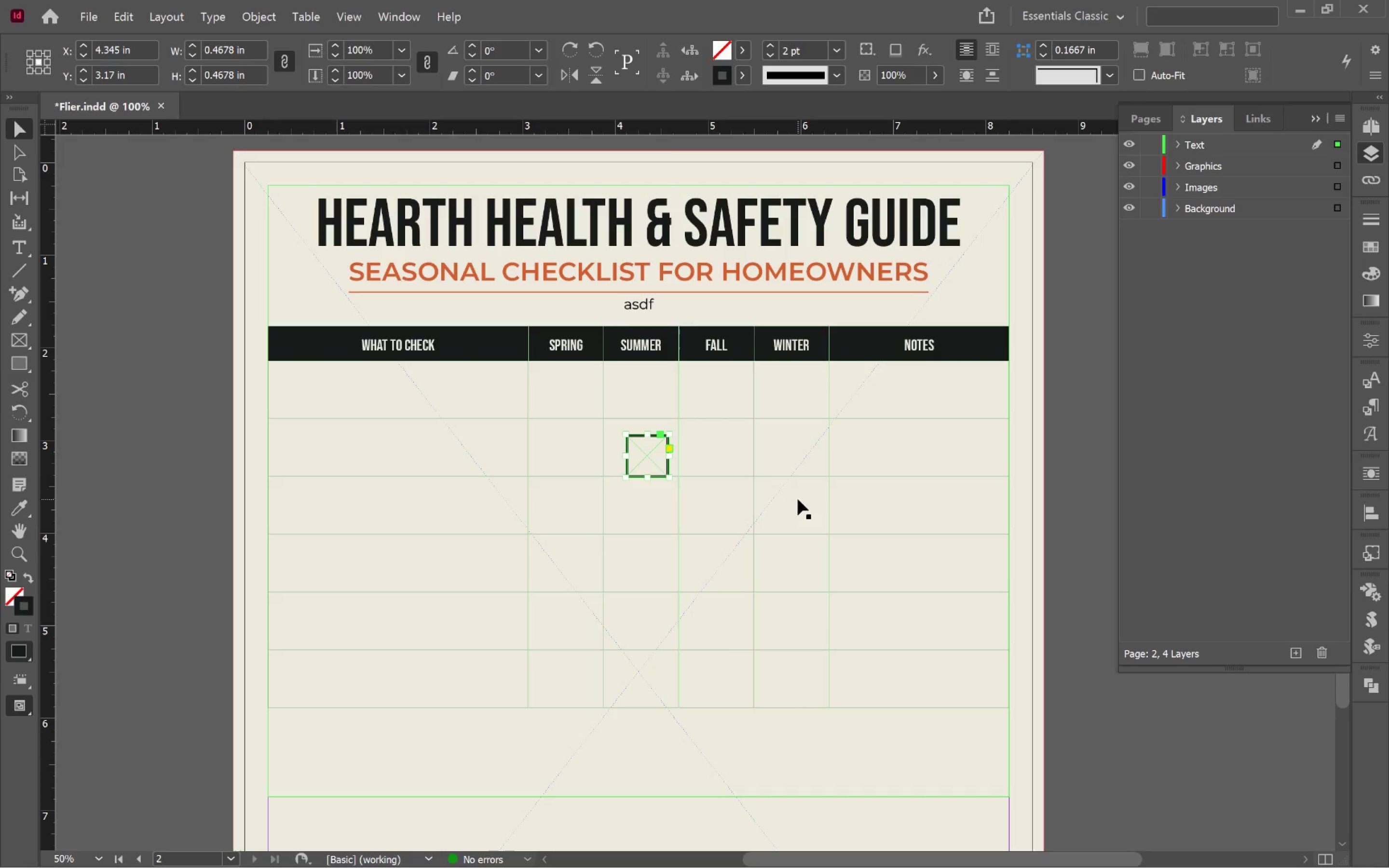 
hold_key(key=AltLeft, duration=0.91)
scroll: coordinate [686, 464], scroll_direction: up, amount: 3.0
 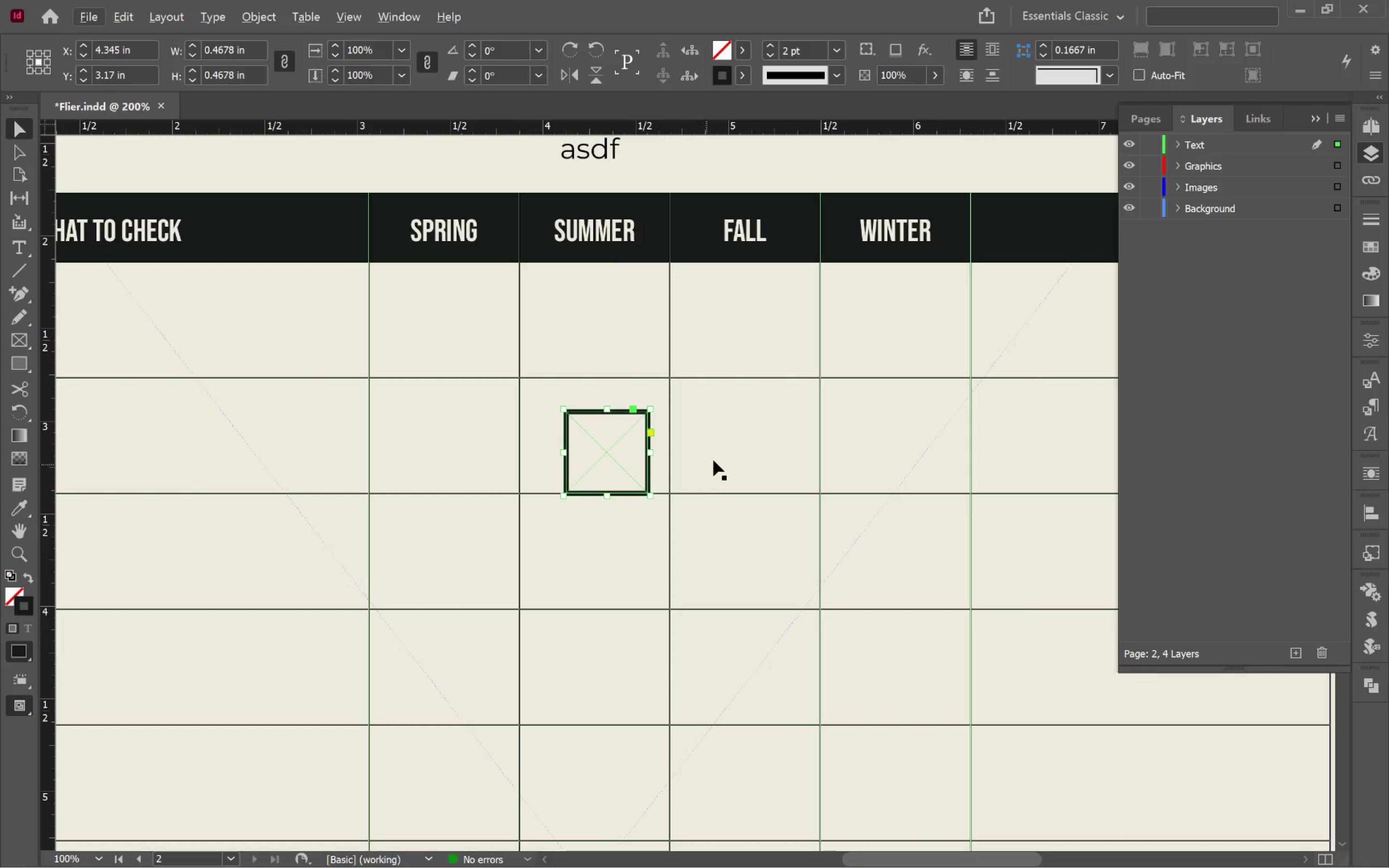 
hold_key(key=Space, duration=0.62)
 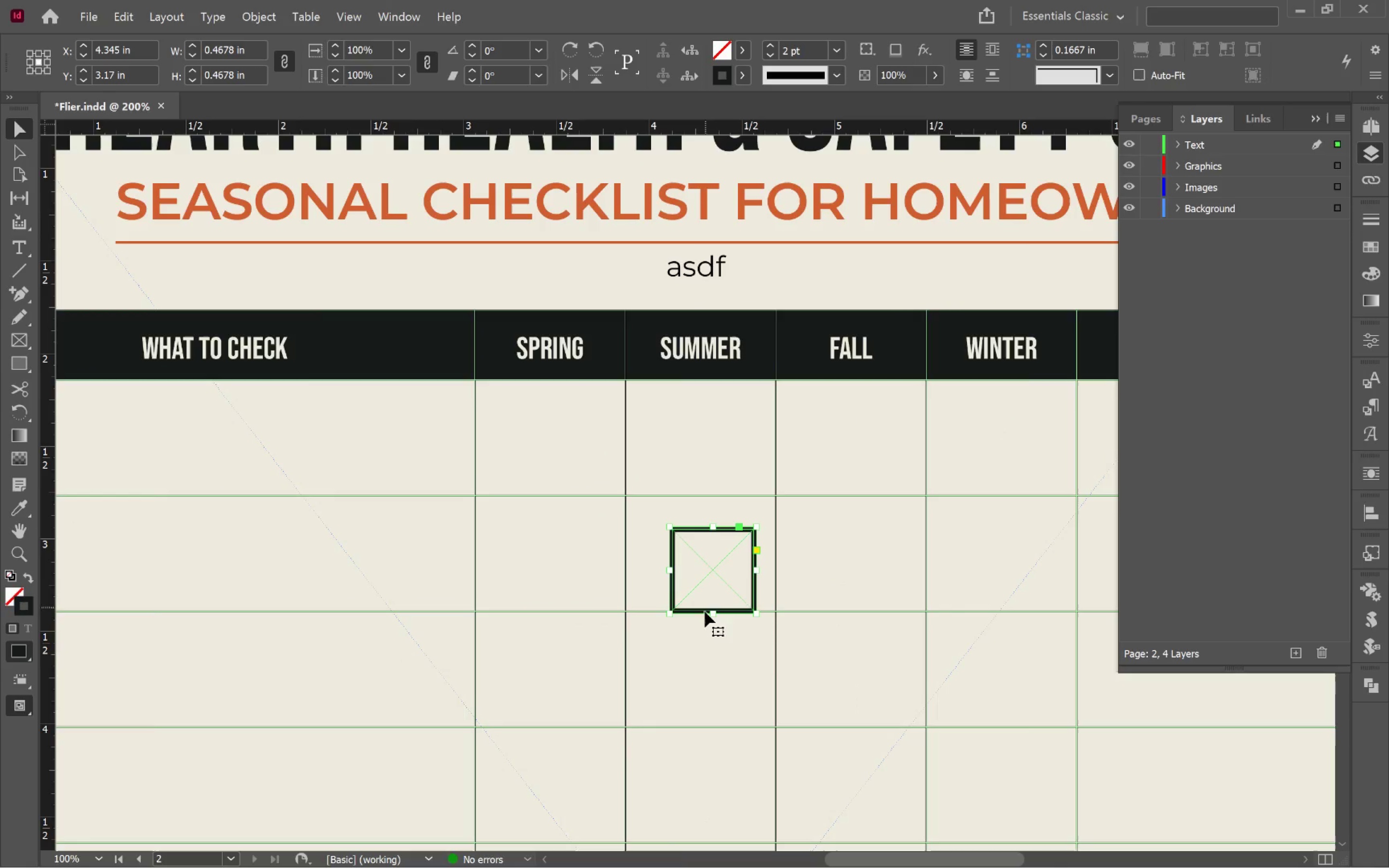 
left_click_drag(start_coordinate=[734, 461], to_coordinate=[840, 578])
 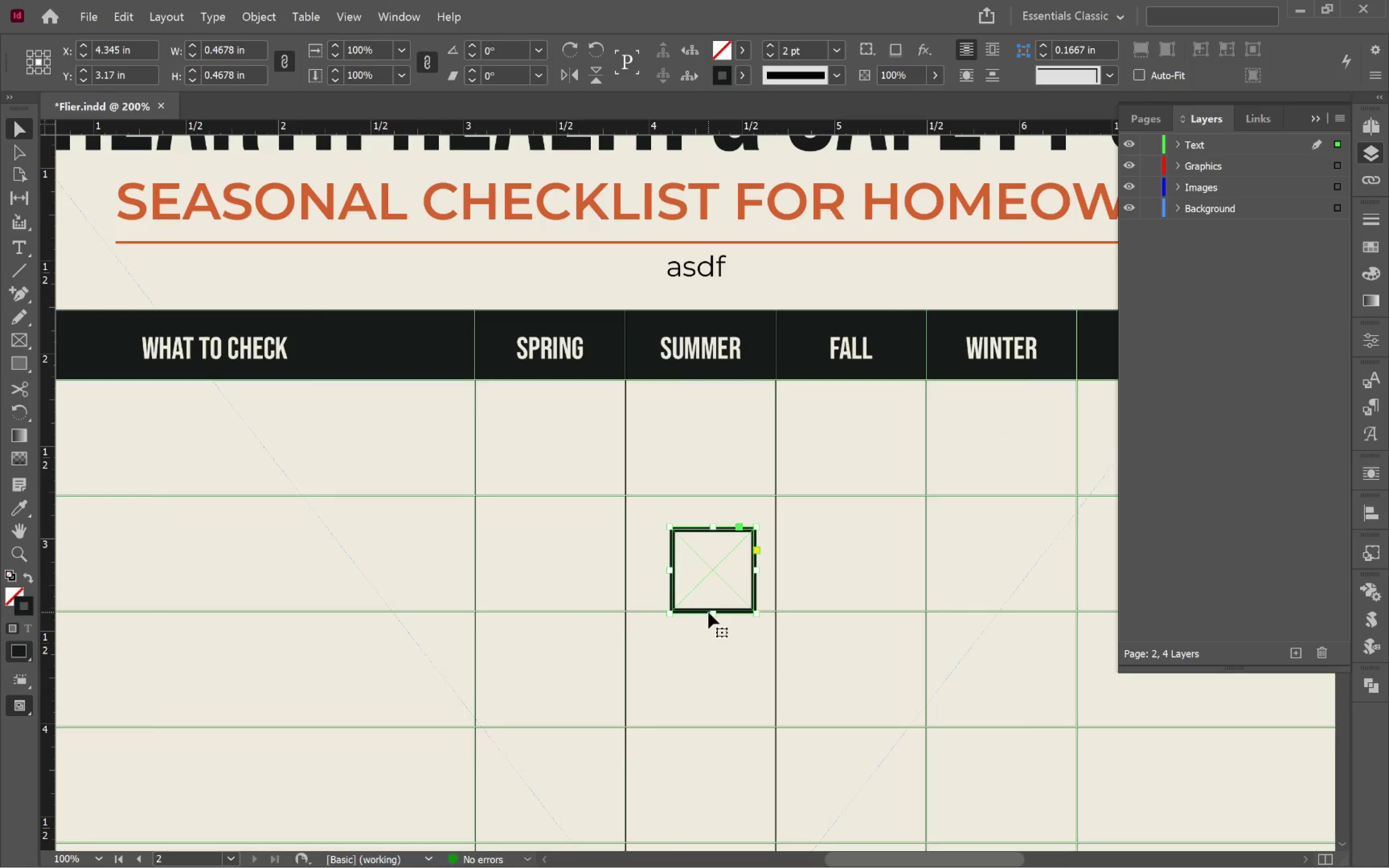 
left_click_drag(start_coordinate=[711, 612], to_coordinate=[711, 600])
 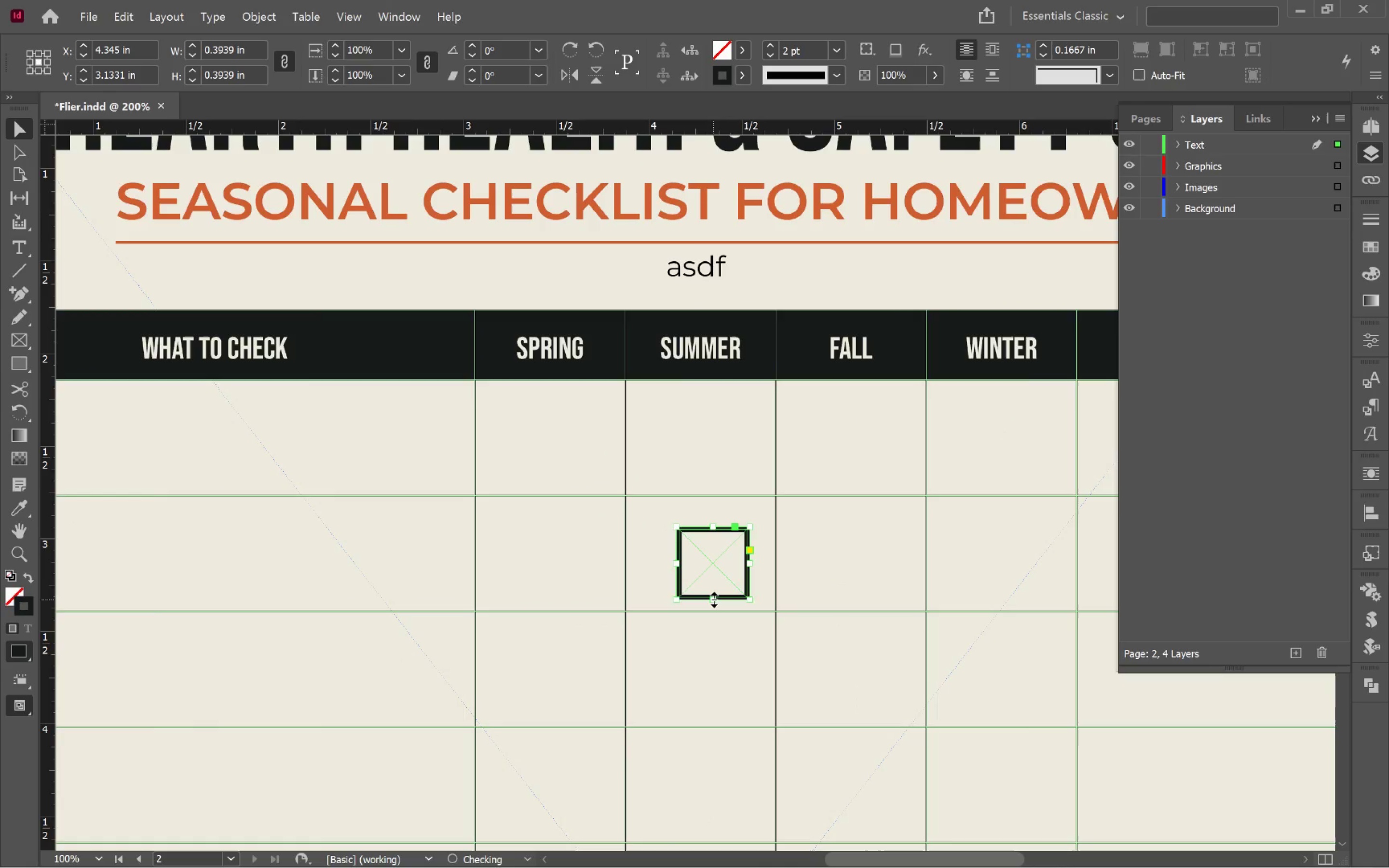 
hold_key(key=ShiftLeft, duration=1.66)
 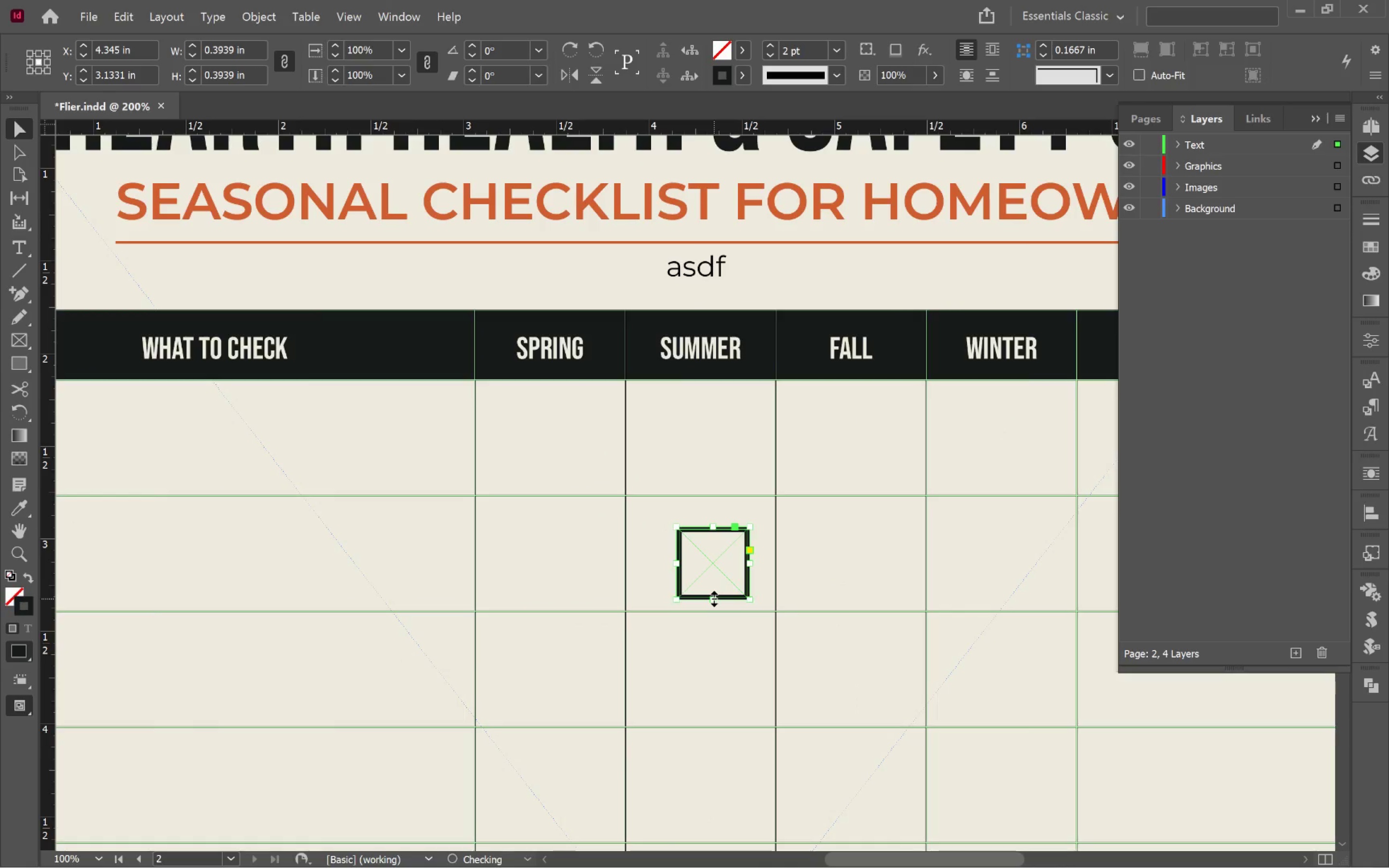 
left_click_drag(start_coordinate=[714, 598], to_coordinate=[713, 587])
 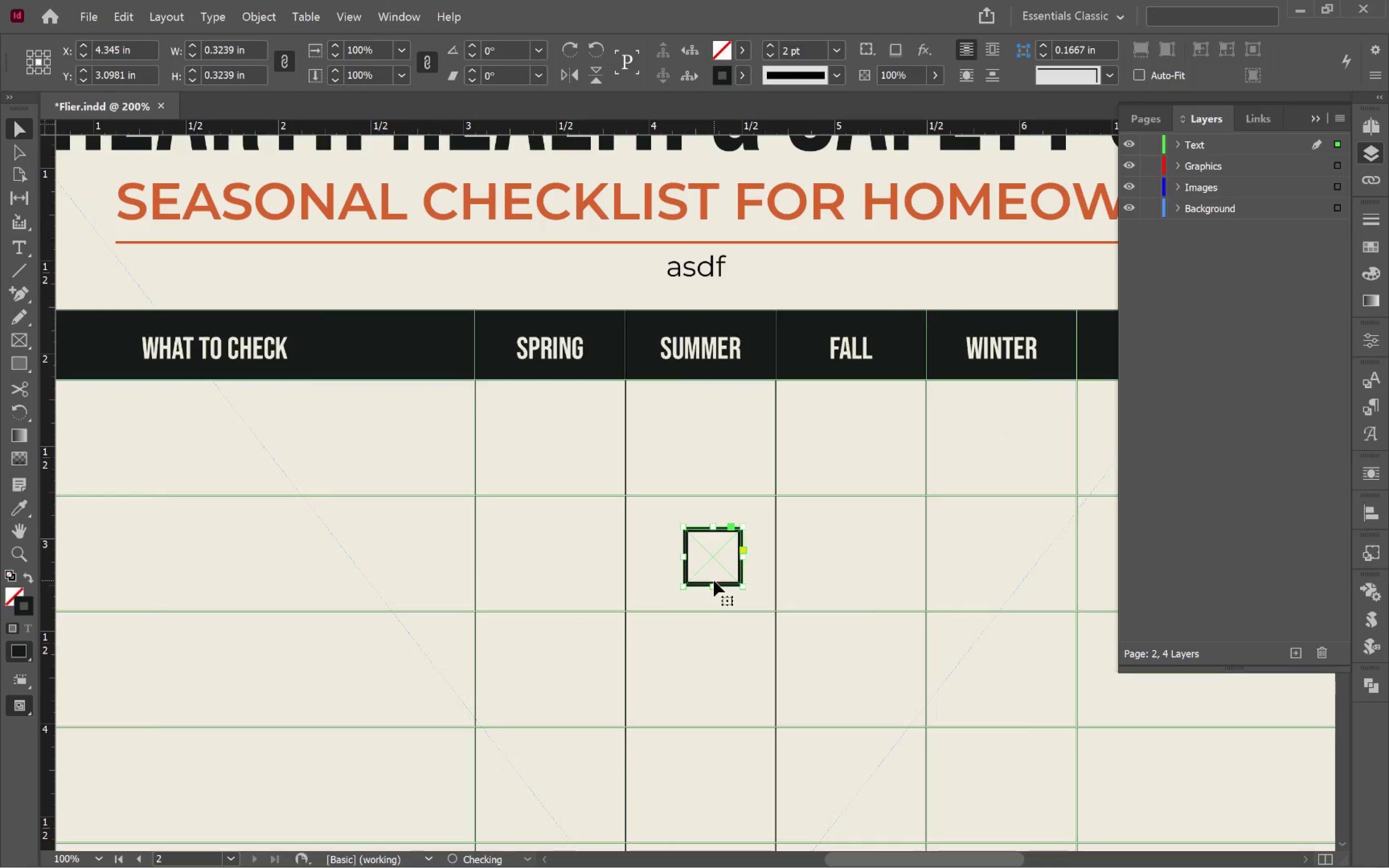 
hold_key(key=ShiftLeft, duration=1.74)
 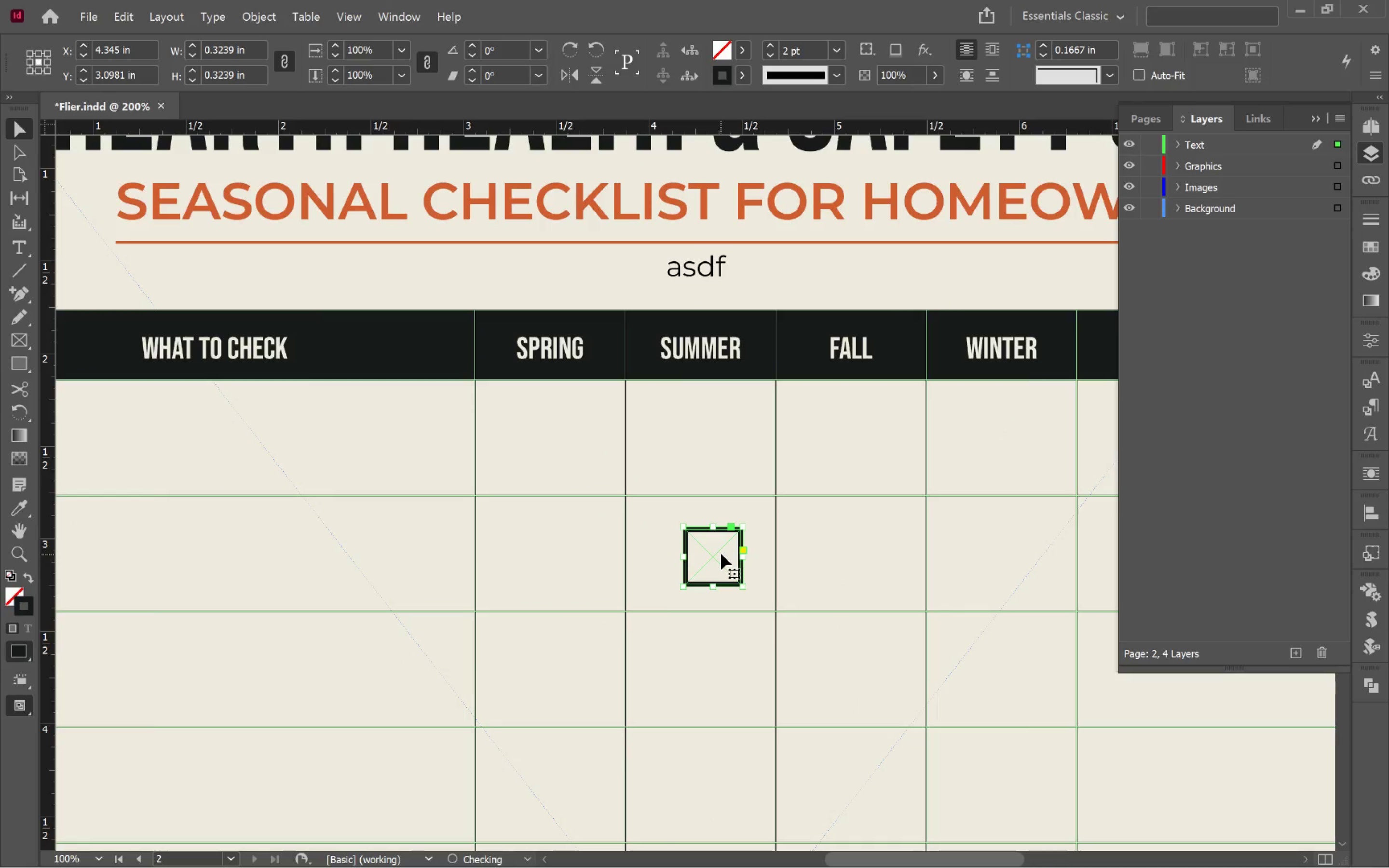 
left_click_drag(start_coordinate=[708, 553], to_coordinate=[549, 437])
 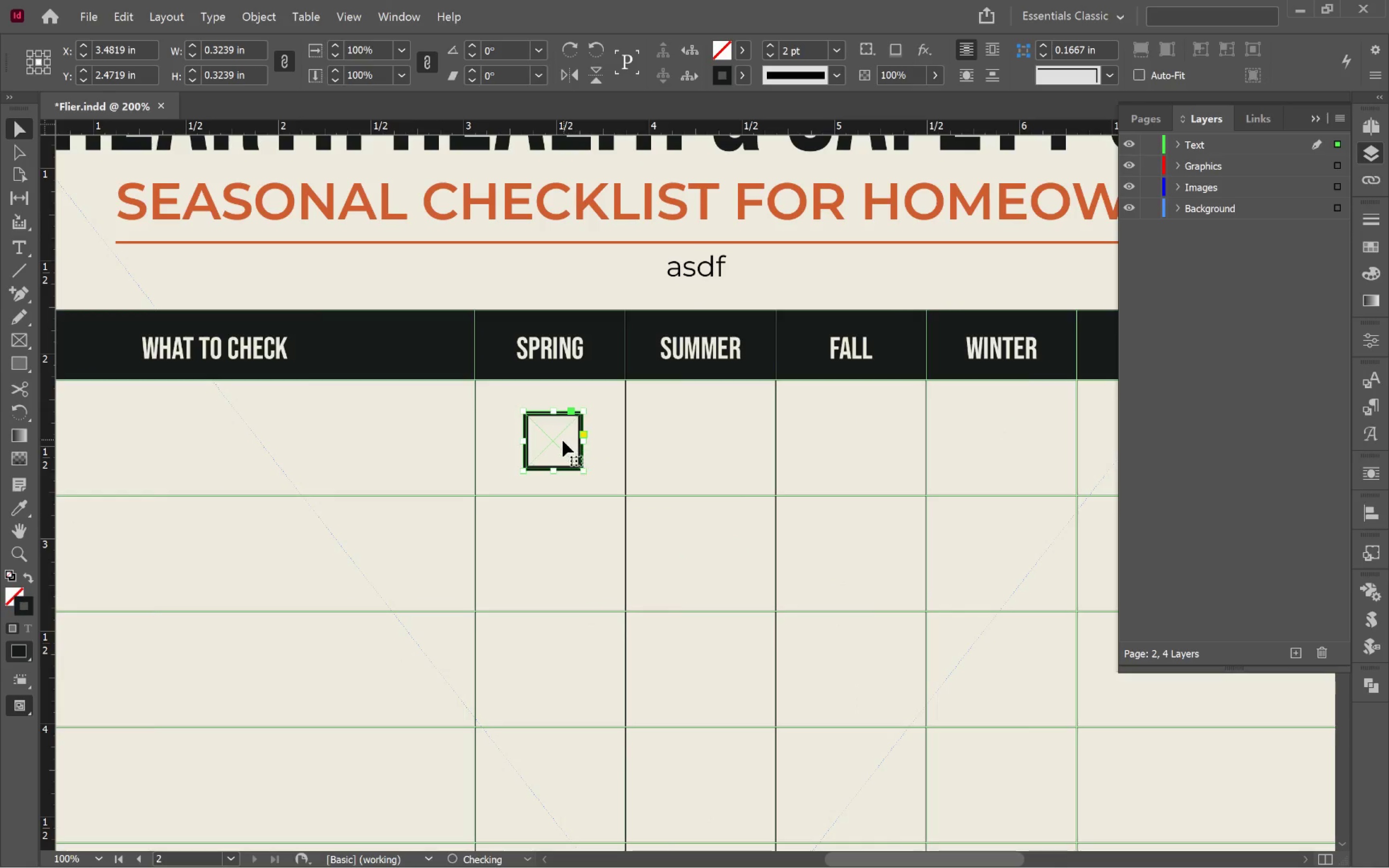 
hold_key(key=AltLeft, duration=2.85)
left_click_drag(start_coordinate=[555, 441], to_coordinate=[703, 453])
 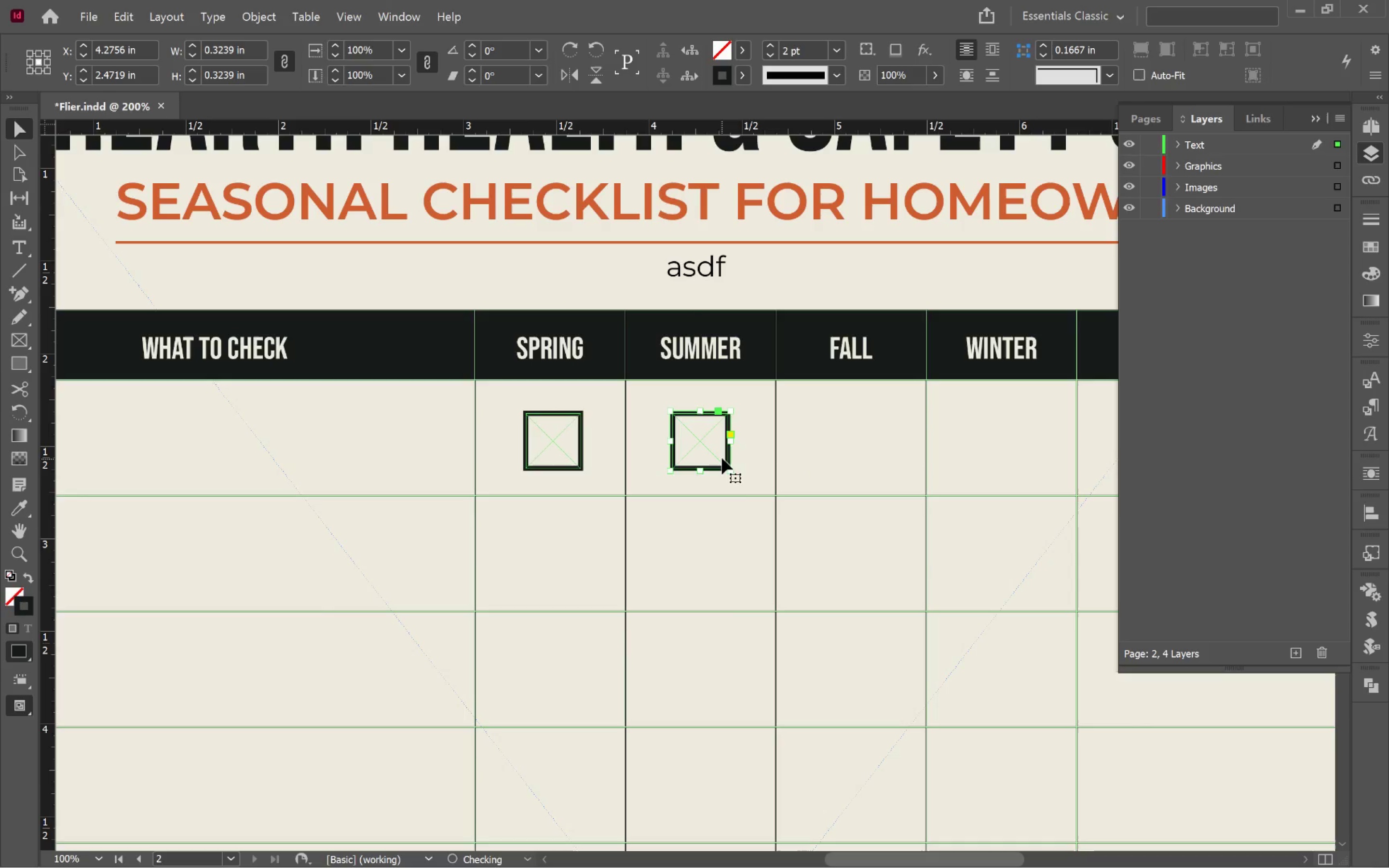 
hold_key(key=ShiftLeft, duration=2.67)
 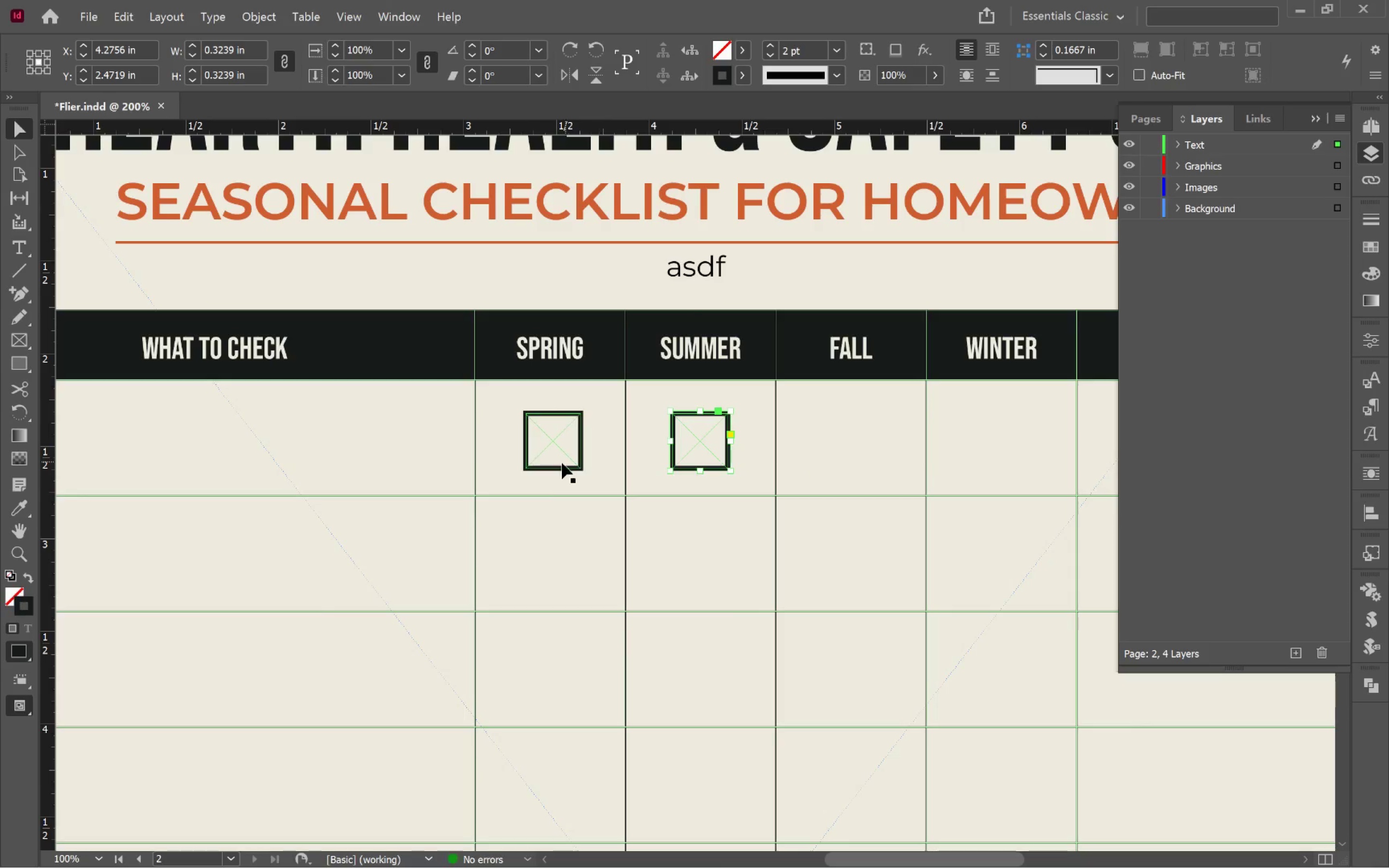 
left_click([557, 445])
 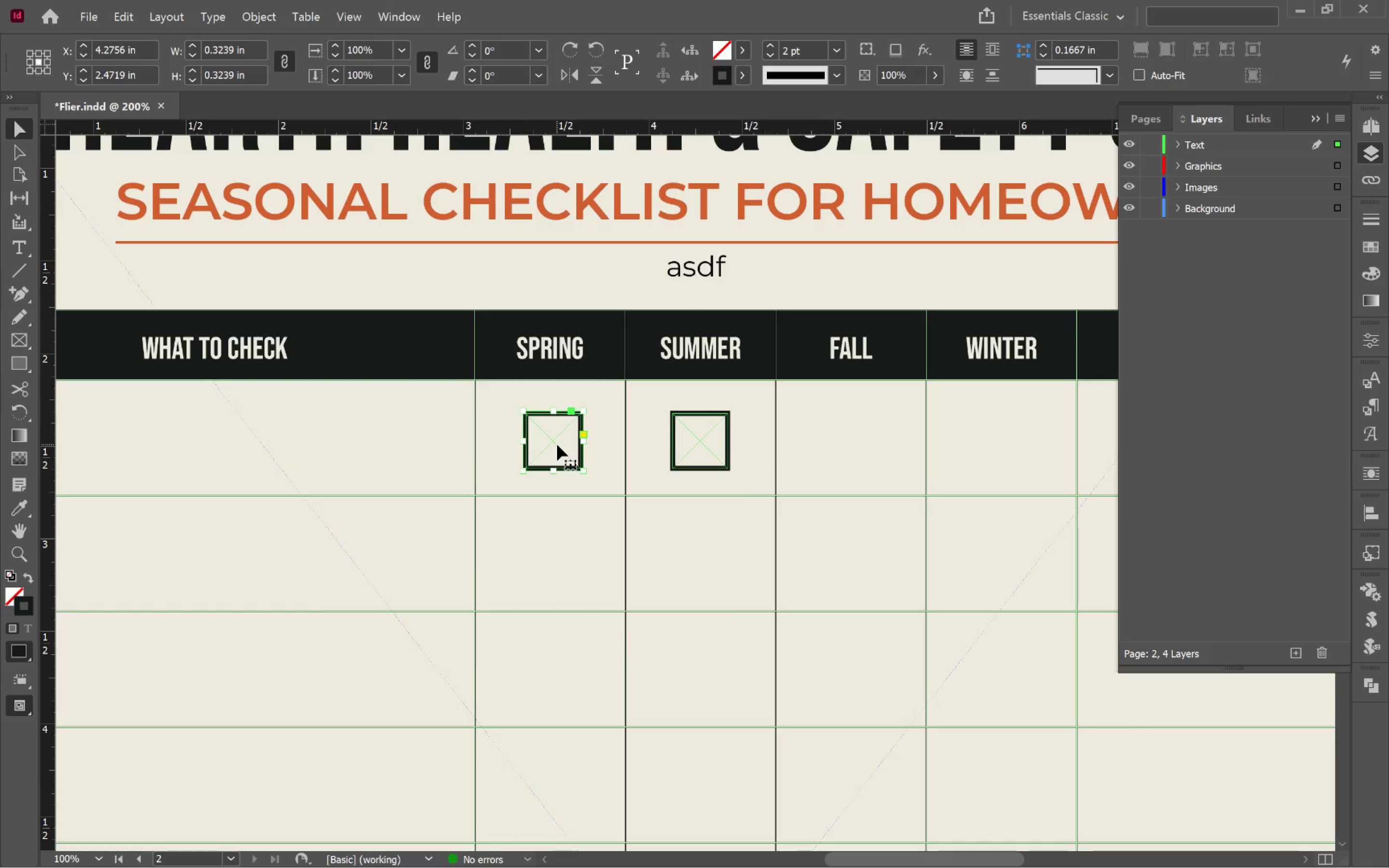 
key(Control+X)
 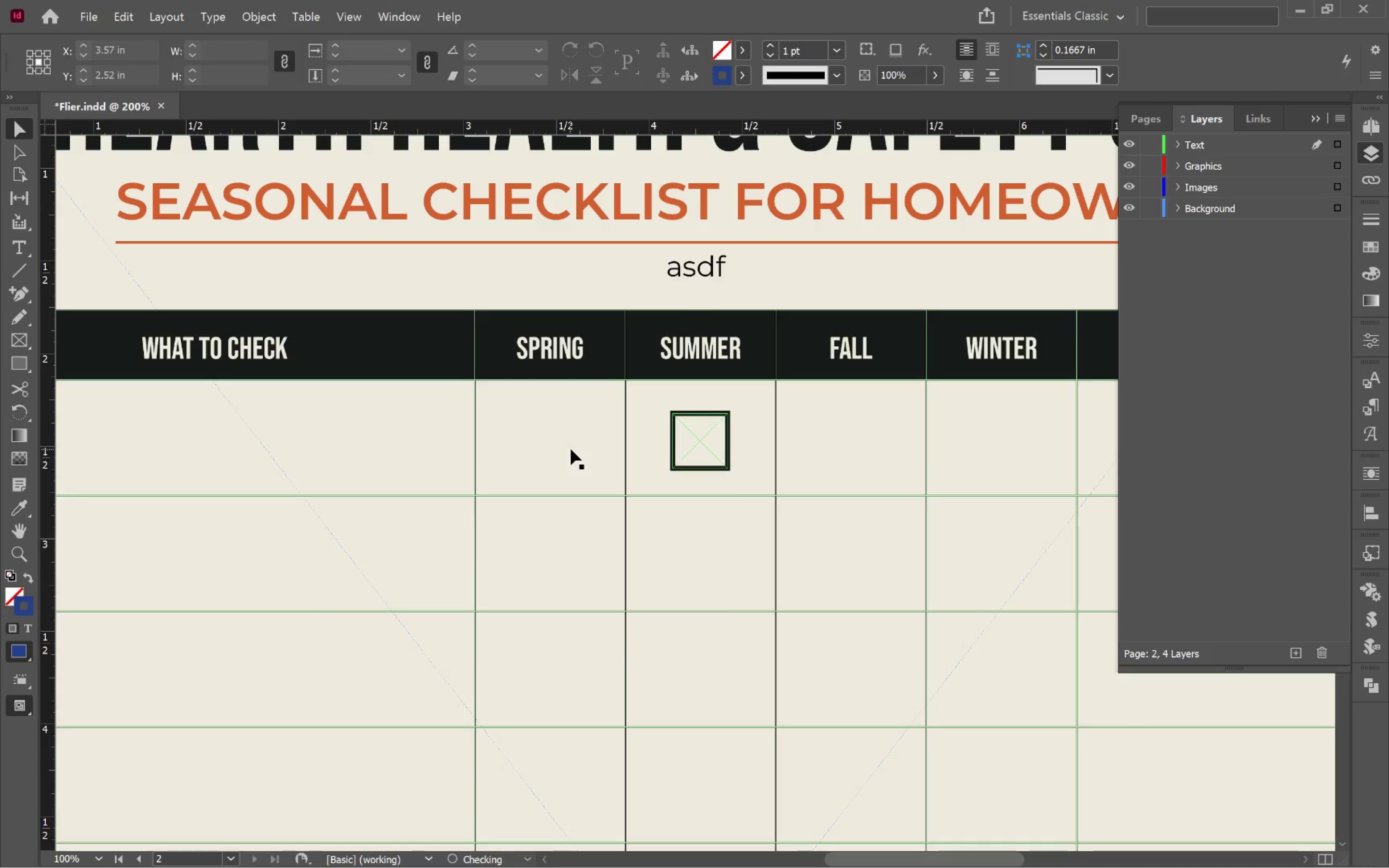 
double_click([571, 449])
 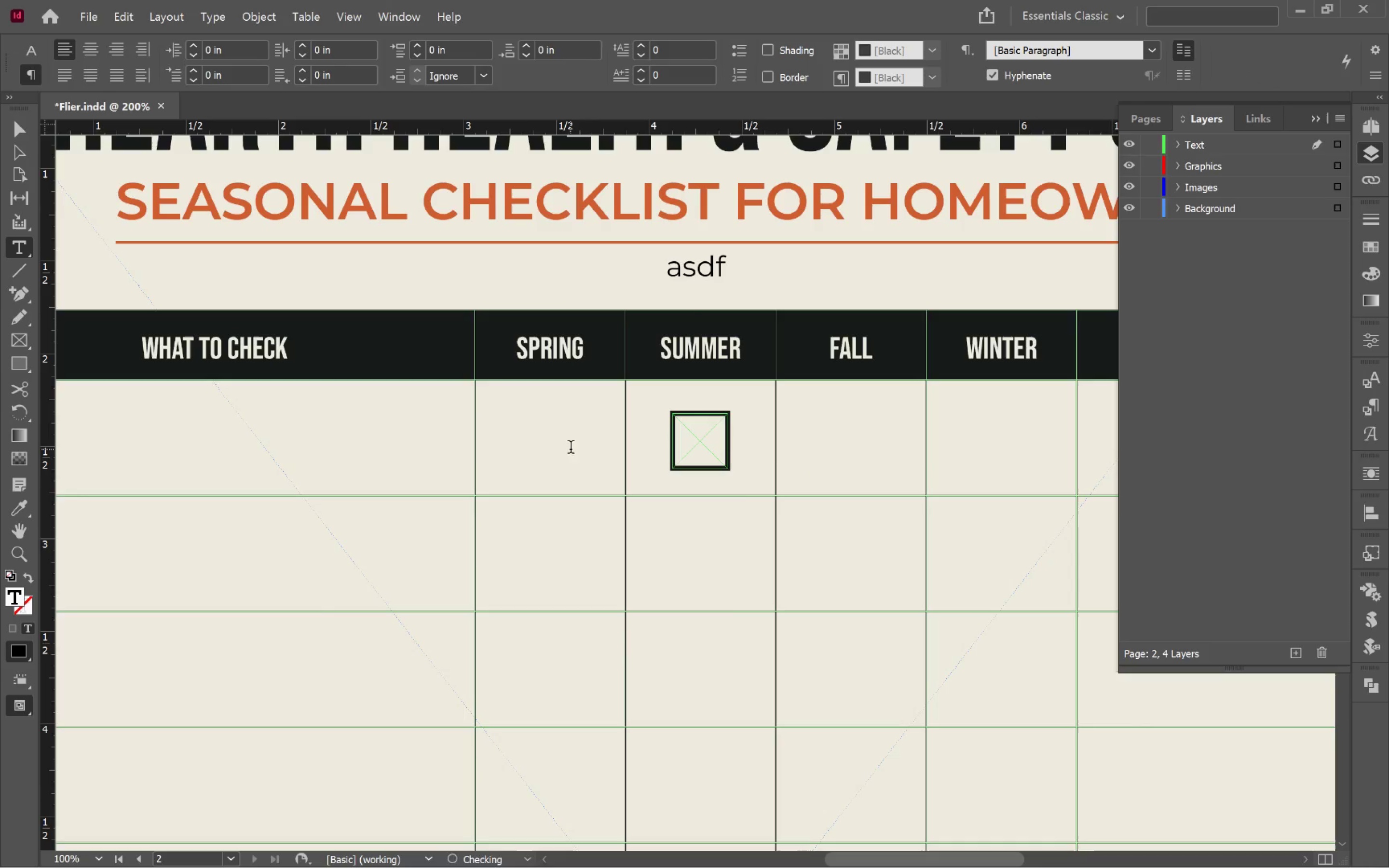 
key(Control+V)
 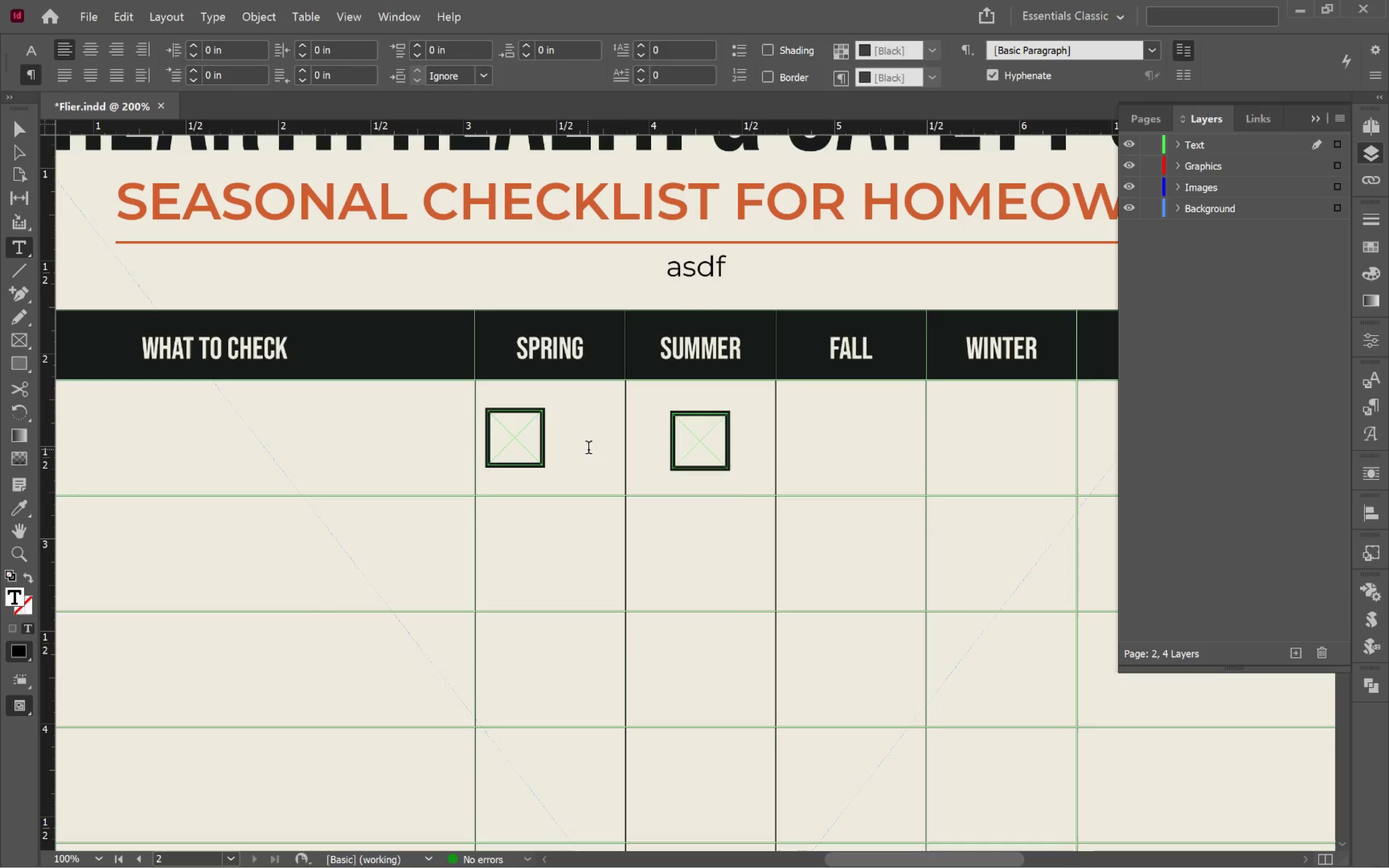 
left_click_drag(start_coordinate=[588, 448], to_coordinate=[983, 472])
 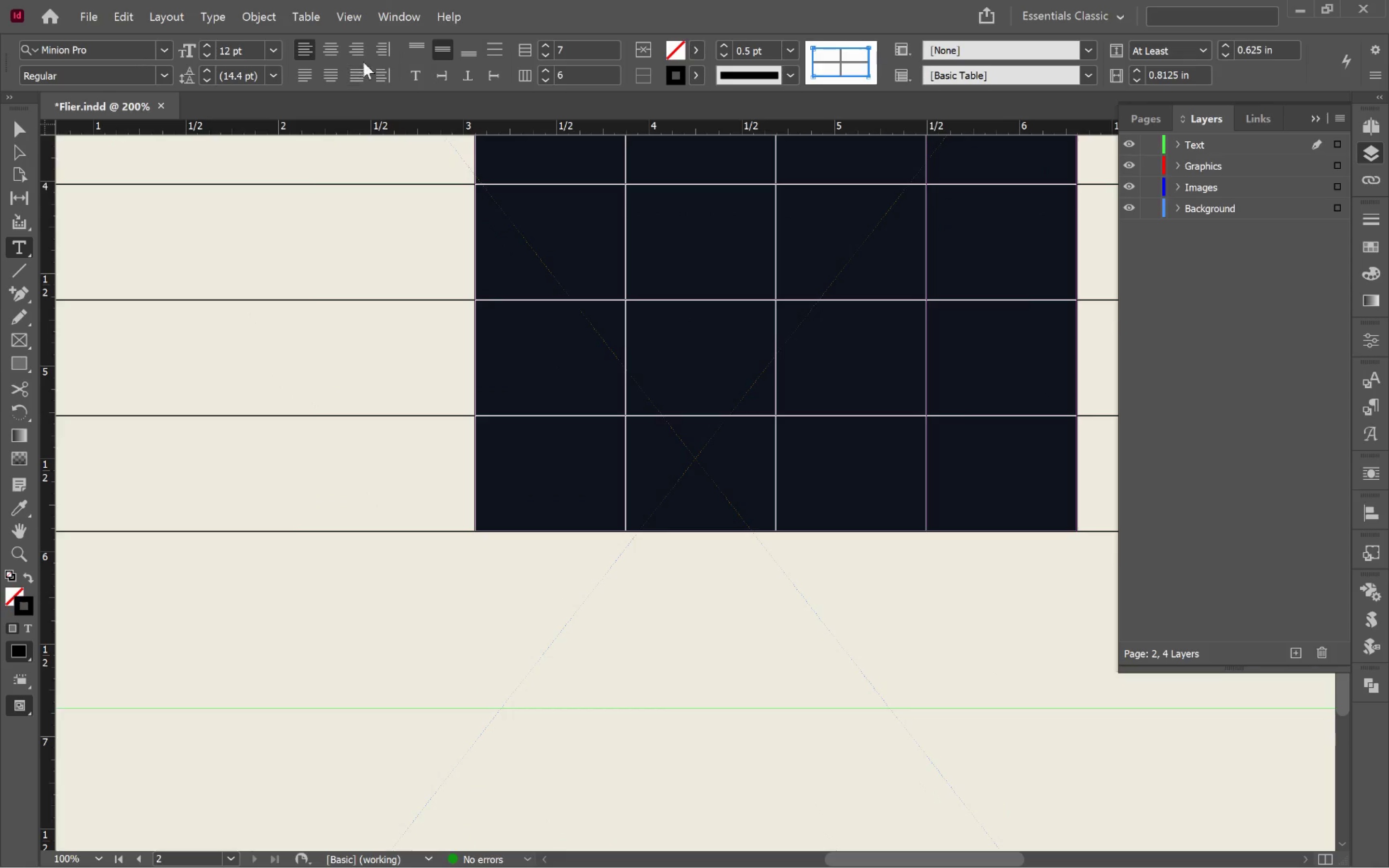 
left_click([330, 48])
 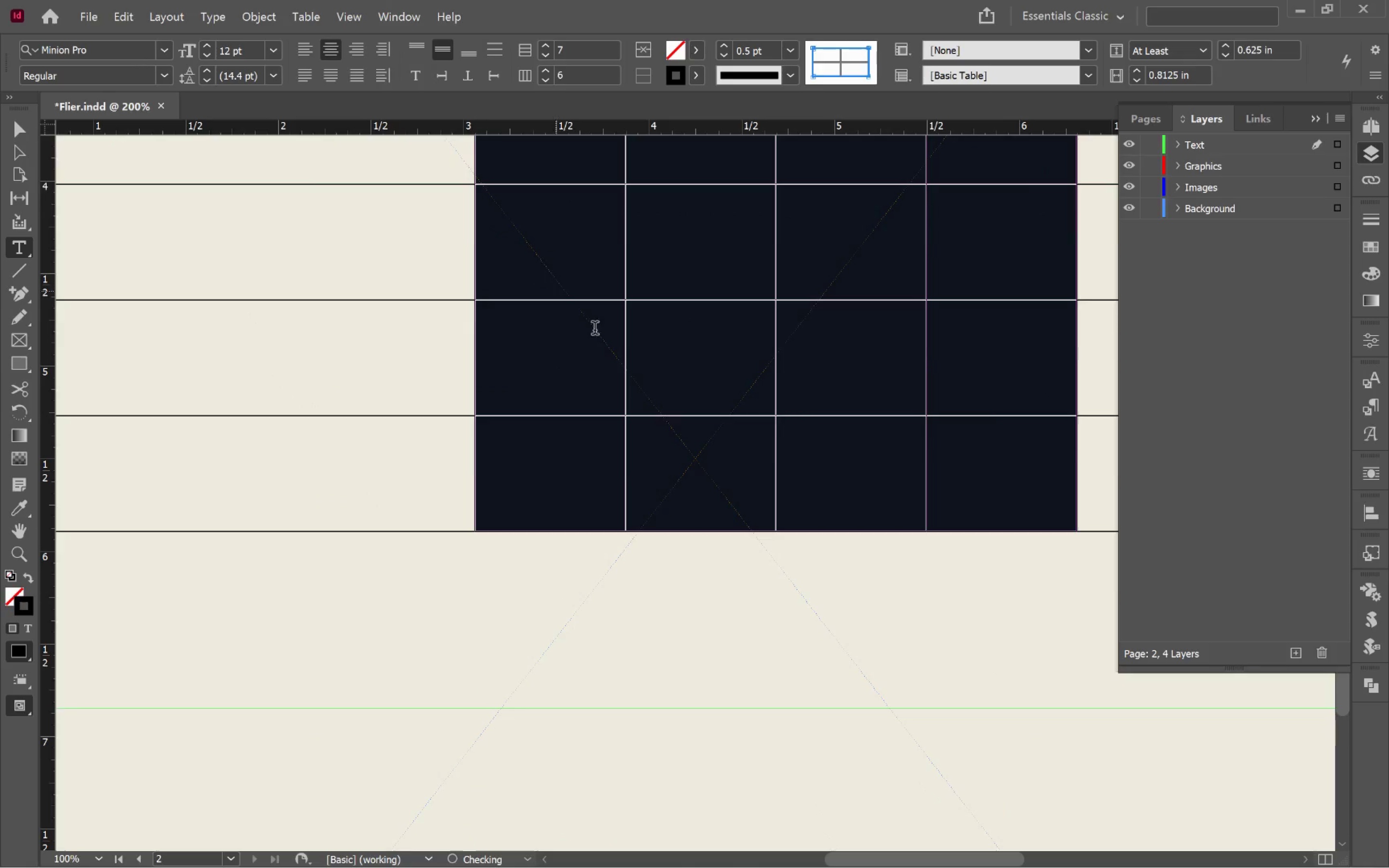 
scroll: coordinate [640, 364], scroll_direction: up, amount: 9.0
 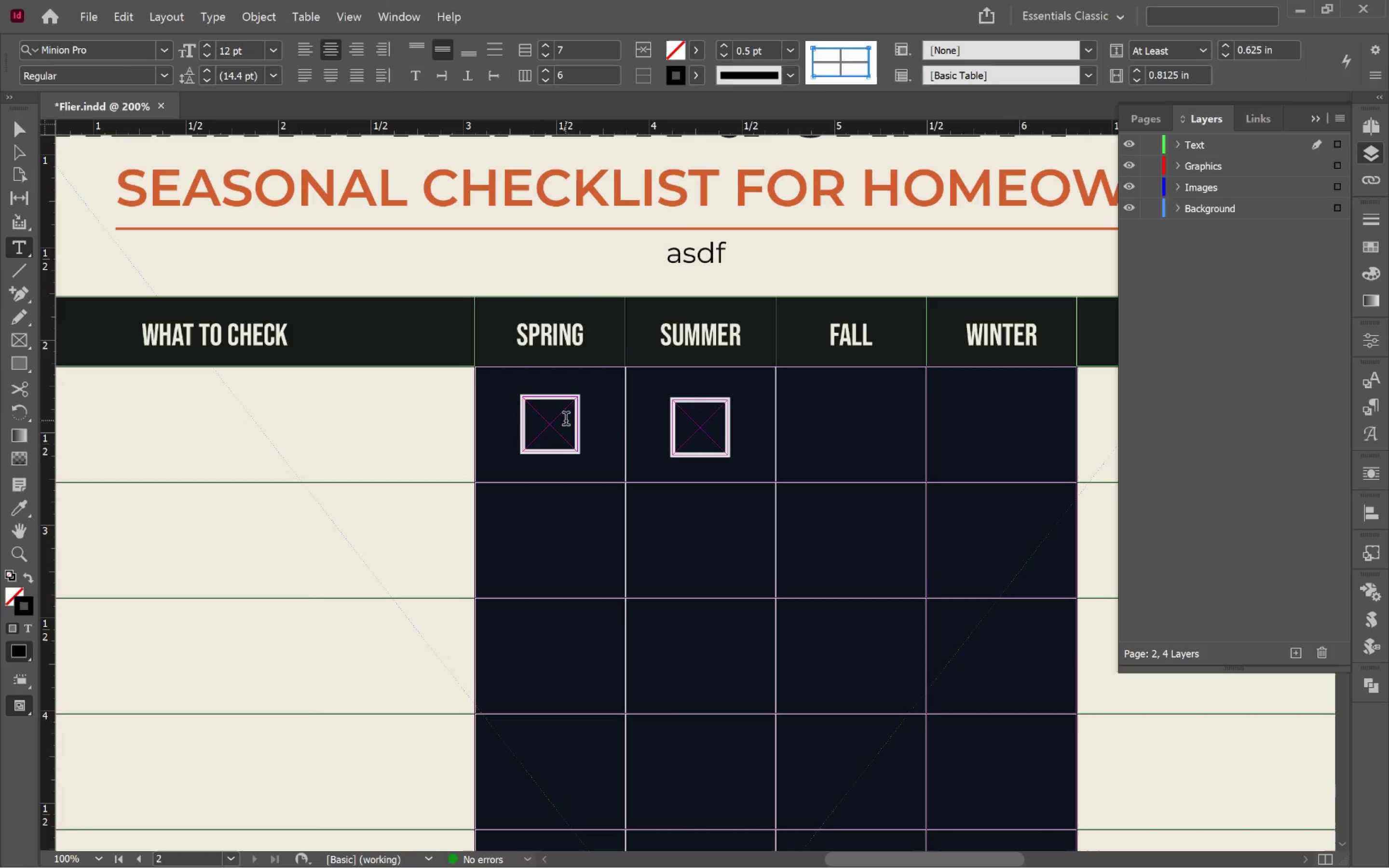 
left_click([596, 424])
 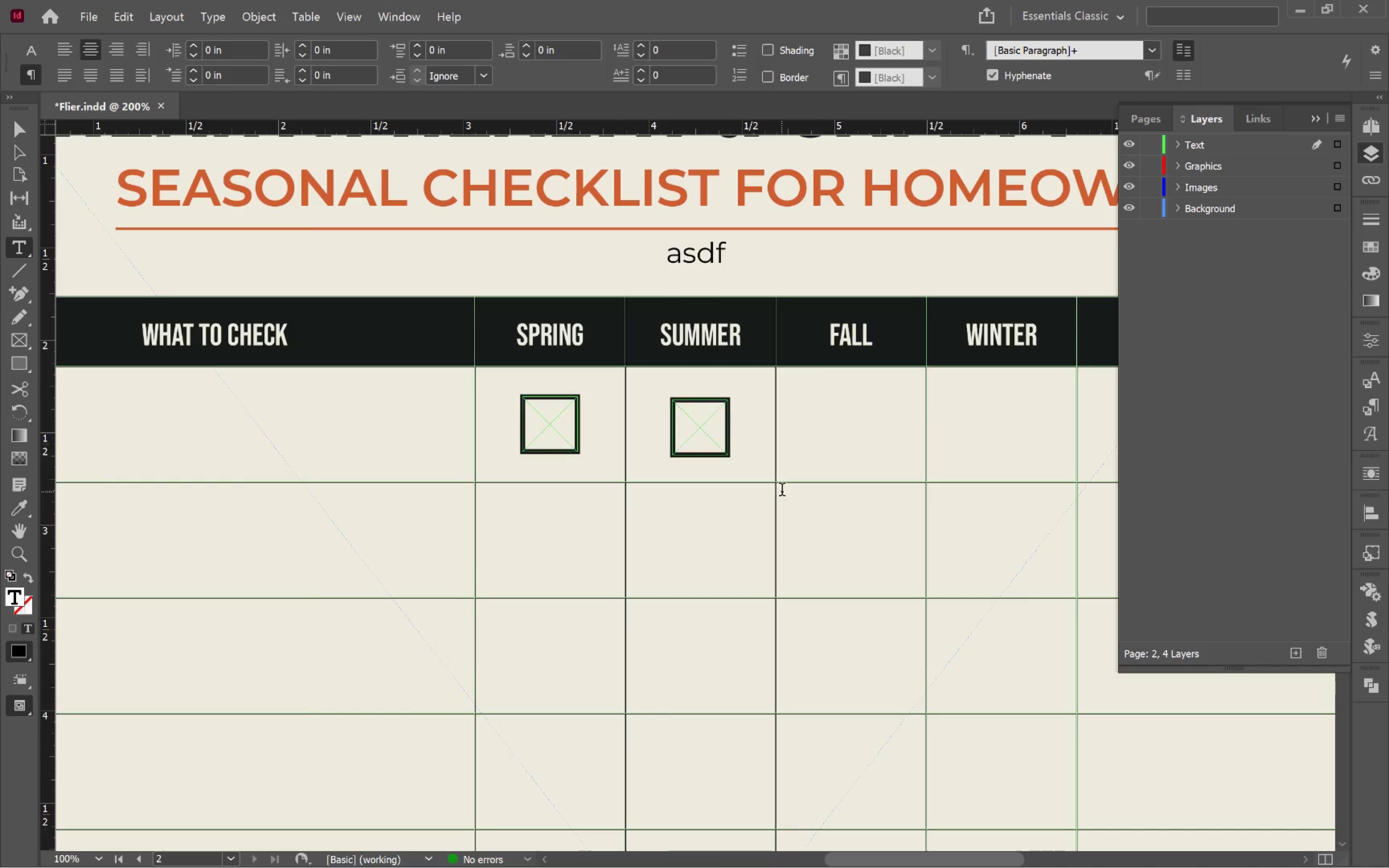 
hold_key(key=ControlLeft, duration=0.5)
left_click([827, 457])
 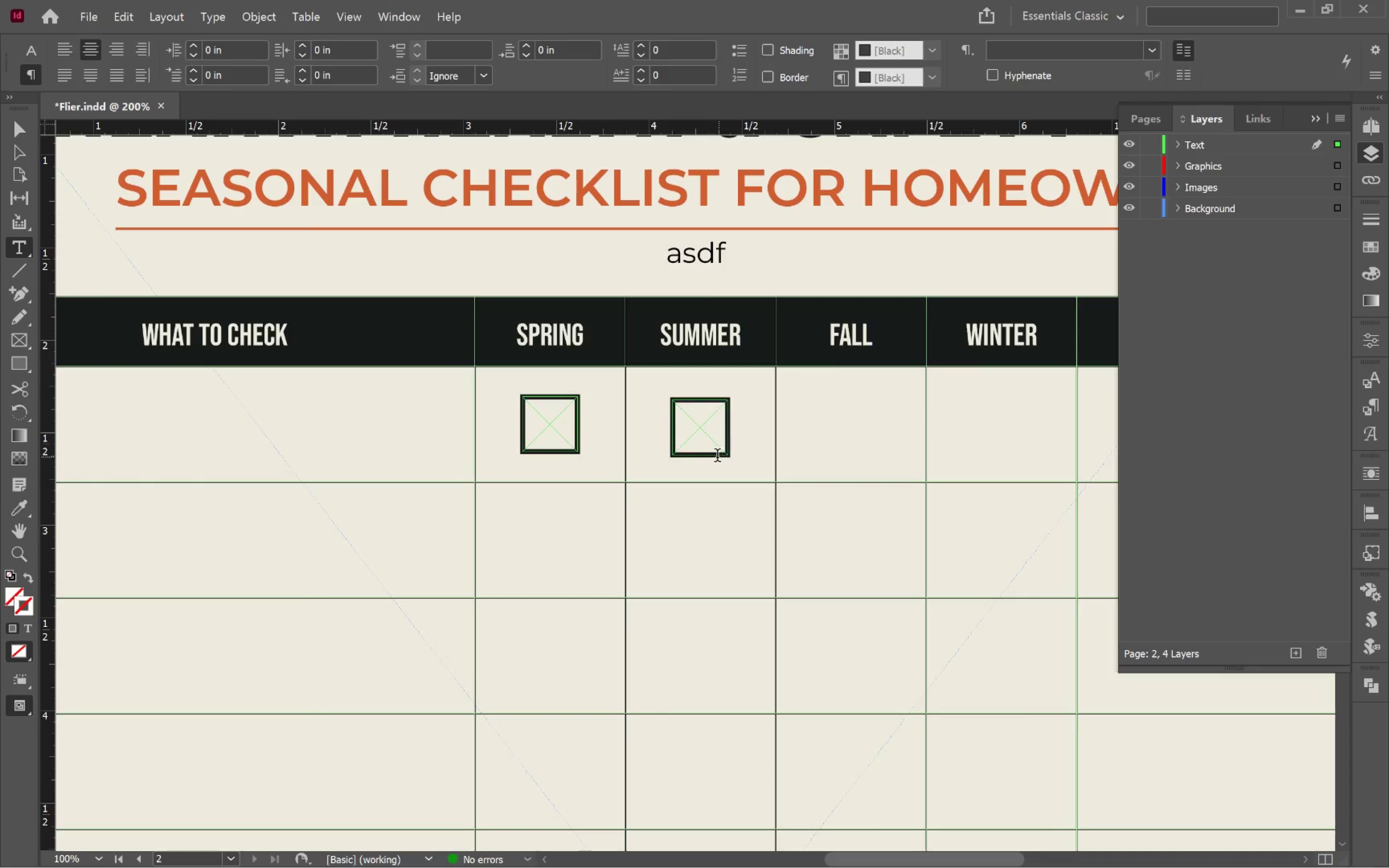 
key(V)
 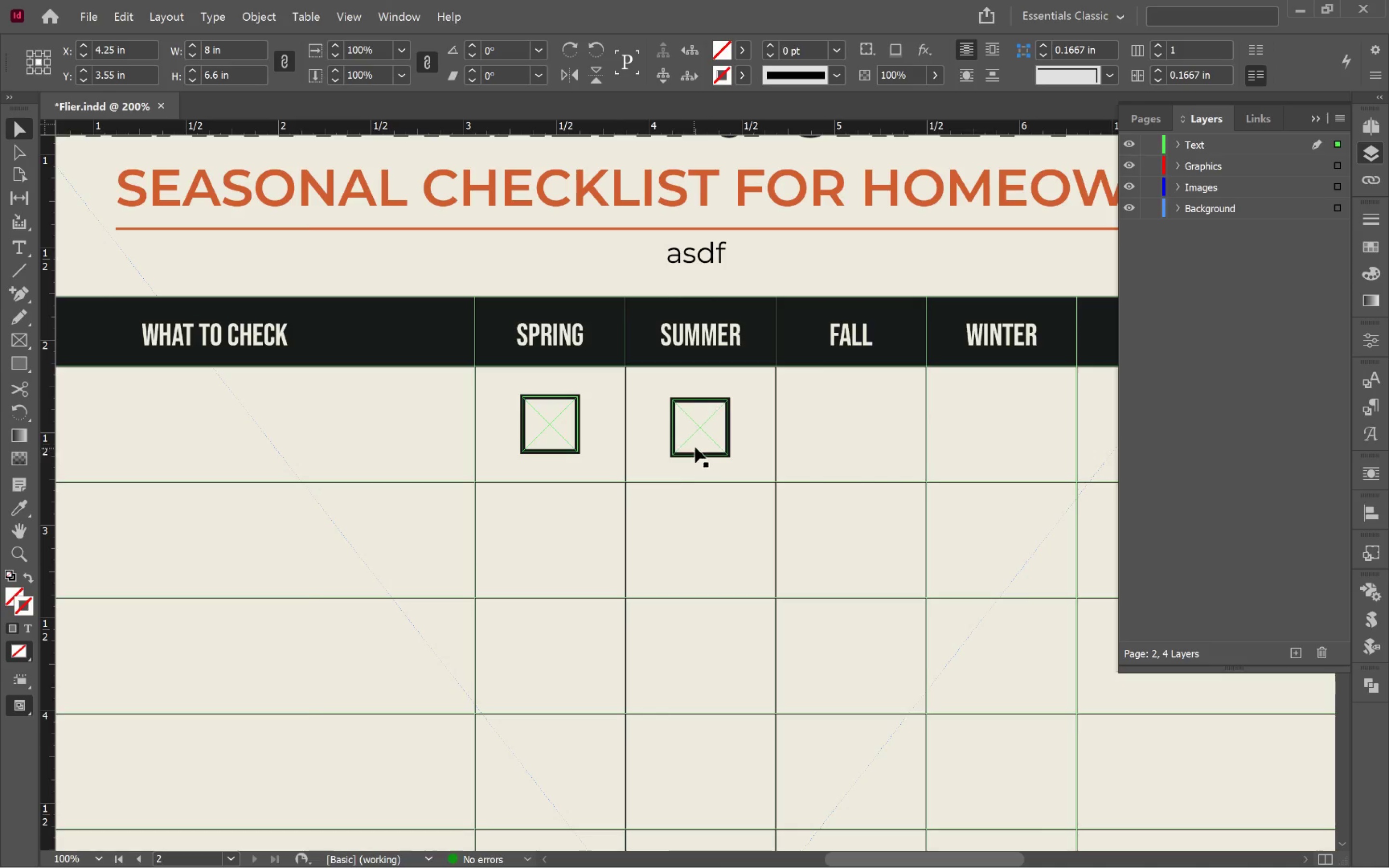 
left_click([696, 445])
 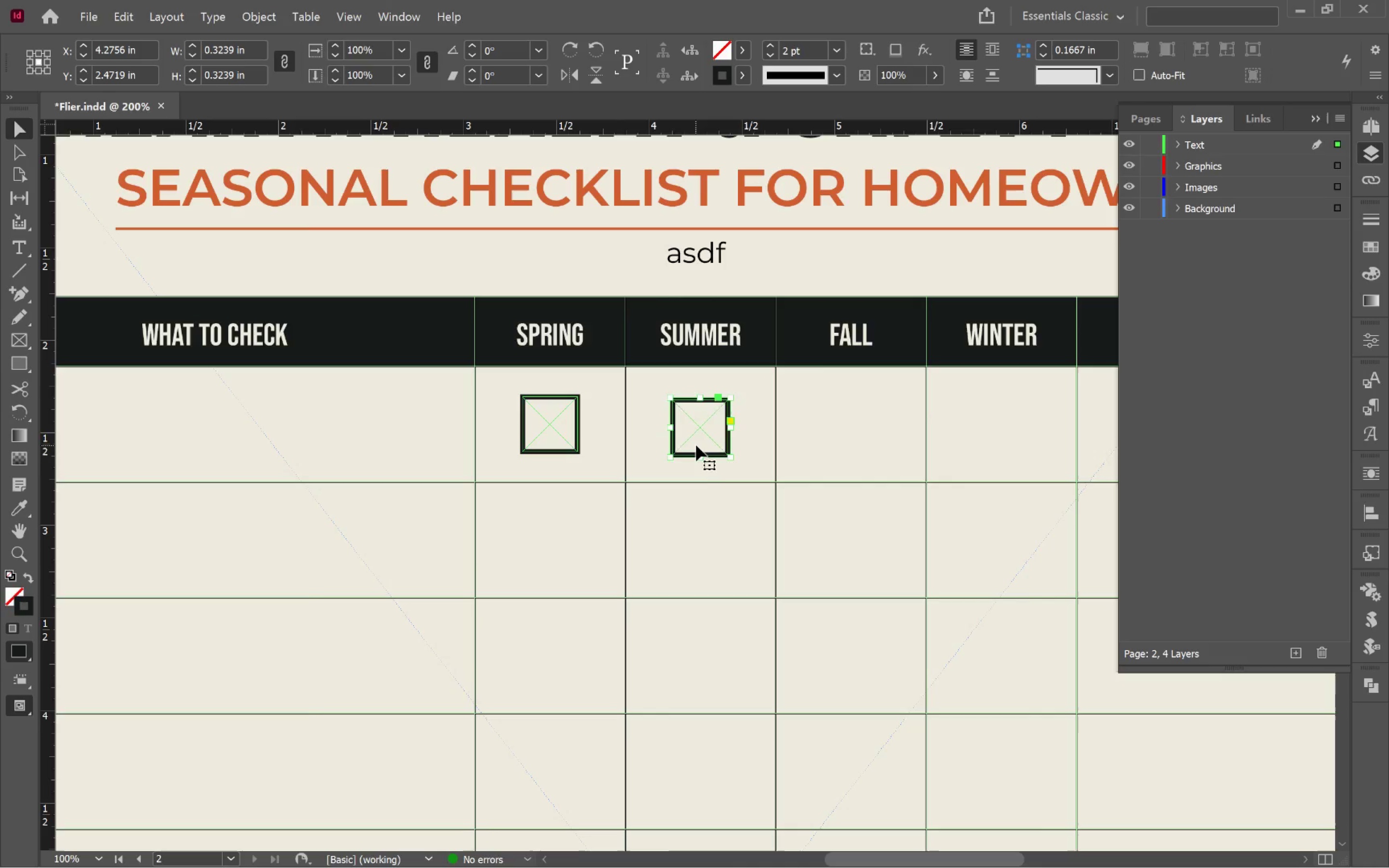 
key(Backspace)
 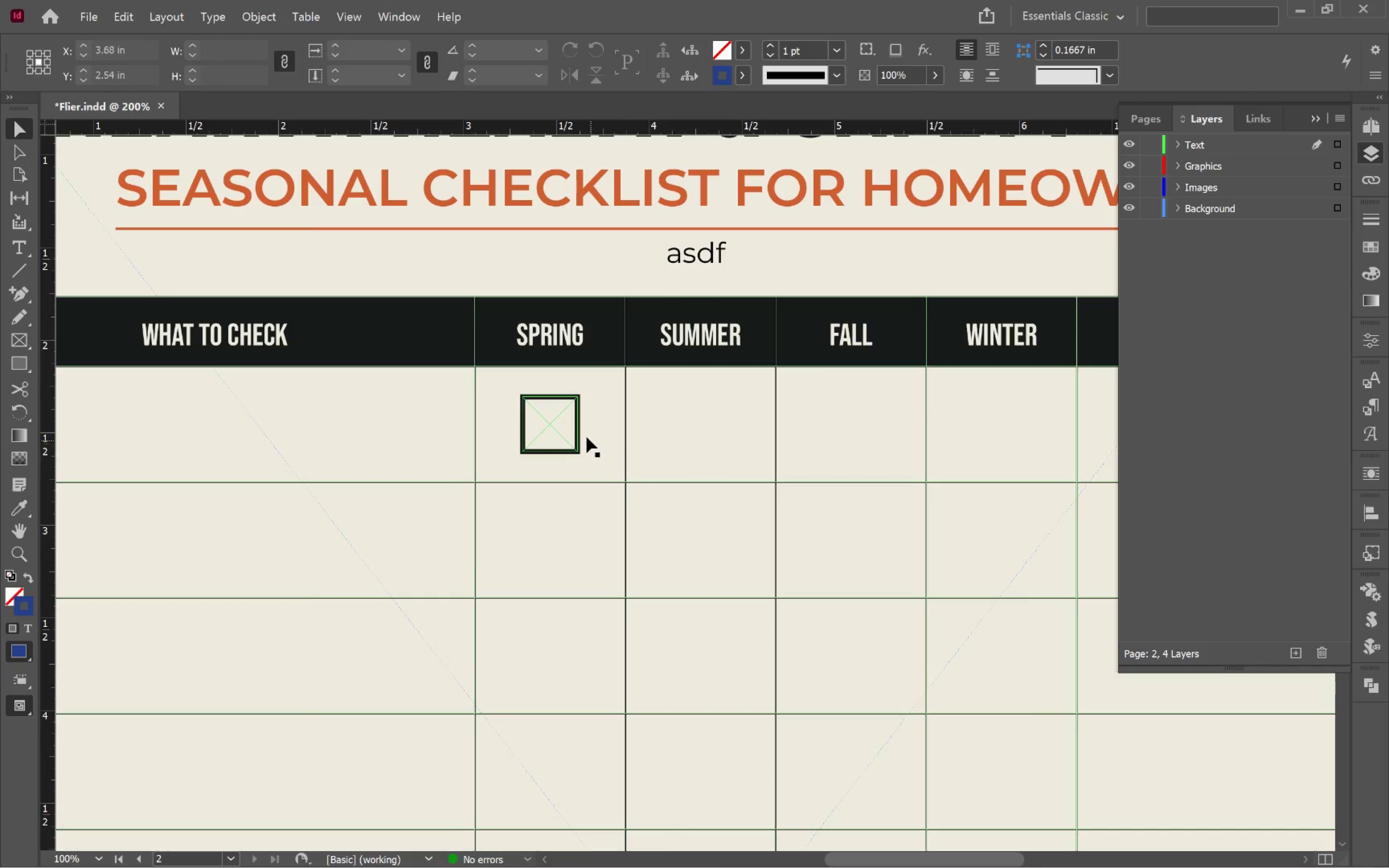 
double_click([587, 435])
 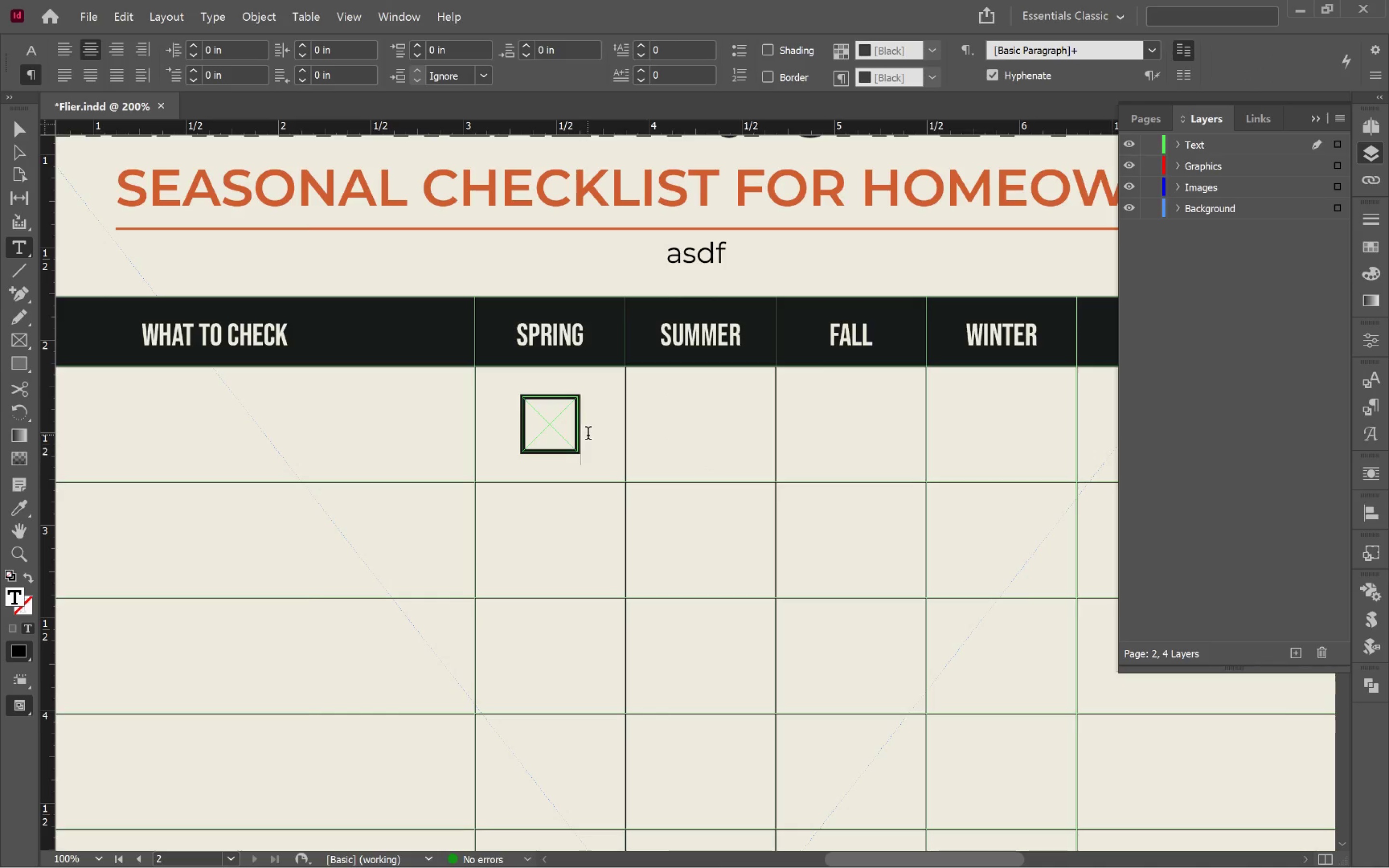 
left_click_drag(start_coordinate=[591, 438], to_coordinate=[485, 428])
 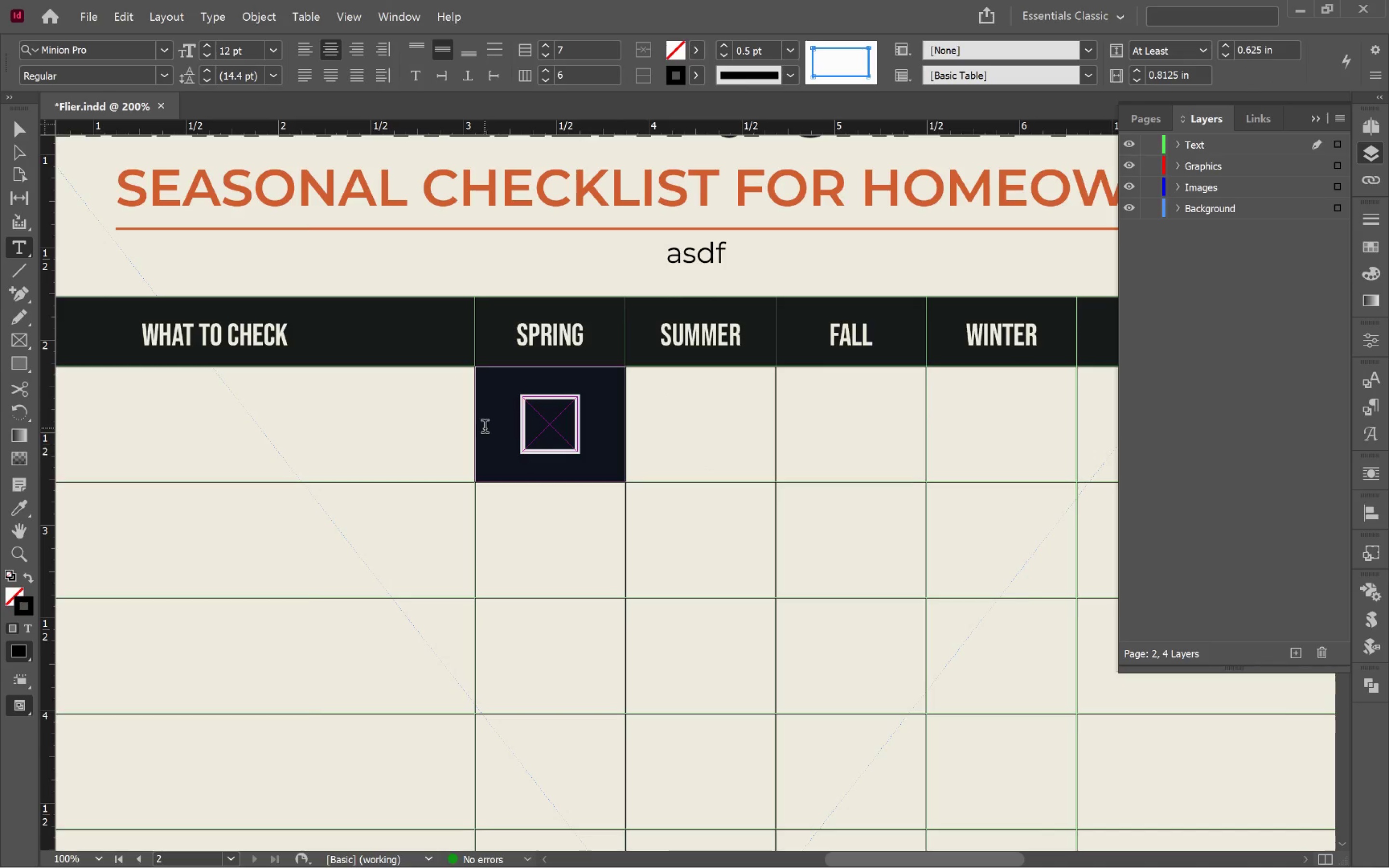 
key(Control+C)
 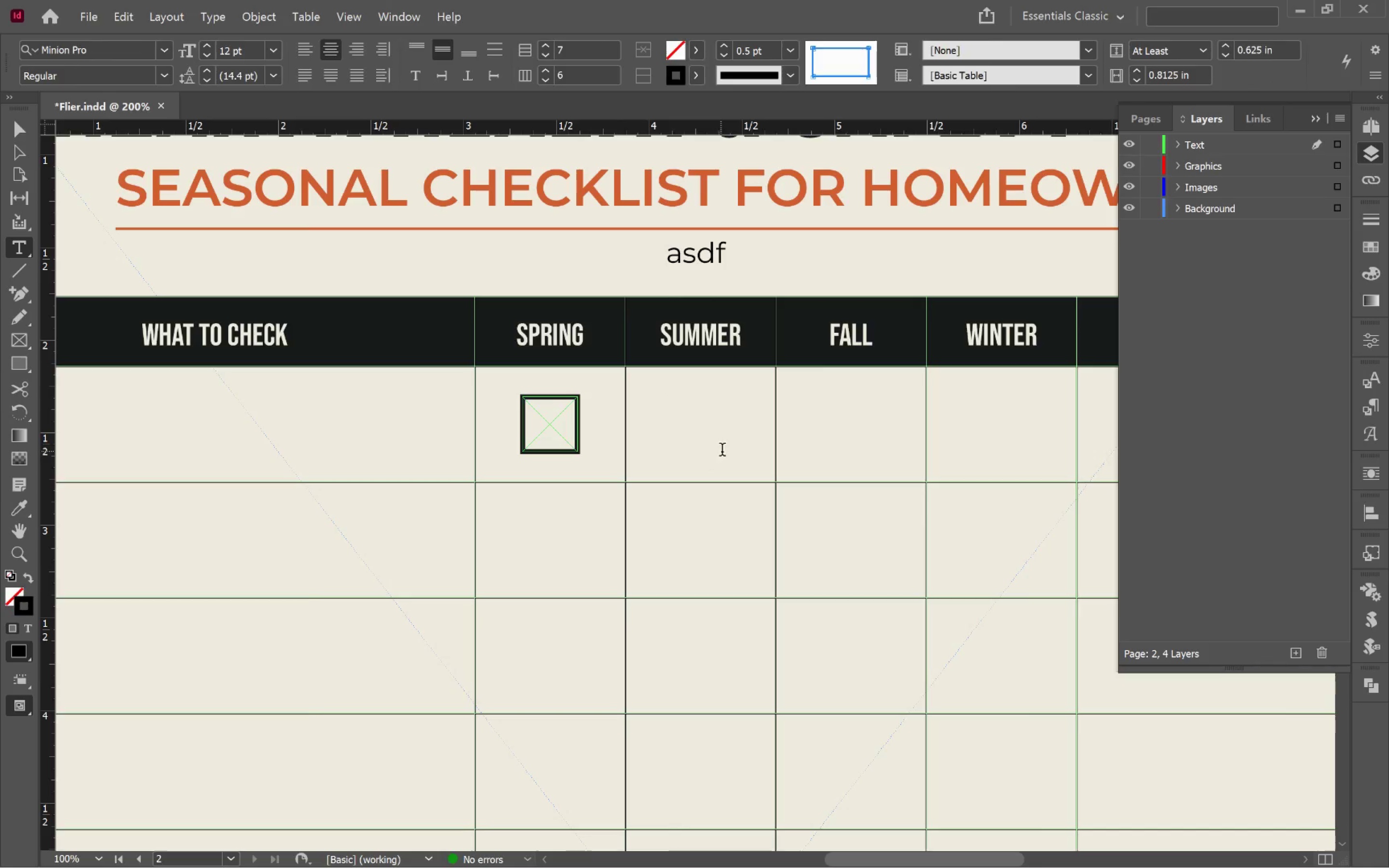 
hold_key(key=ControlLeft, duration=0.65)
scroll: coordinate [735, 460], scroll_direction: down, amount: 1.0
 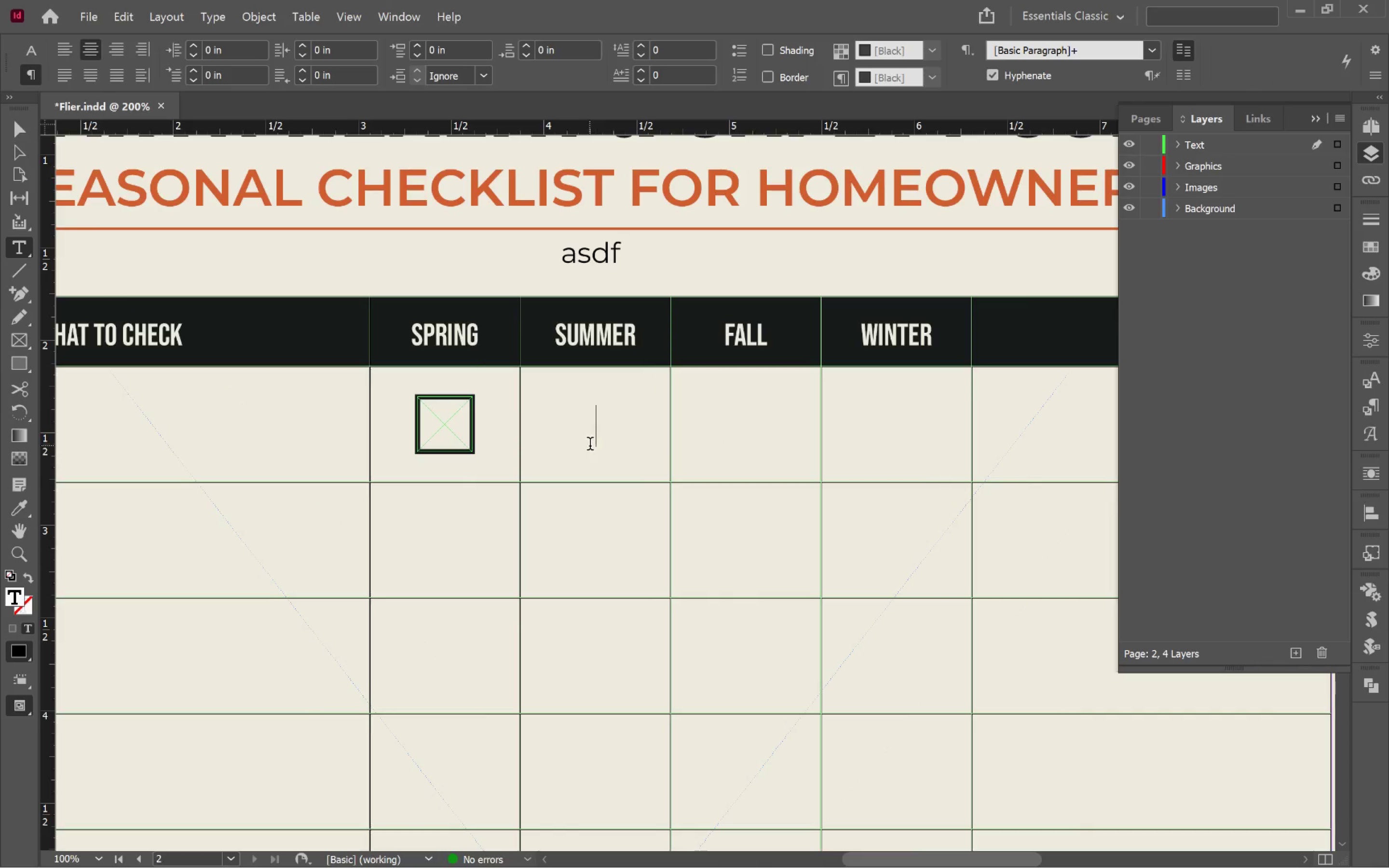 
left_click_drag(start_coordinate=[590, 446], to_coordinate=[859, 438])
 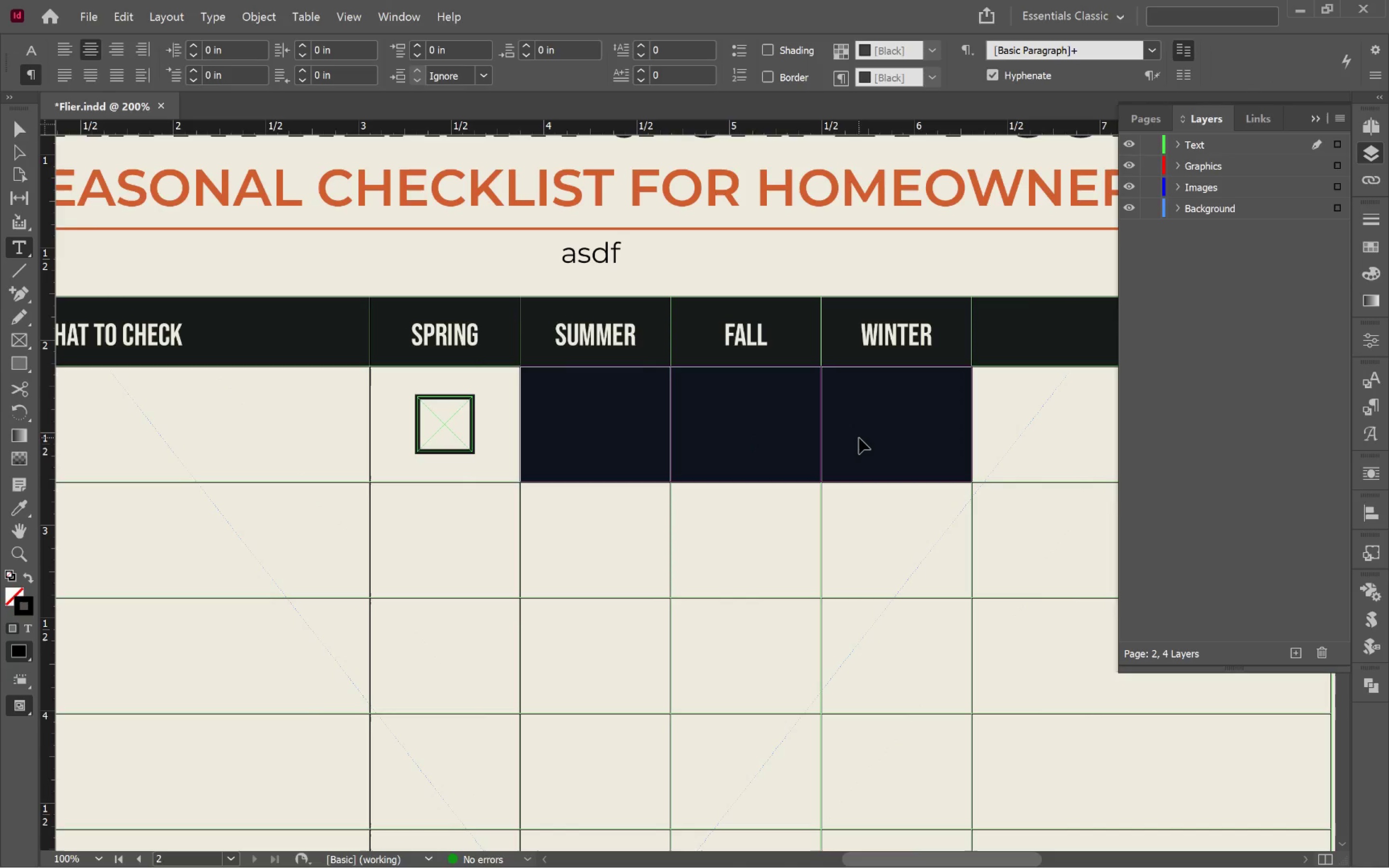 
key(Control+V)
 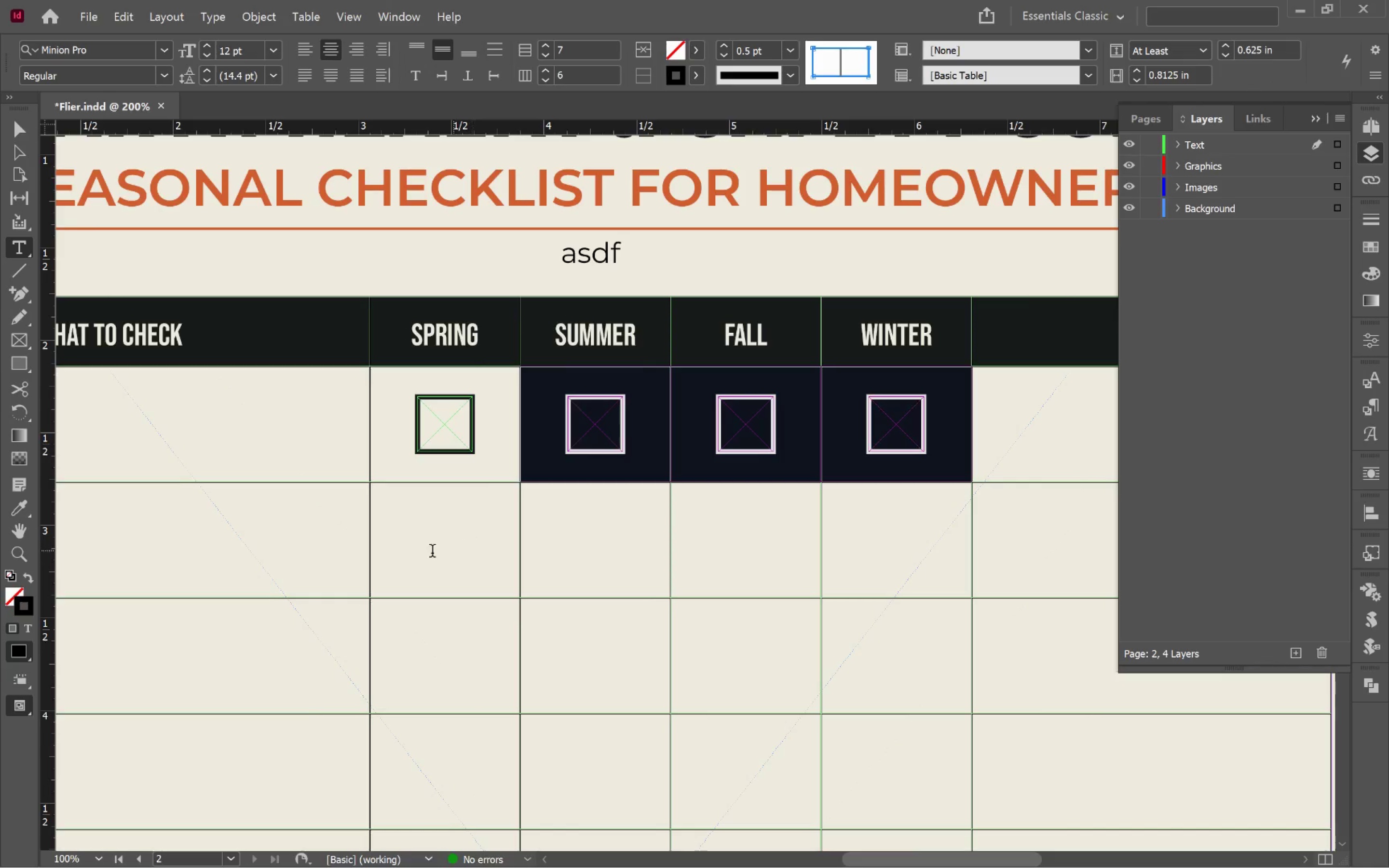 
left_click([457, 554])
 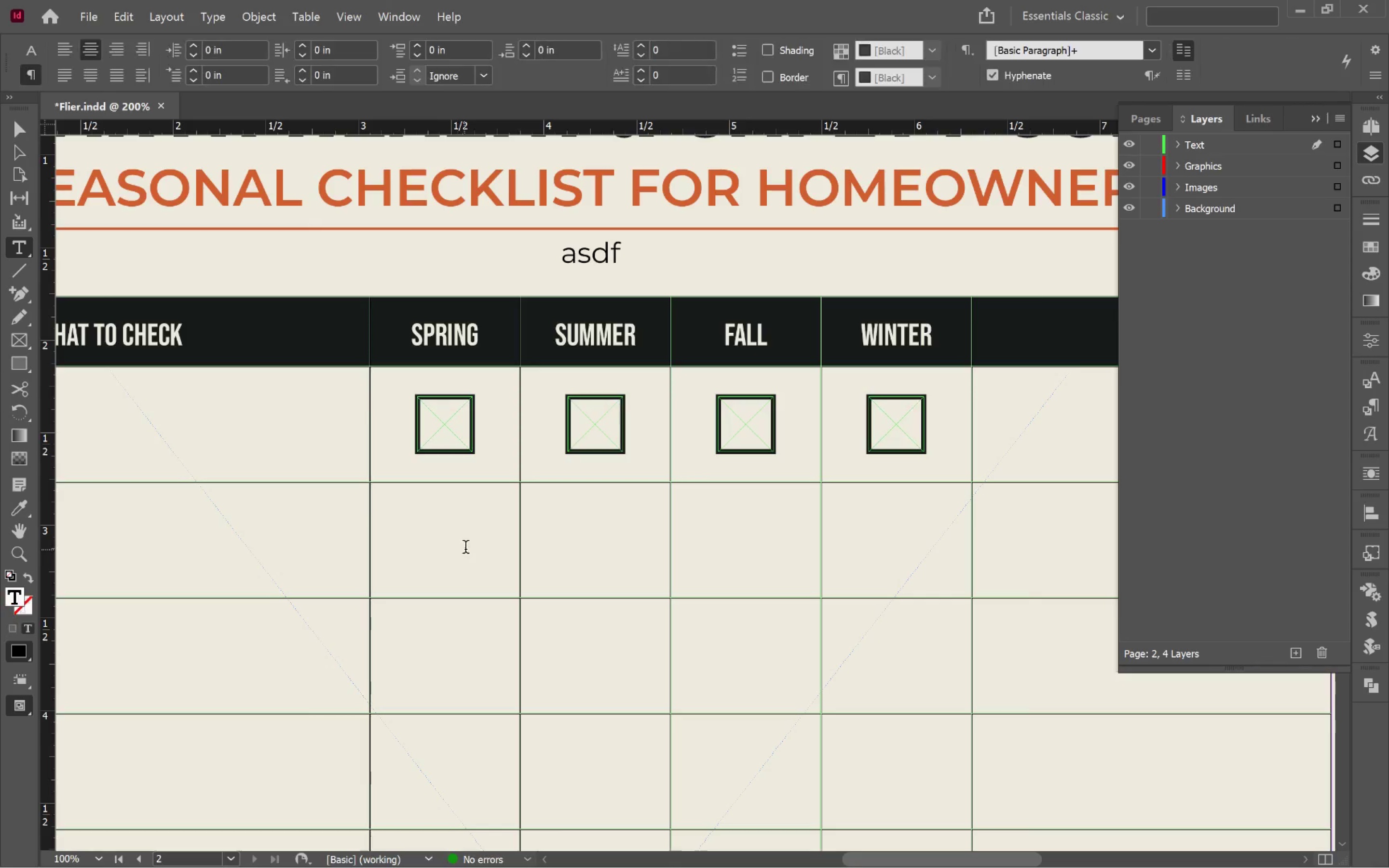 
hold_key(key=AltLeft, duration=0.48)
 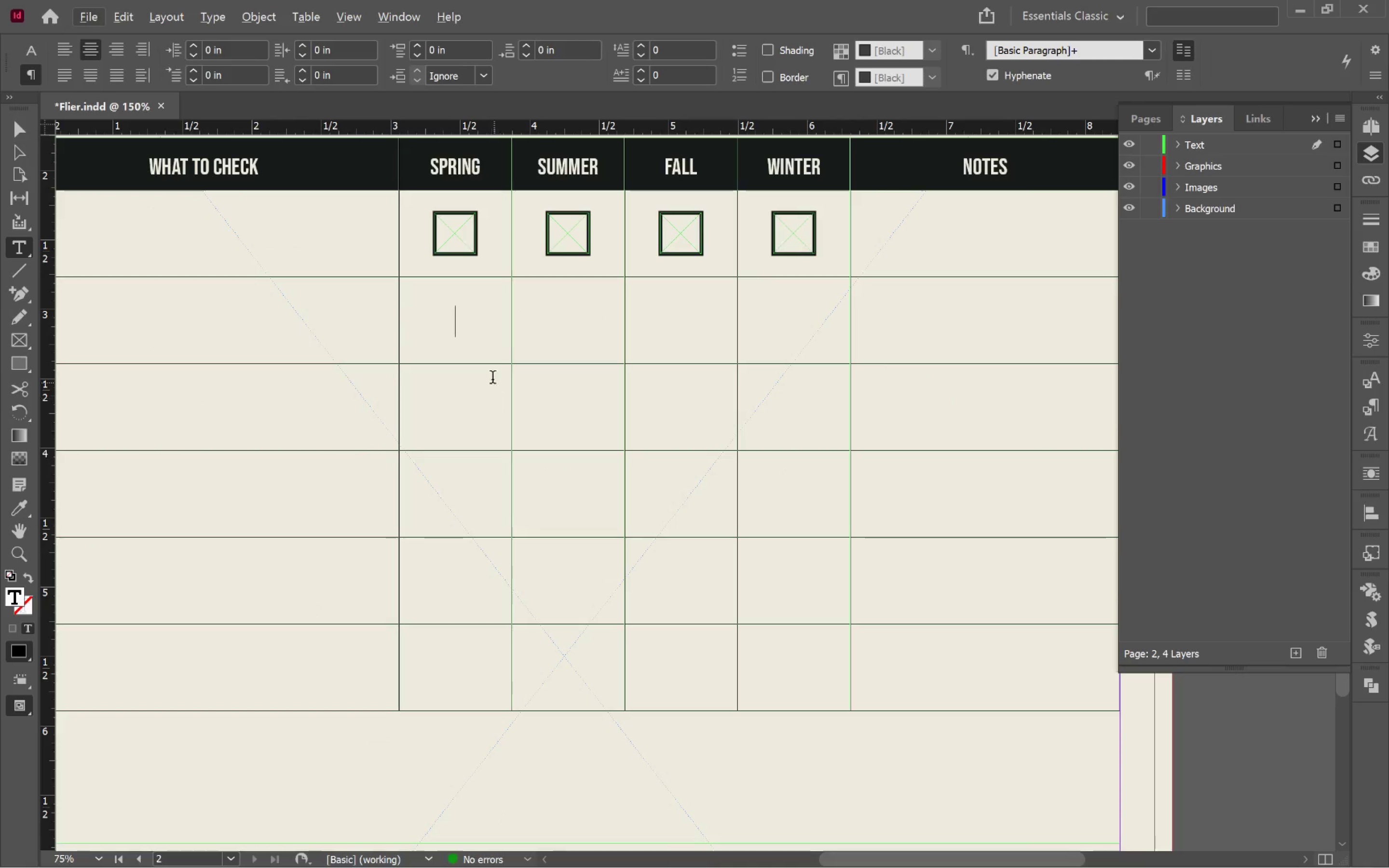 
scroll: coordinate [485, 543], scroll_direction: down, amount: 6.0
 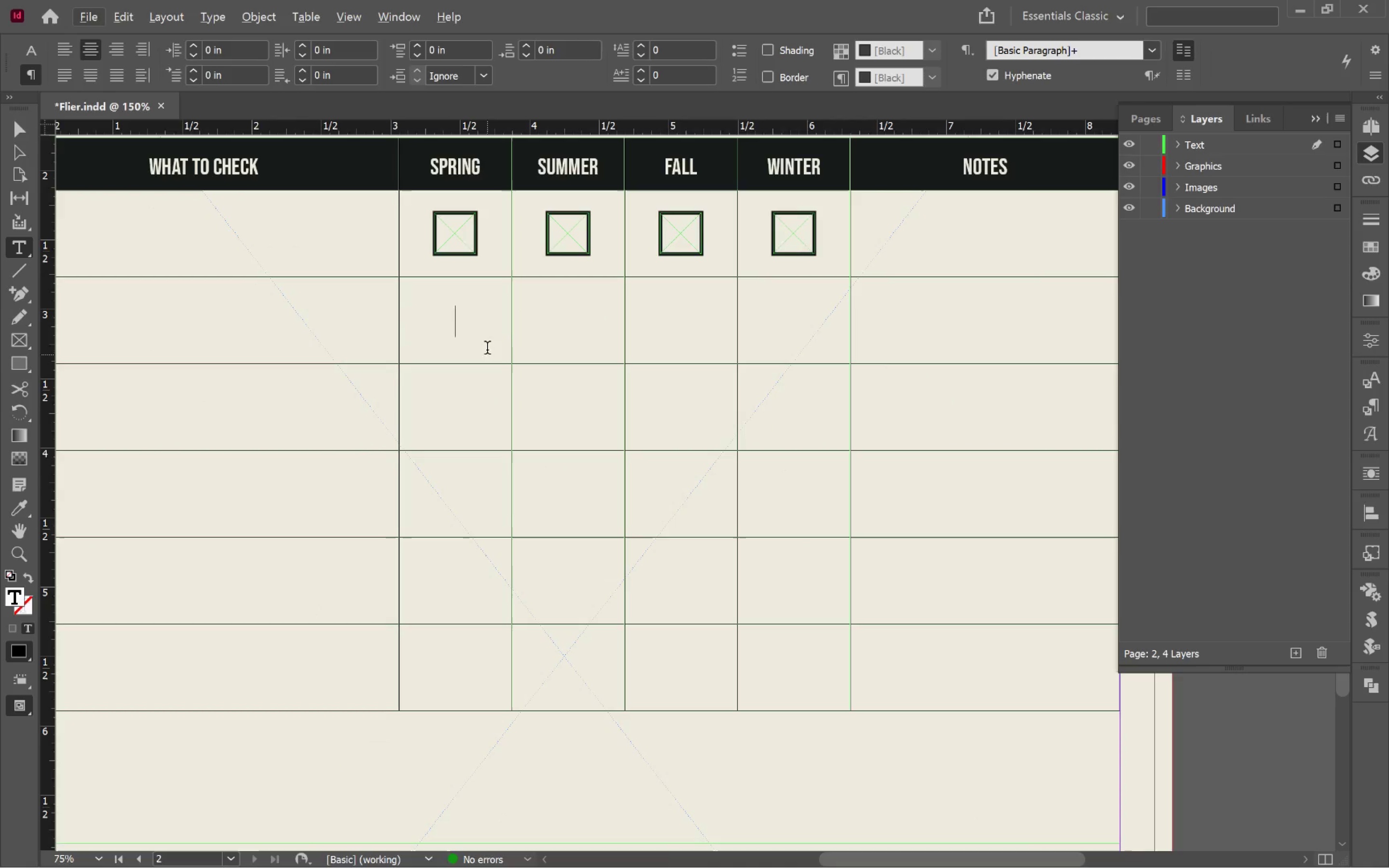 
left_click_drag(start_coordinate=[484, 338], to_coordinate=[766, 667])
 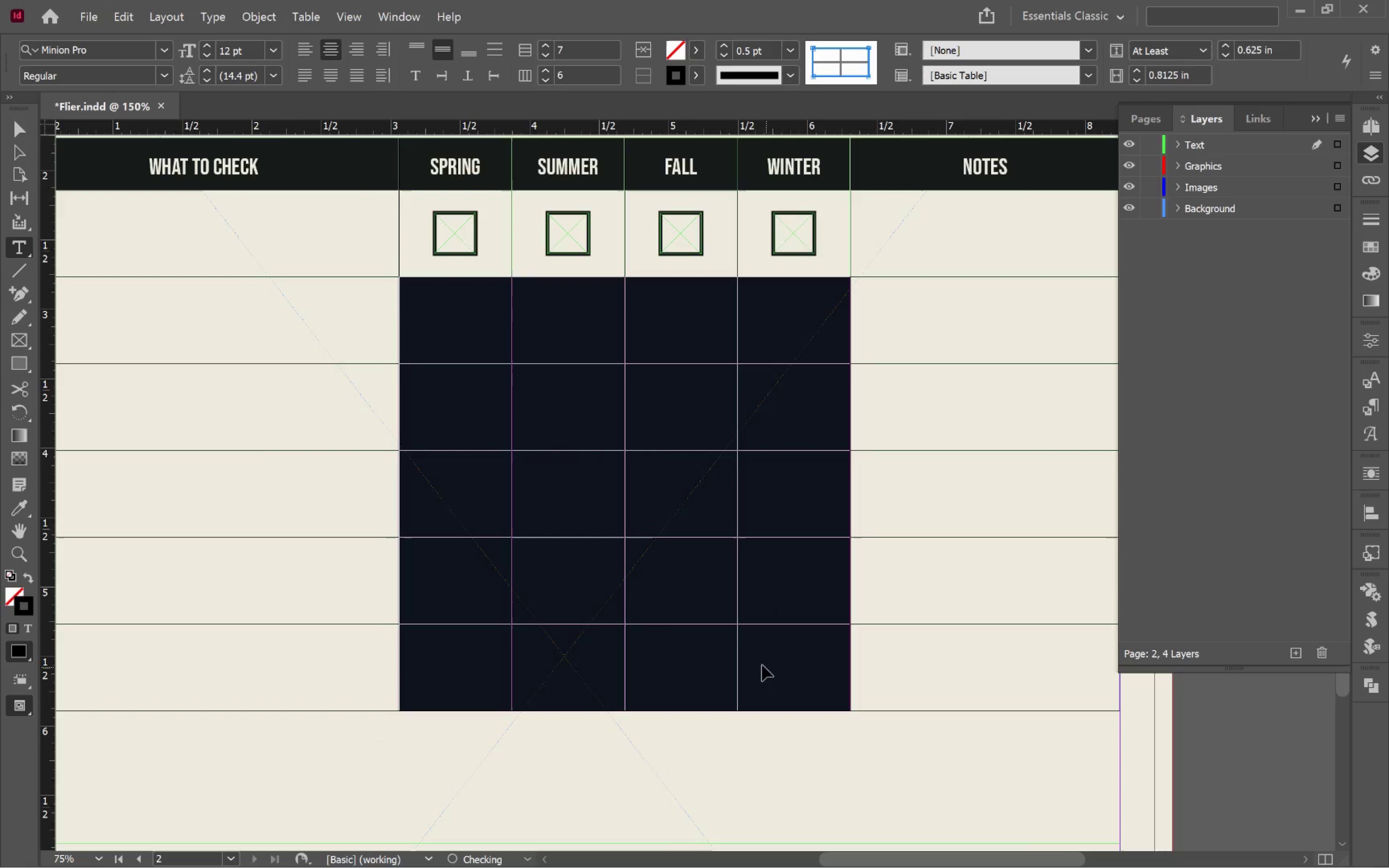 
key(Control+V)
 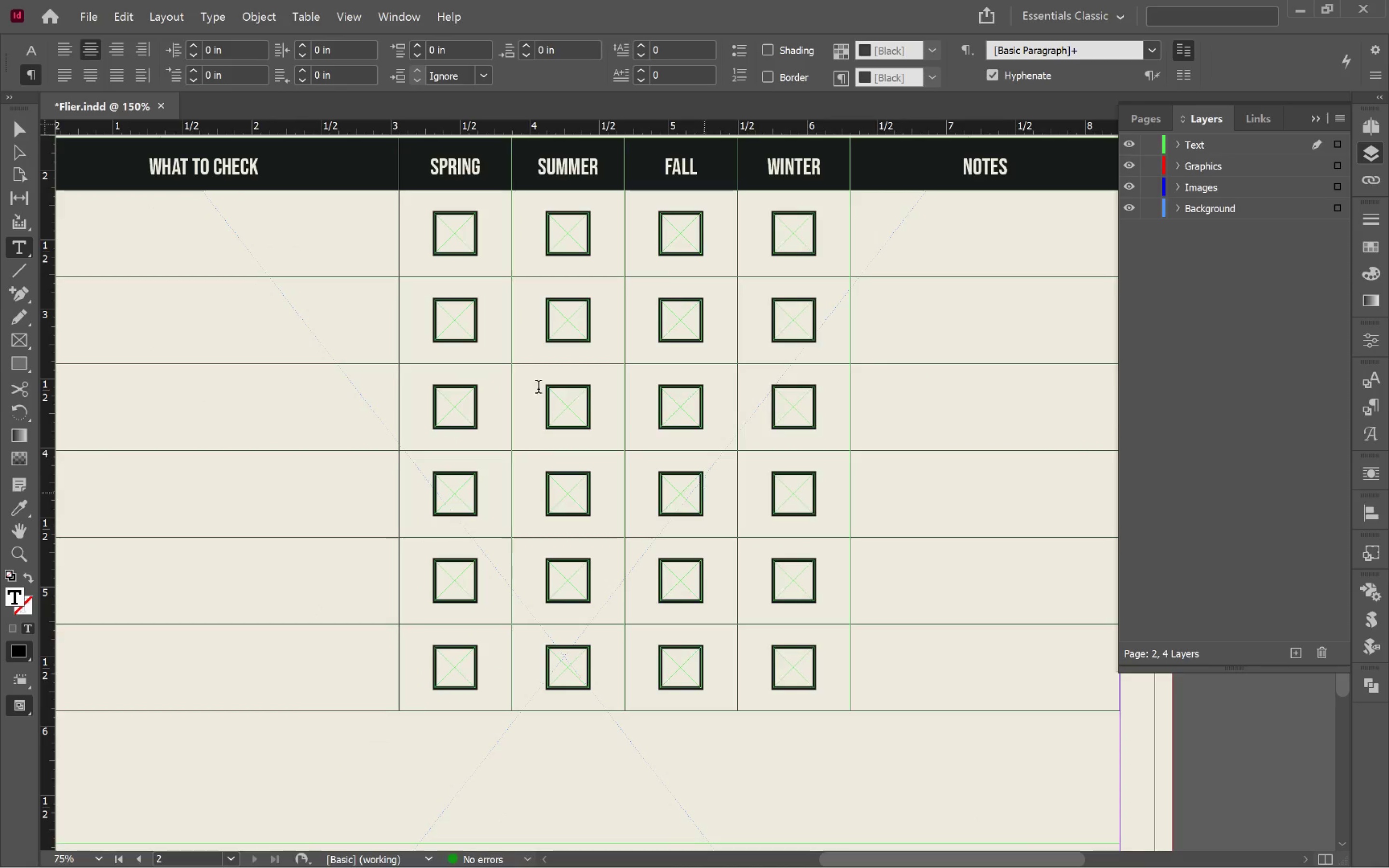 
left_click([15, 124])
 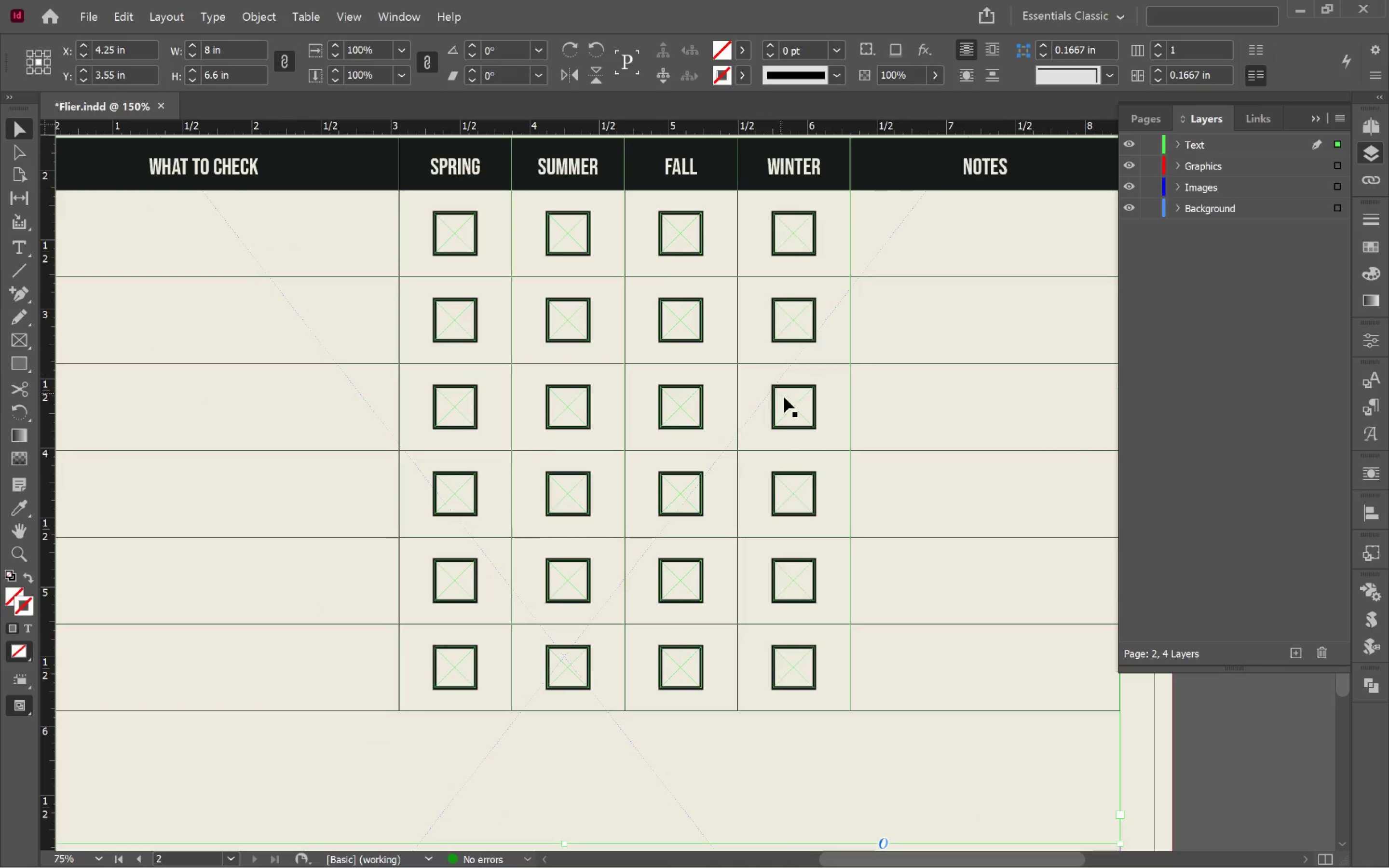 
hold_key(key=AltLeft, duration=0.48)
scroll: coordinate [776, 381], scroll_direction: down, amount: 1.0
 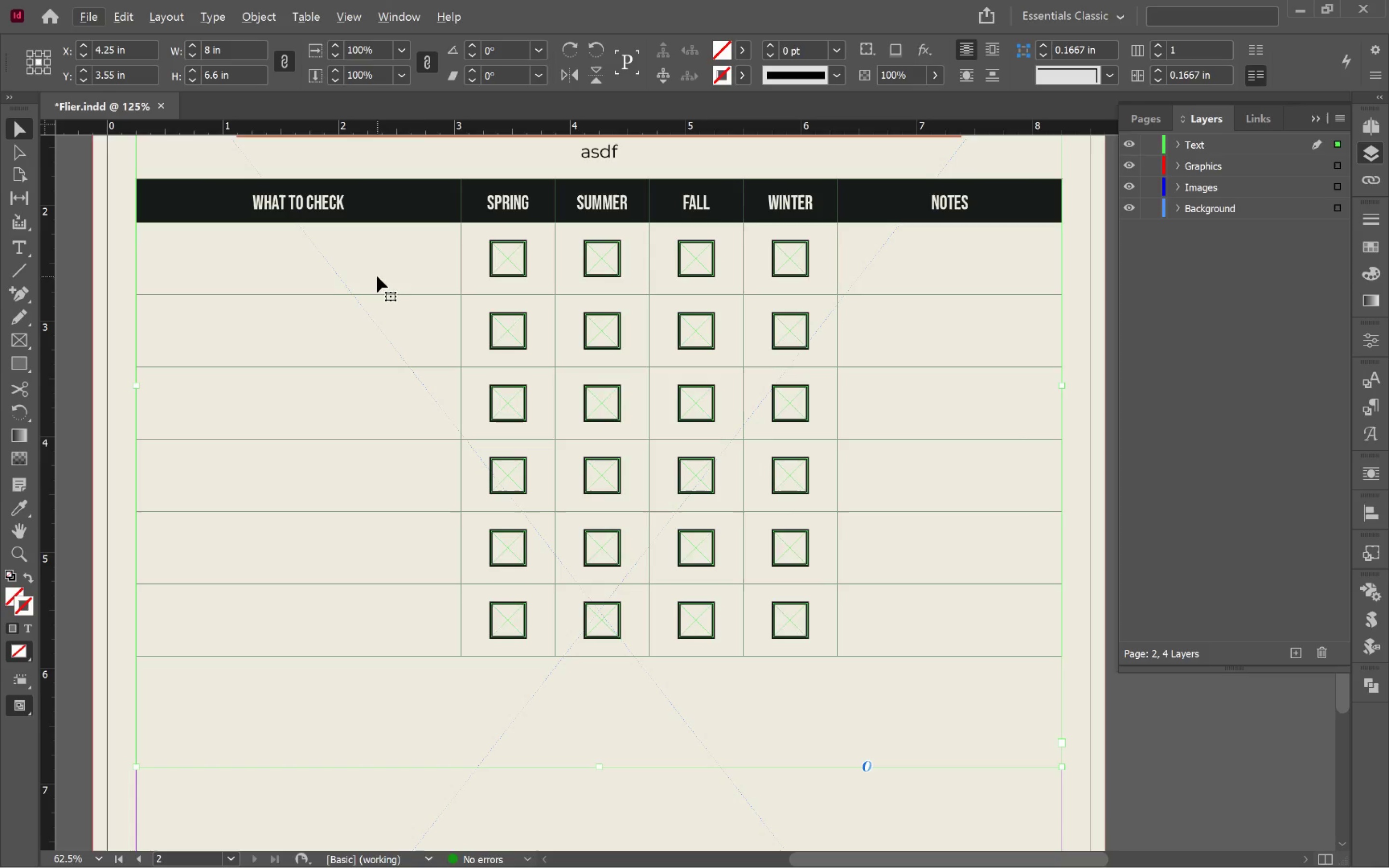 
left_click([508, 267])
 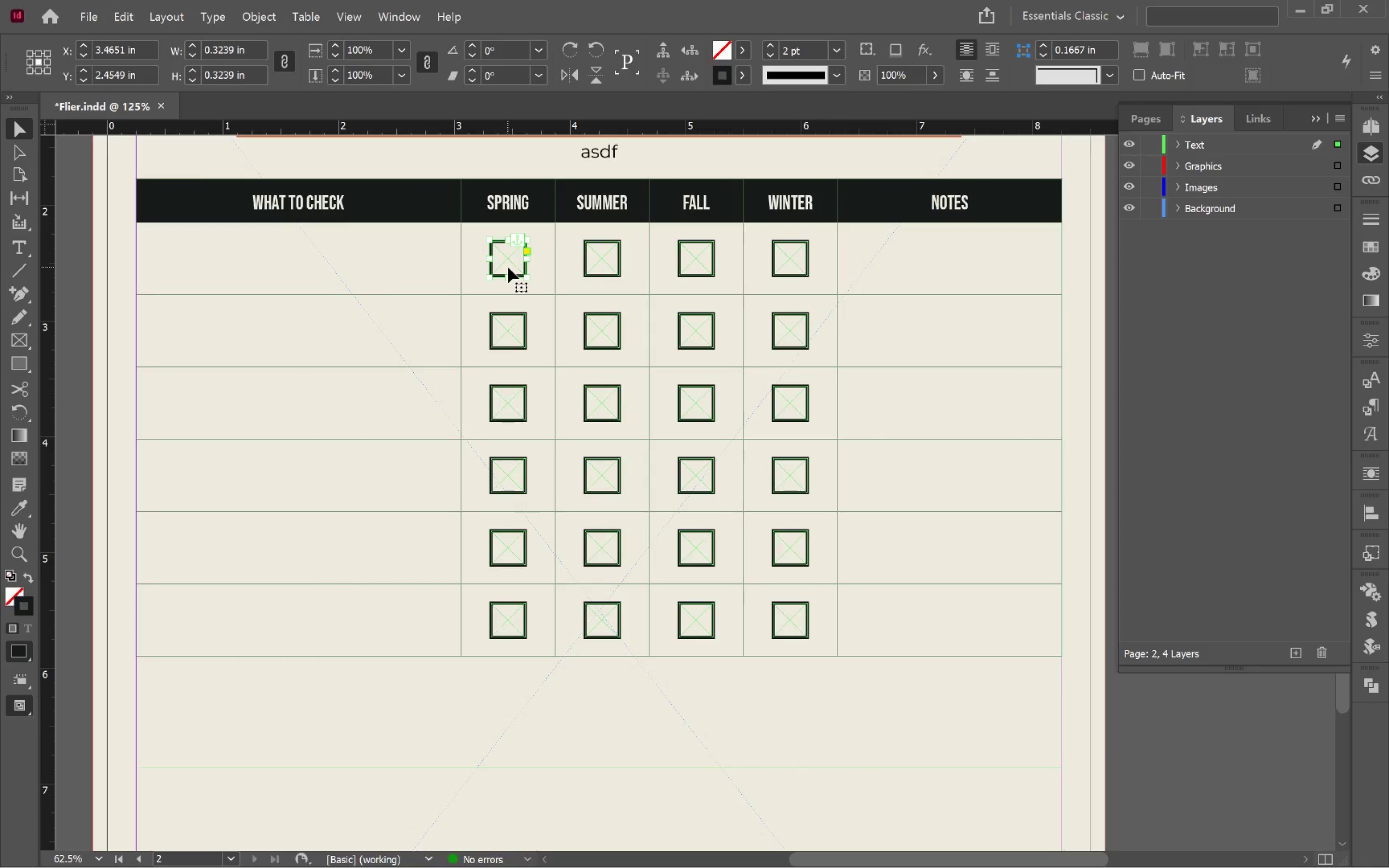 
hold_key(key=ControlLeft, duration=0.67)
 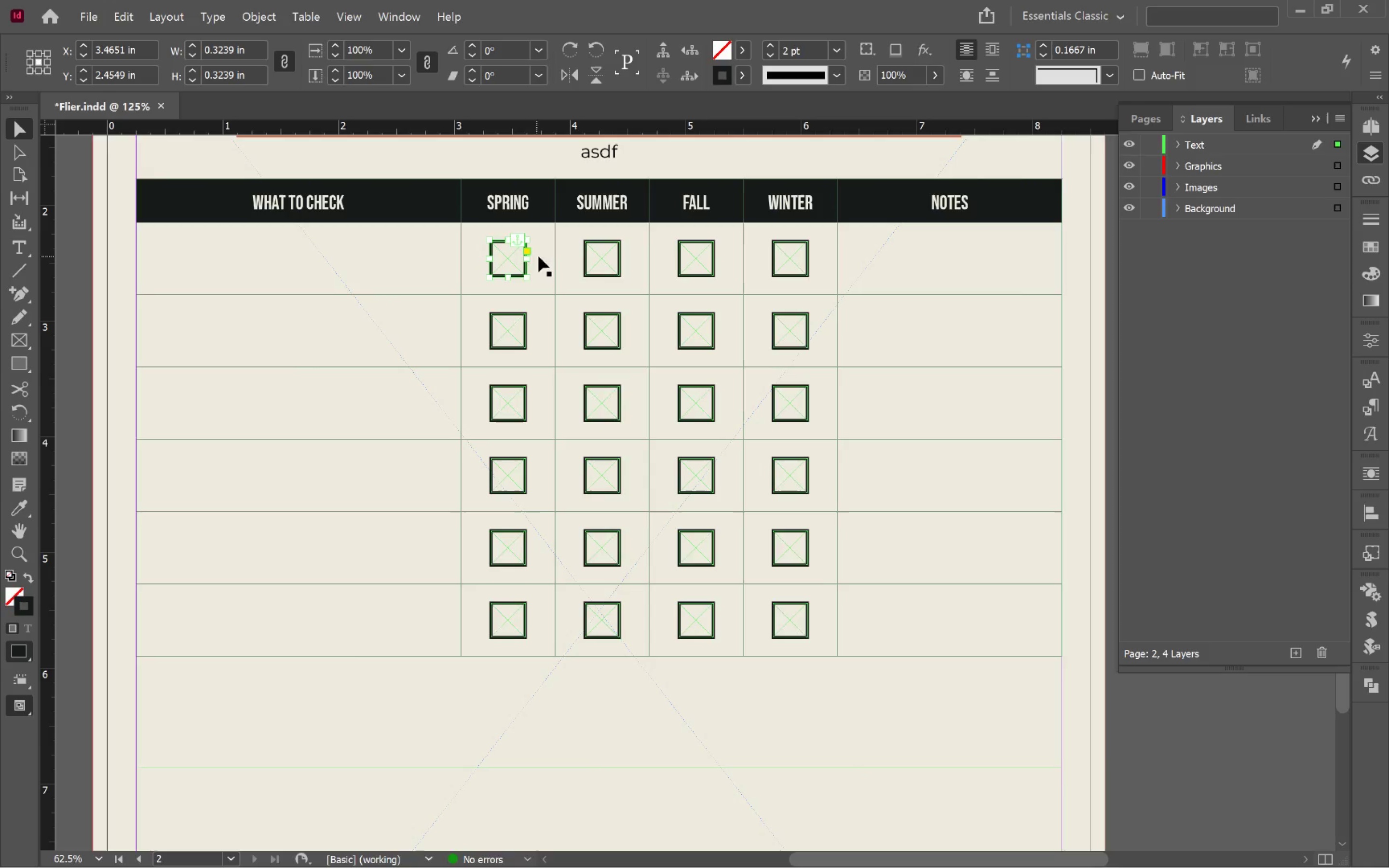 
hold_key(key=AltLeft, duration=0.9)
scroll: coordinate [558, 261], scroll_direction: up, amount: 3.0
 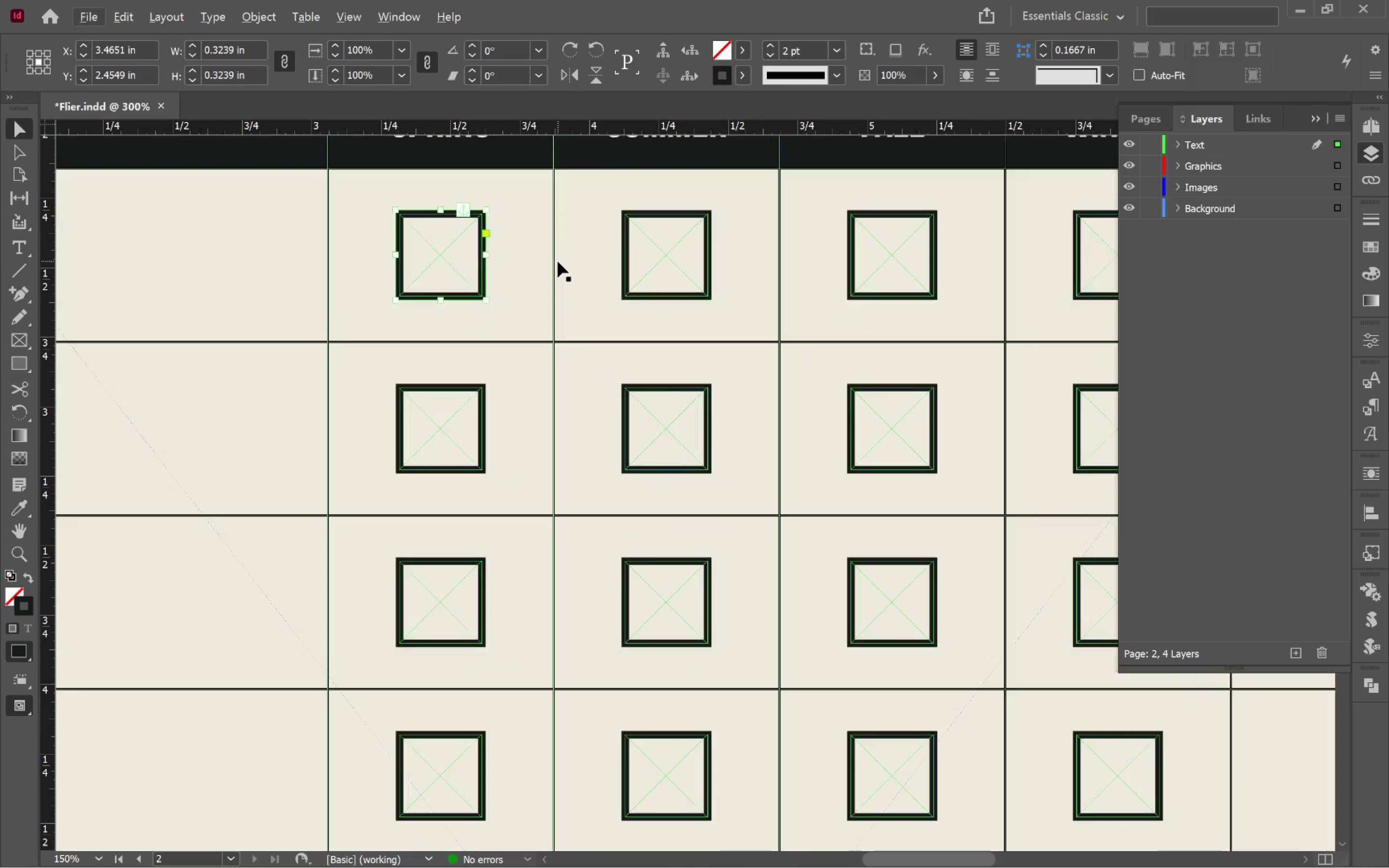 
hold_key(key=Space, duration=1.51)
 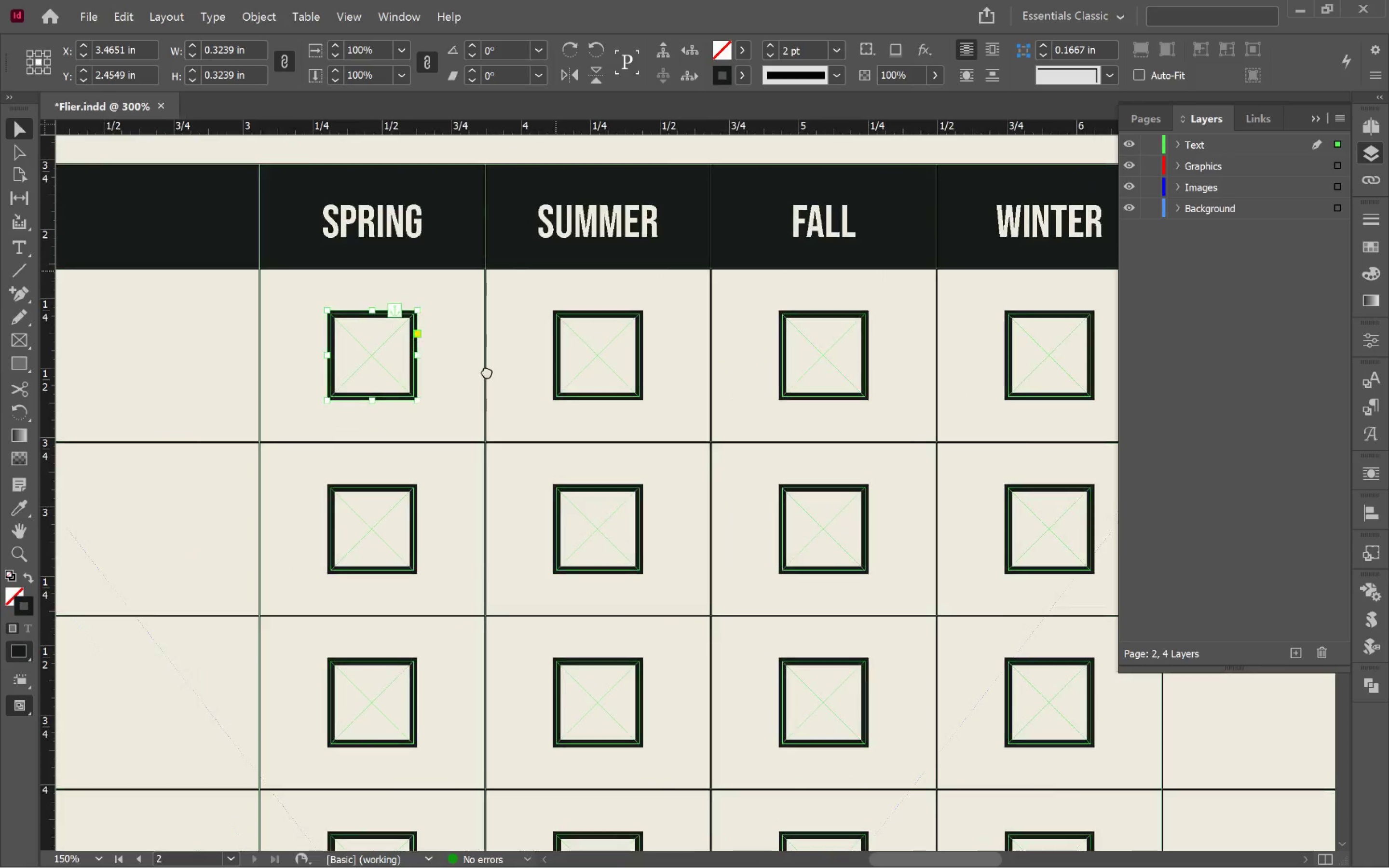 
left_click_drag(start_coordinate=[556, 271], to_coordinate=[487, 371])
 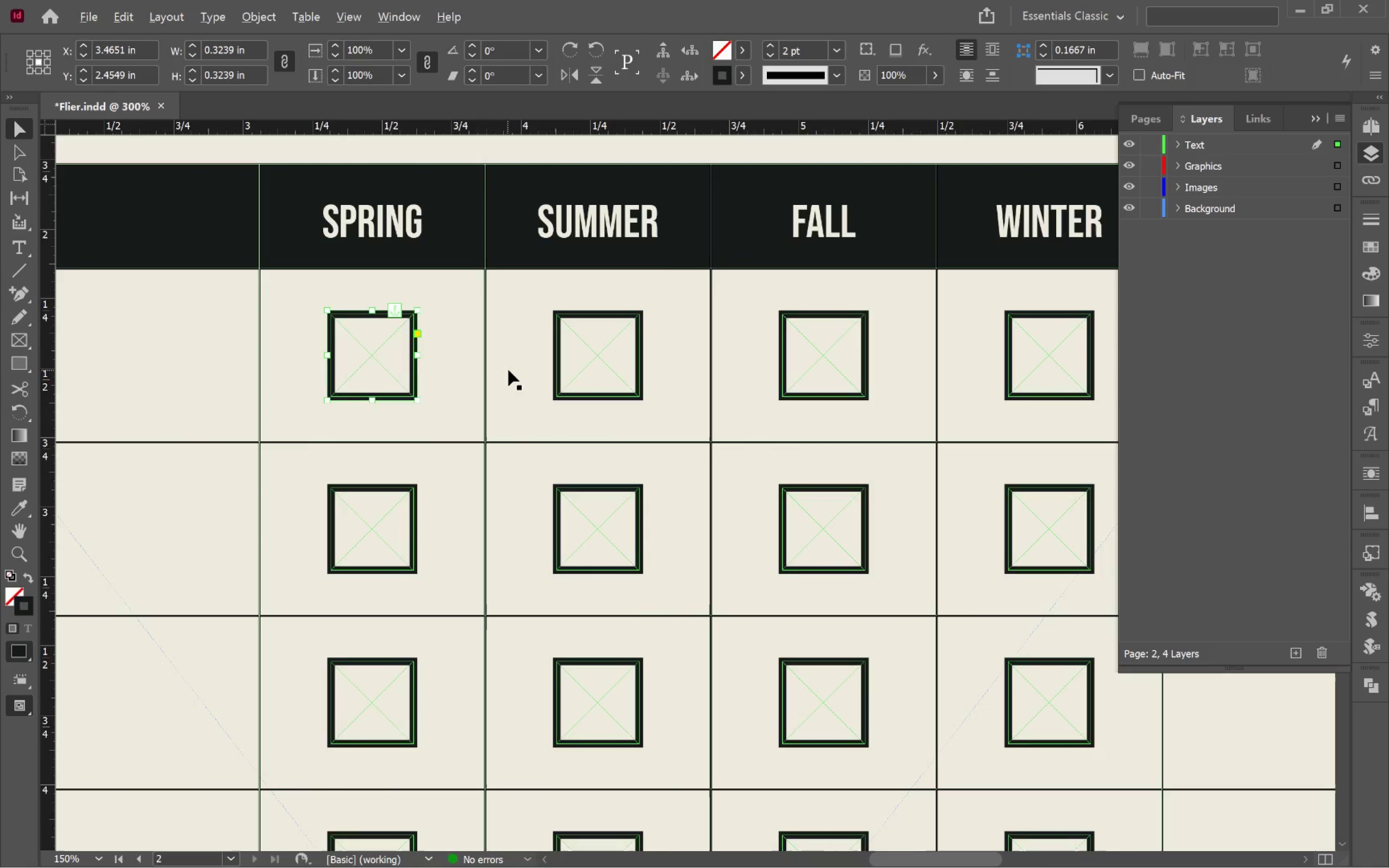 
hold_key(key=Space, duration=1.02)
 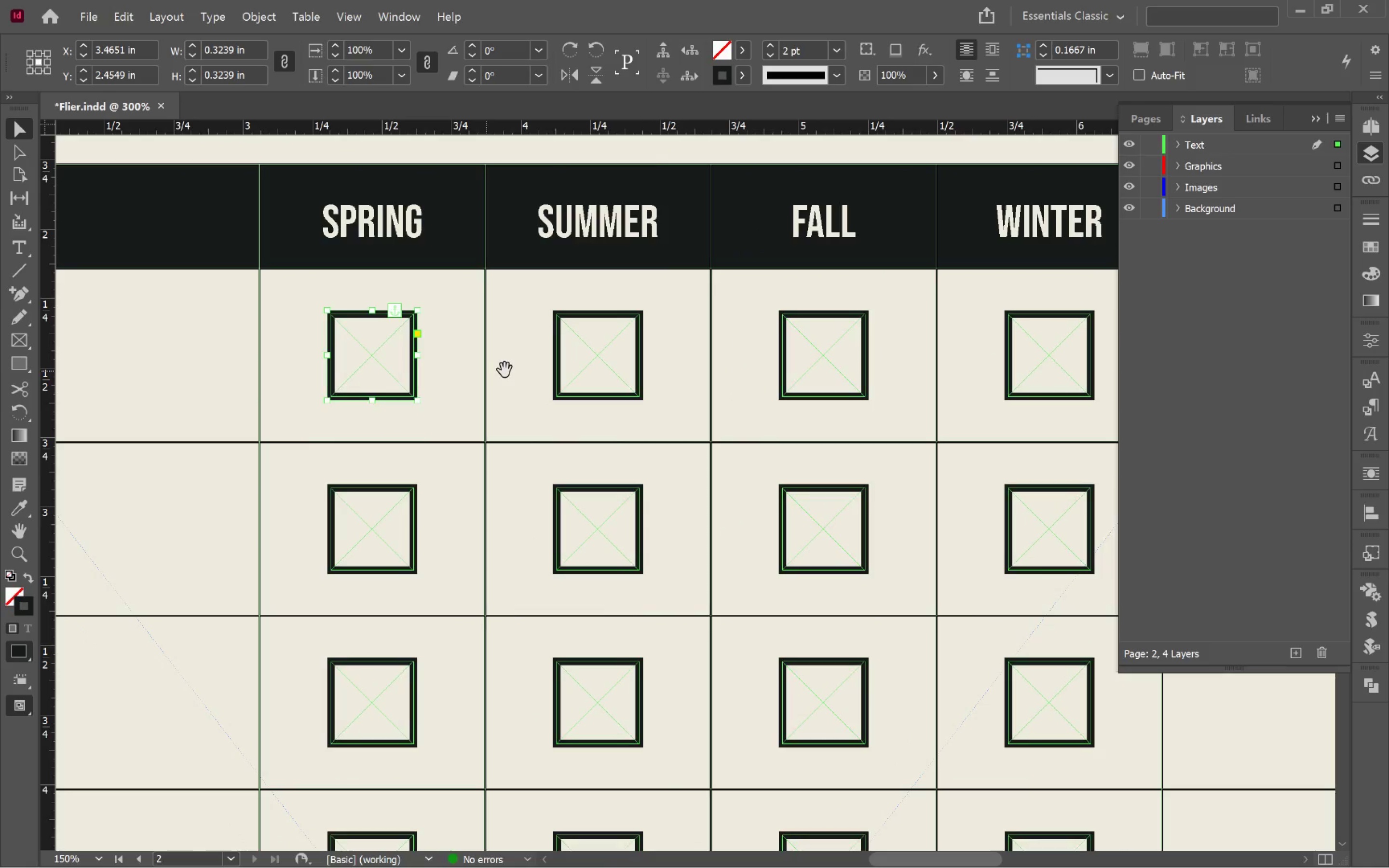 
hold_key(key=AltLeft, duration=0.87)
scroll: coordinate [508, 370], scroll_direction: down, amount: 2.0
 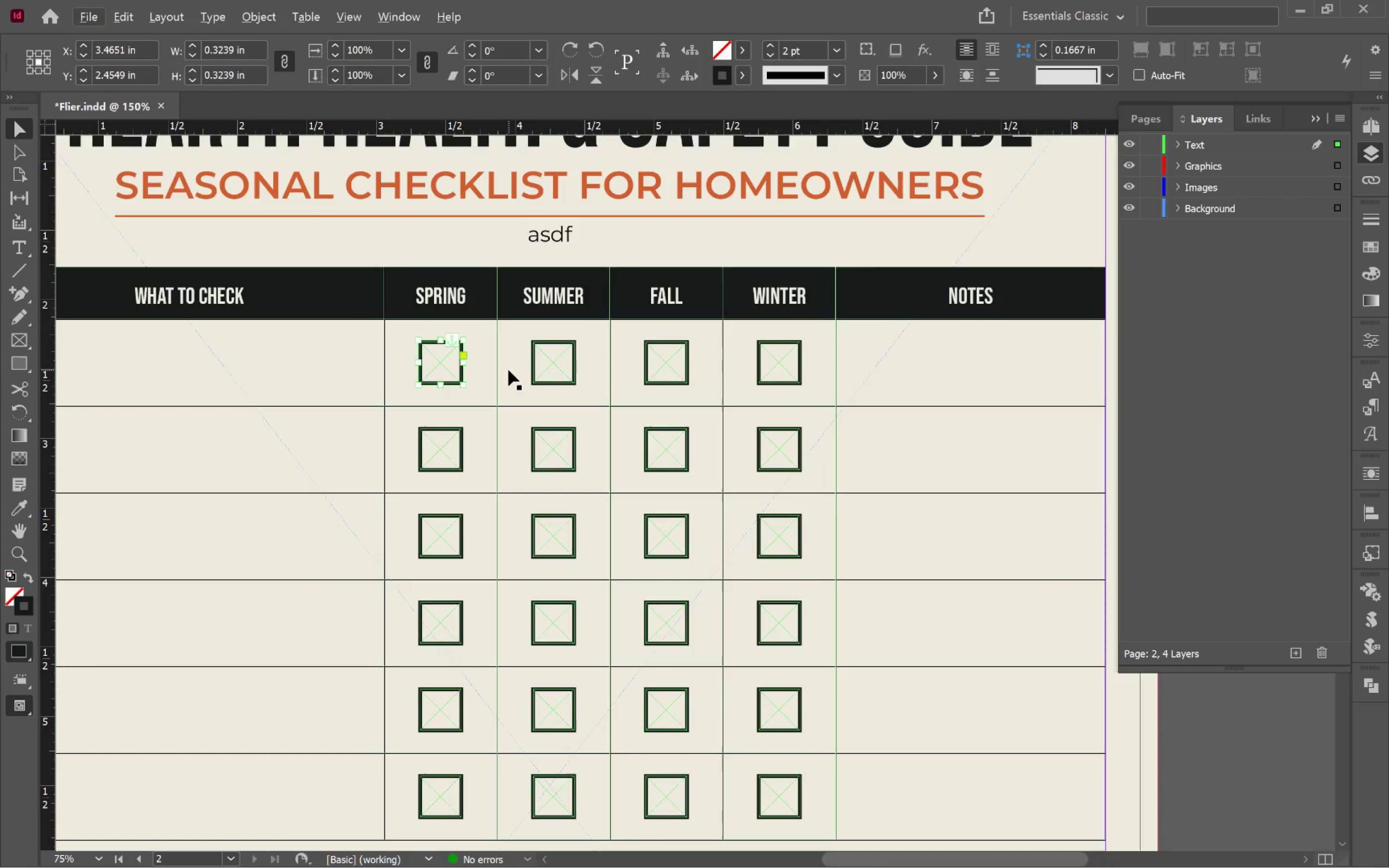 
key(W)
 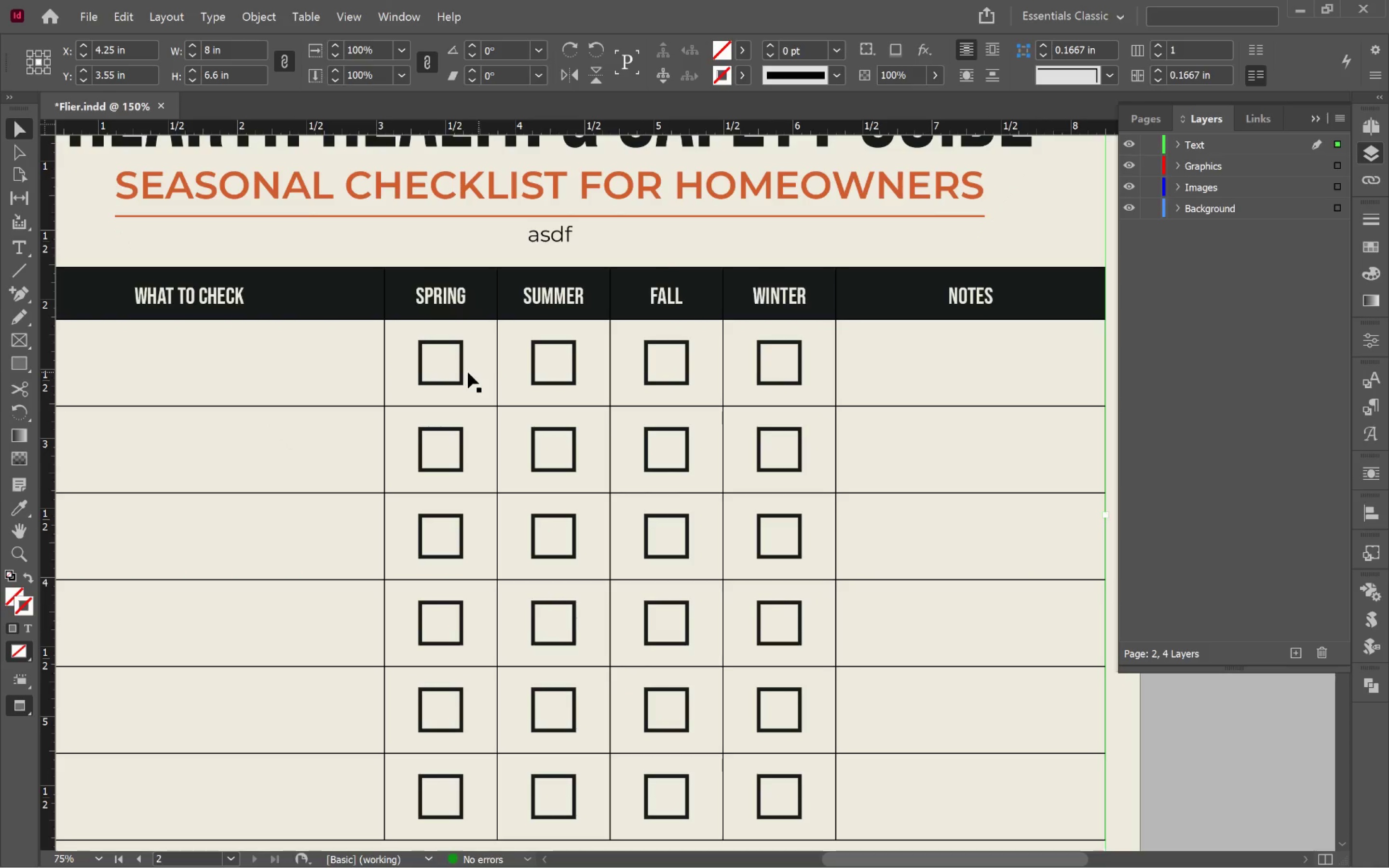 
hold_key(key=ShiftLeft, duration=1.38)
left_click([662, 370])
 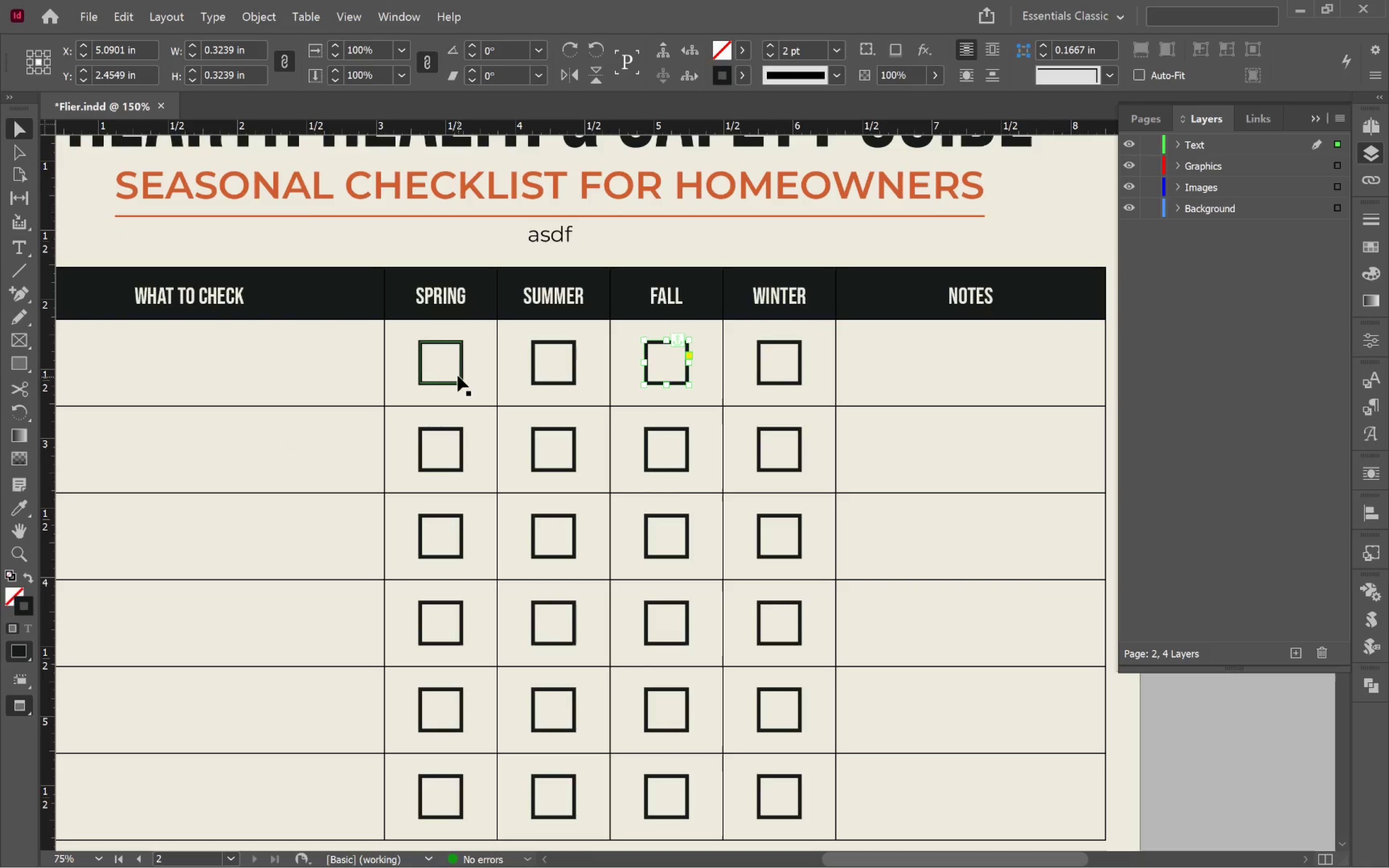 
left_click([450, 373])
 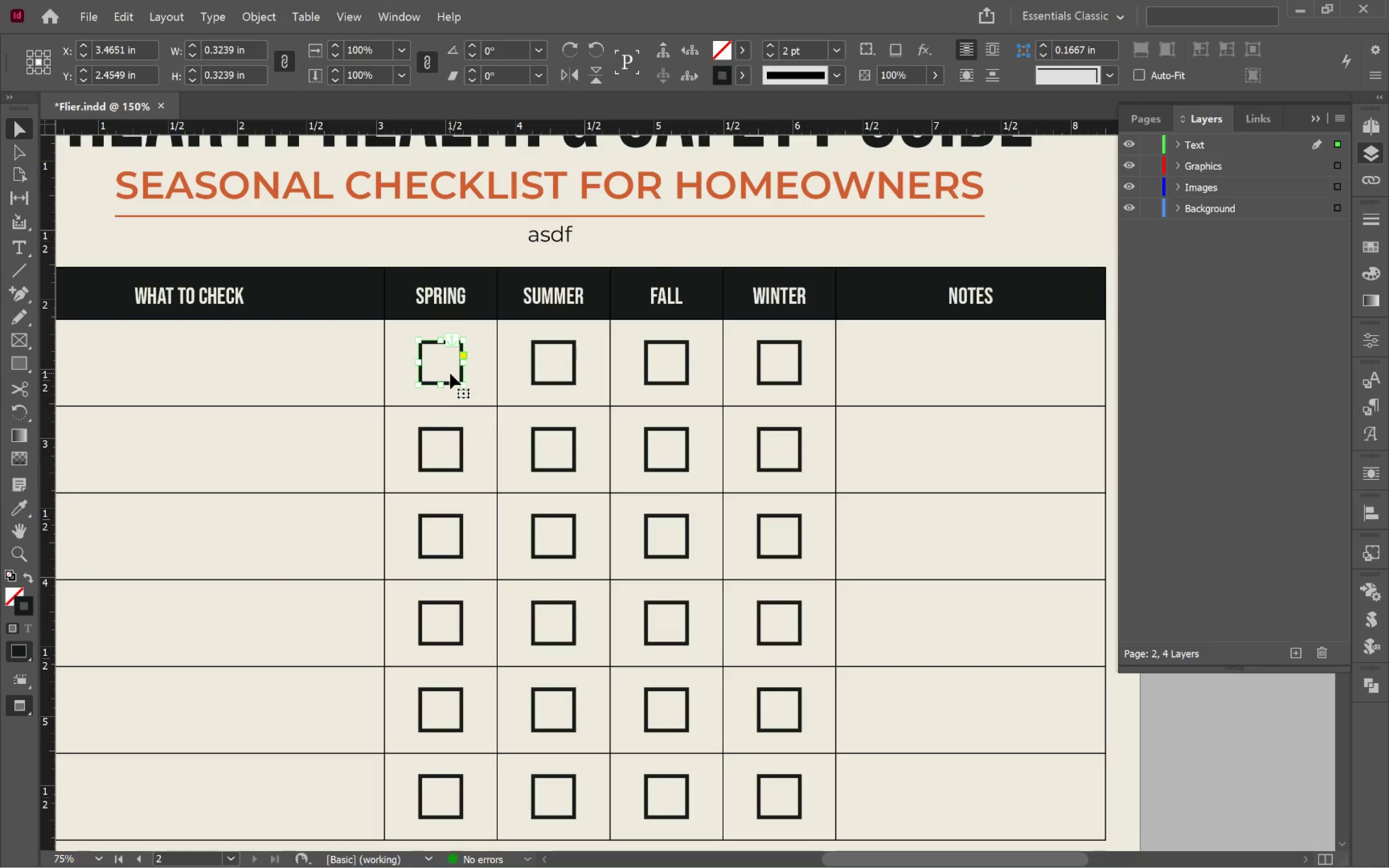 
key(Control+Z)
 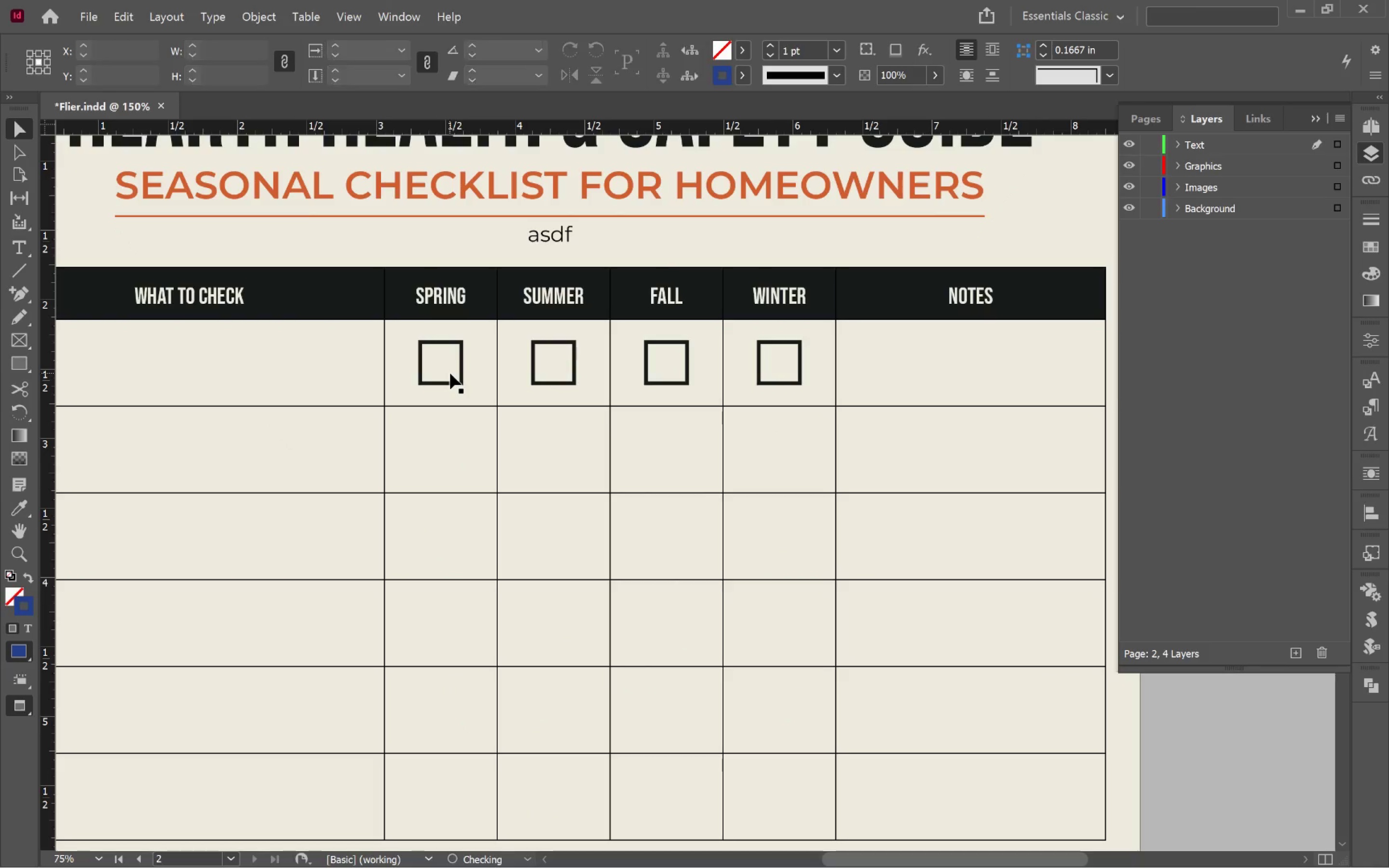 
key(Control+Z)
 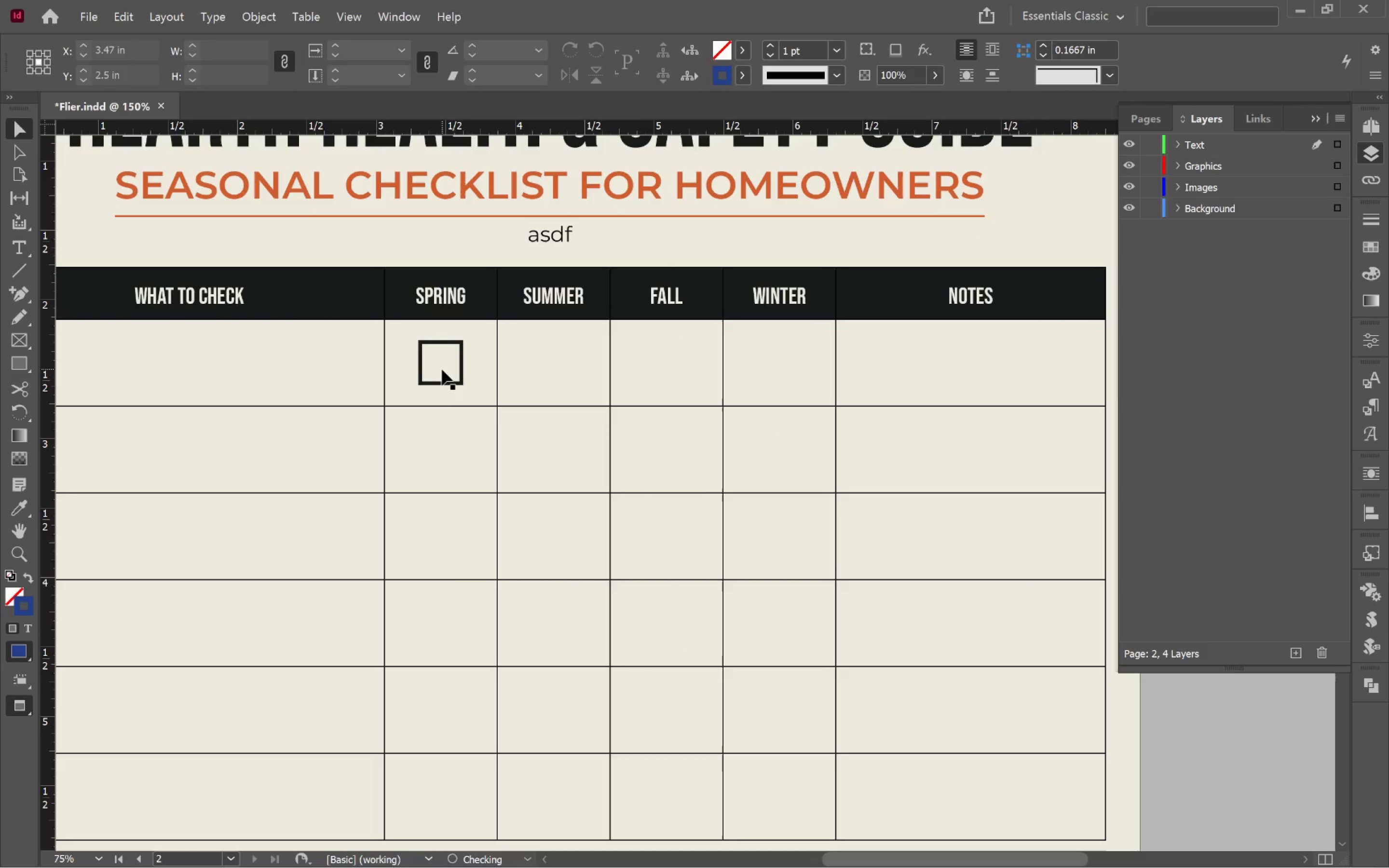 
left_click([441, 368])
 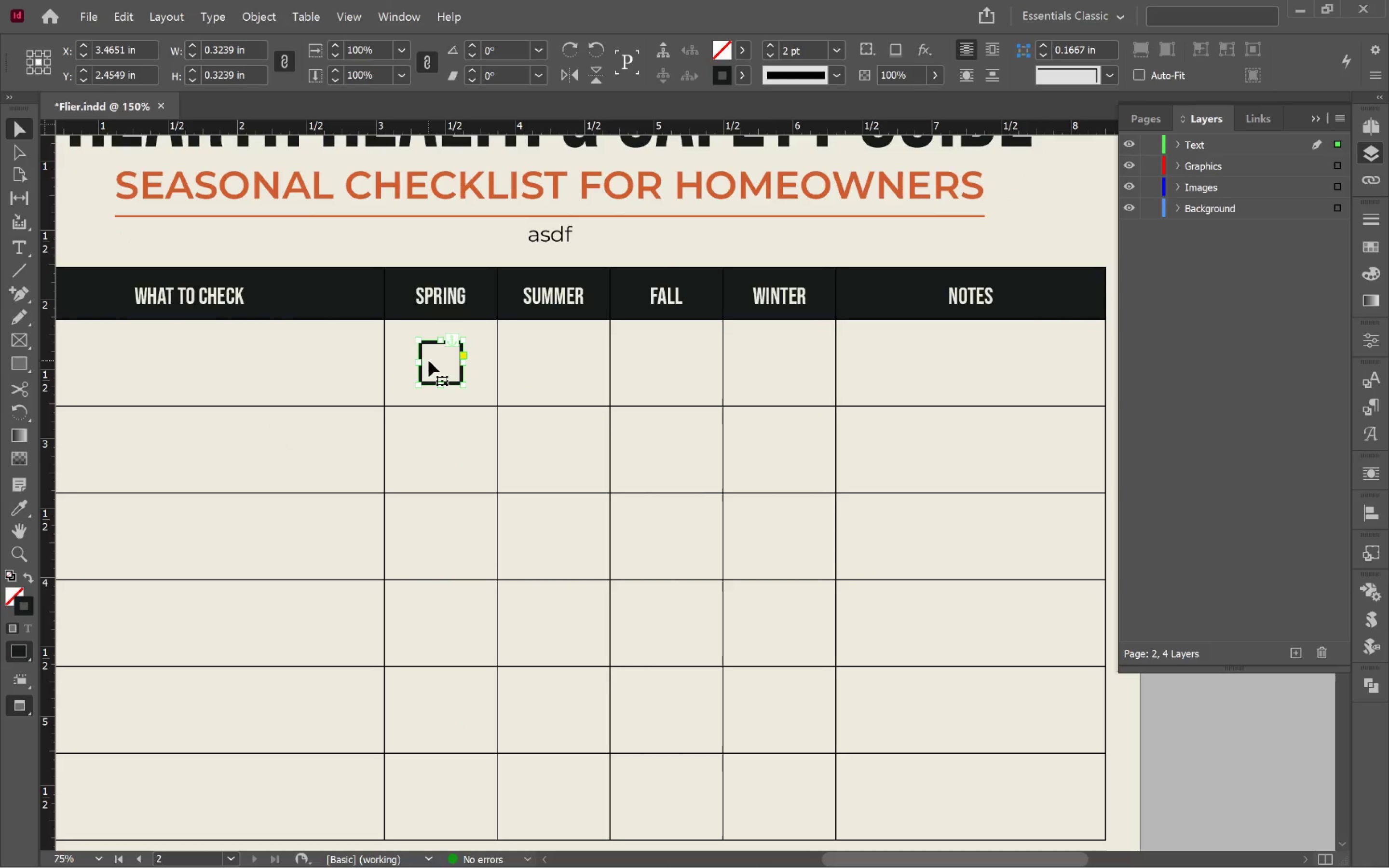 
hold_key(key=AltLeft, duration=0.65)
scroll: coordinate [429, 361], scroll_direction: up, amount: 3.0
 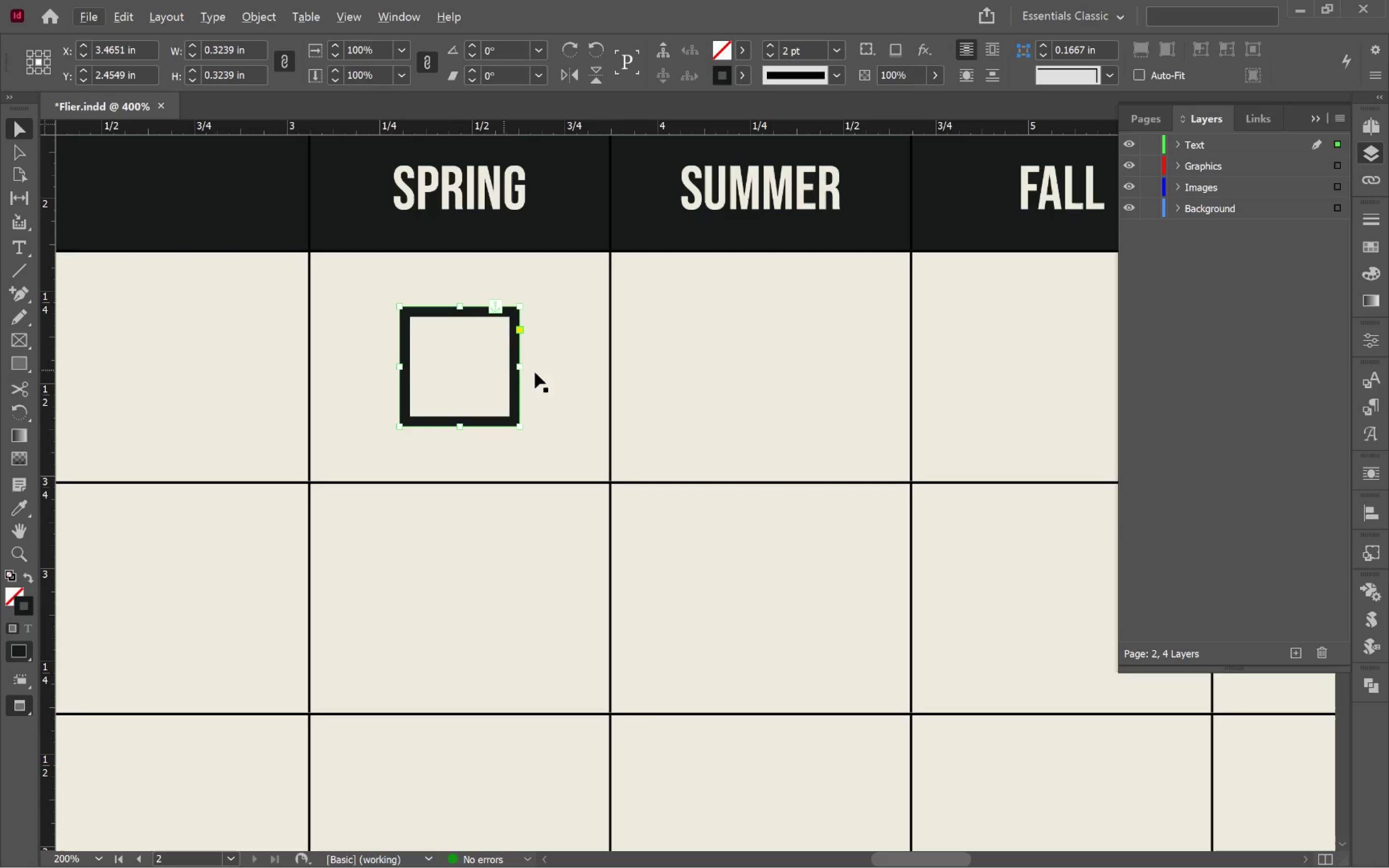 
hold_key(key=Space, duration=0.52)
 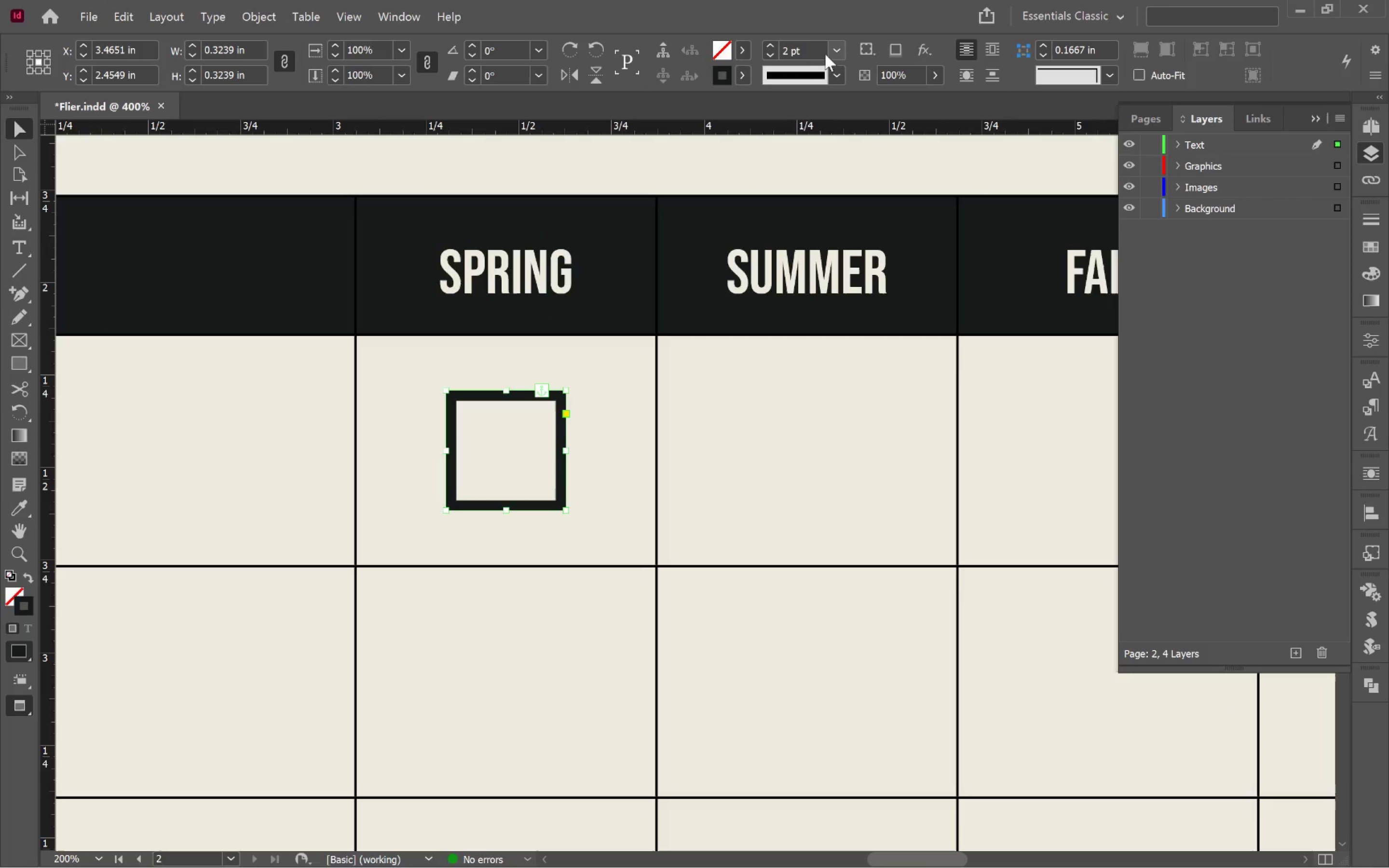 
left_click_drag(start_coordinate=[582, 382], to_coordinate=[628, 465])
 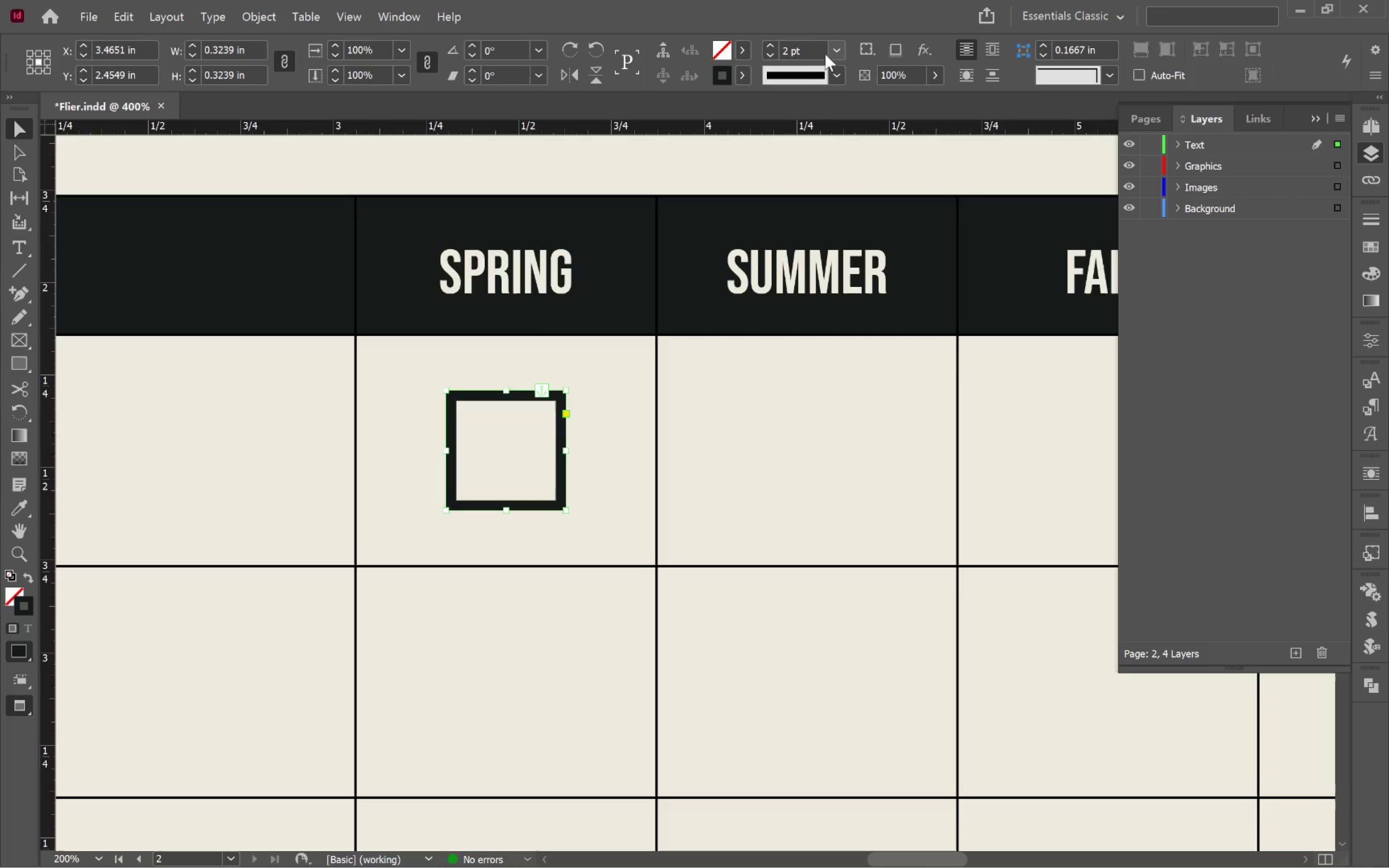 
left_click([835, 48])
 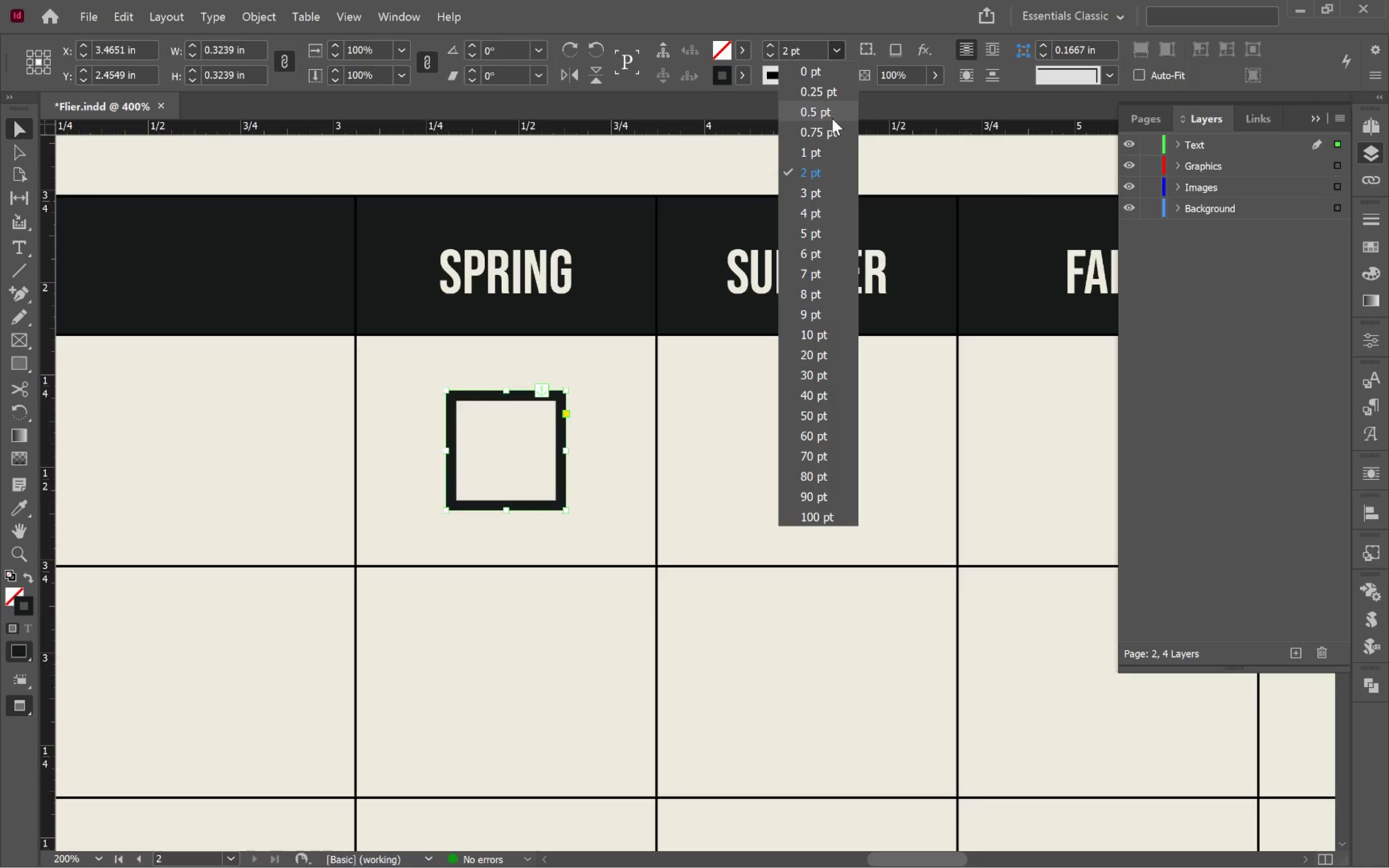 
left_click([833, 131])
 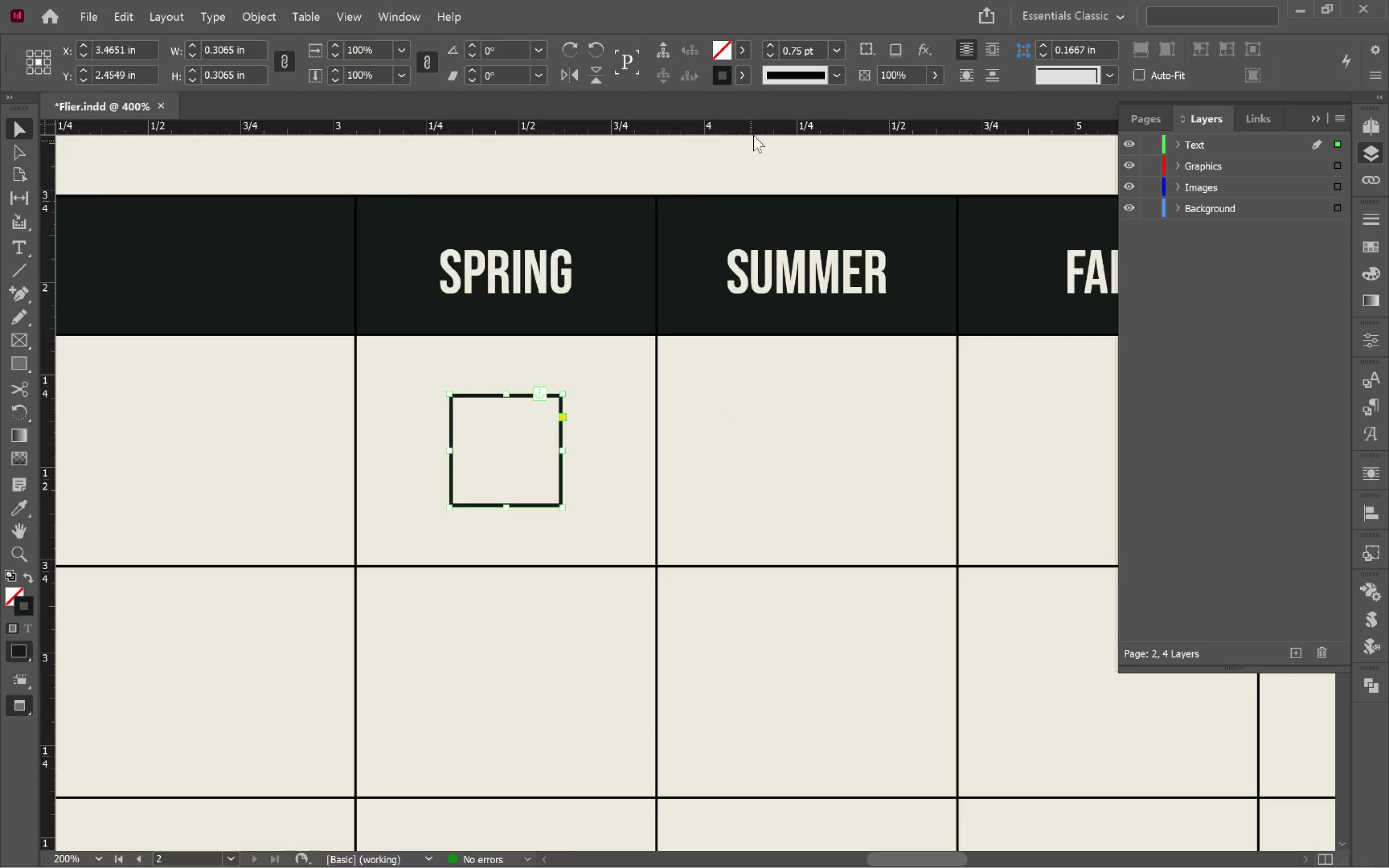 
left_click([746, 78])
 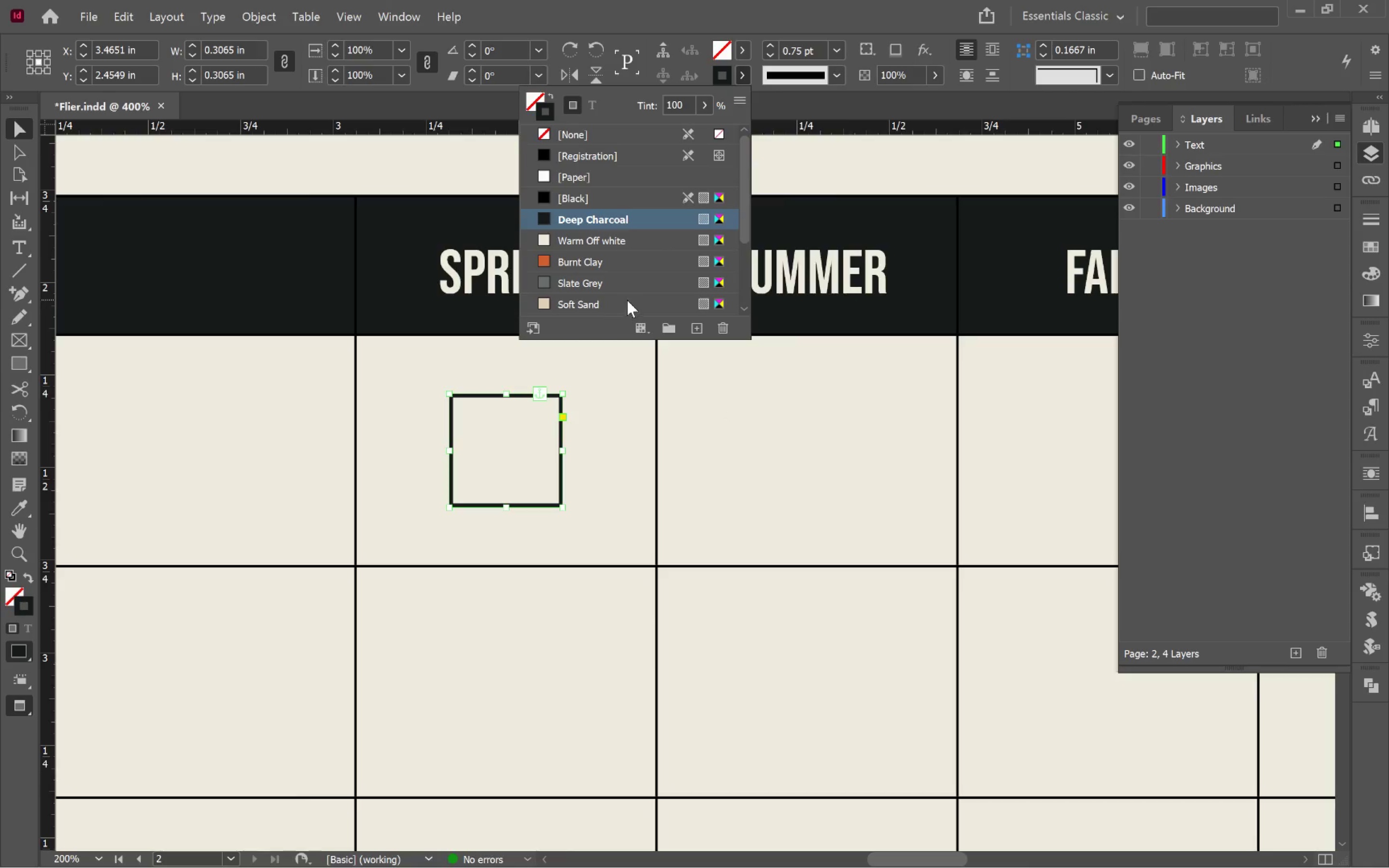 
scroll: coordinate [645, 281], scroll_direction: down, amount: 2.0
 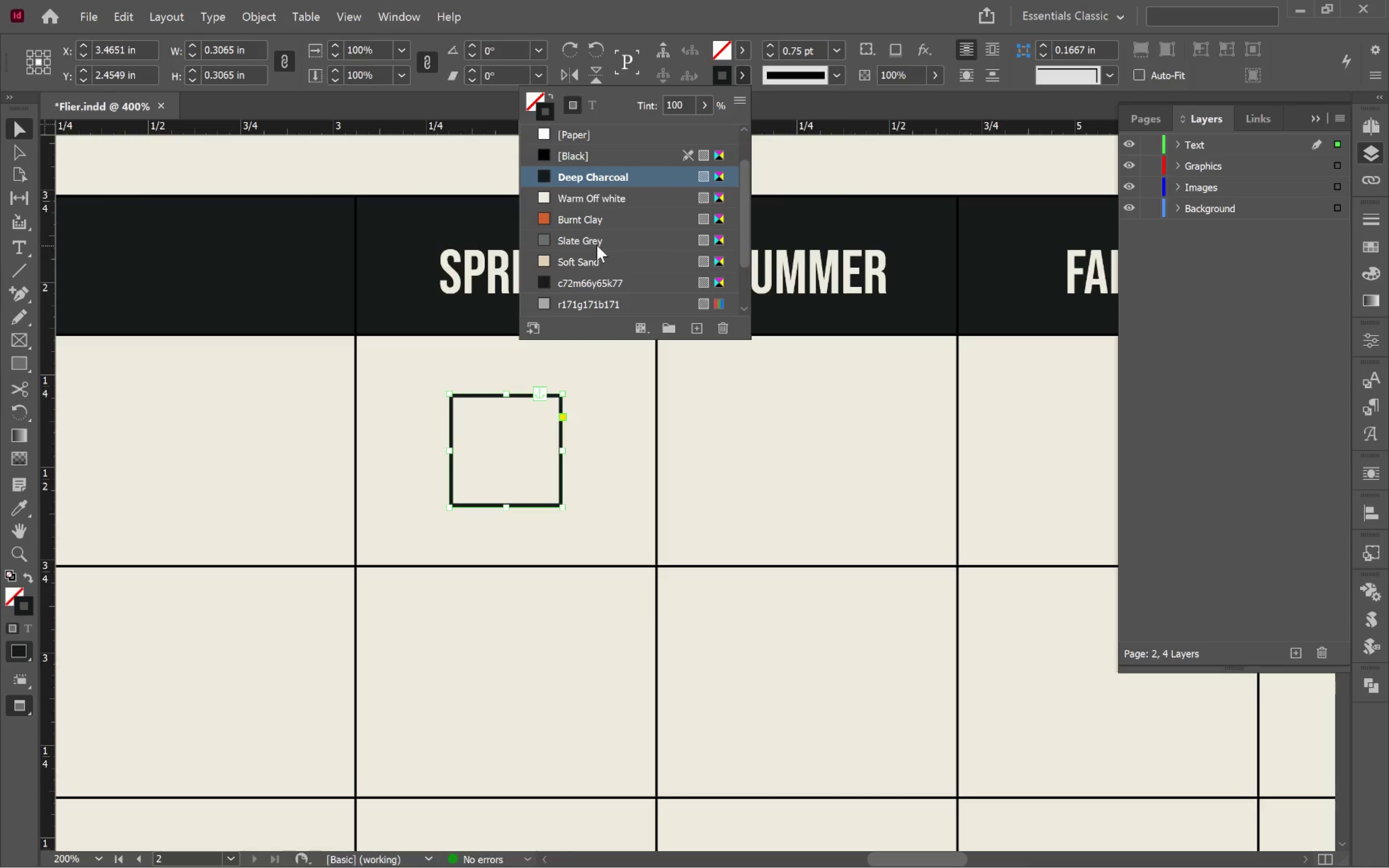 
left_click([599, 240])
 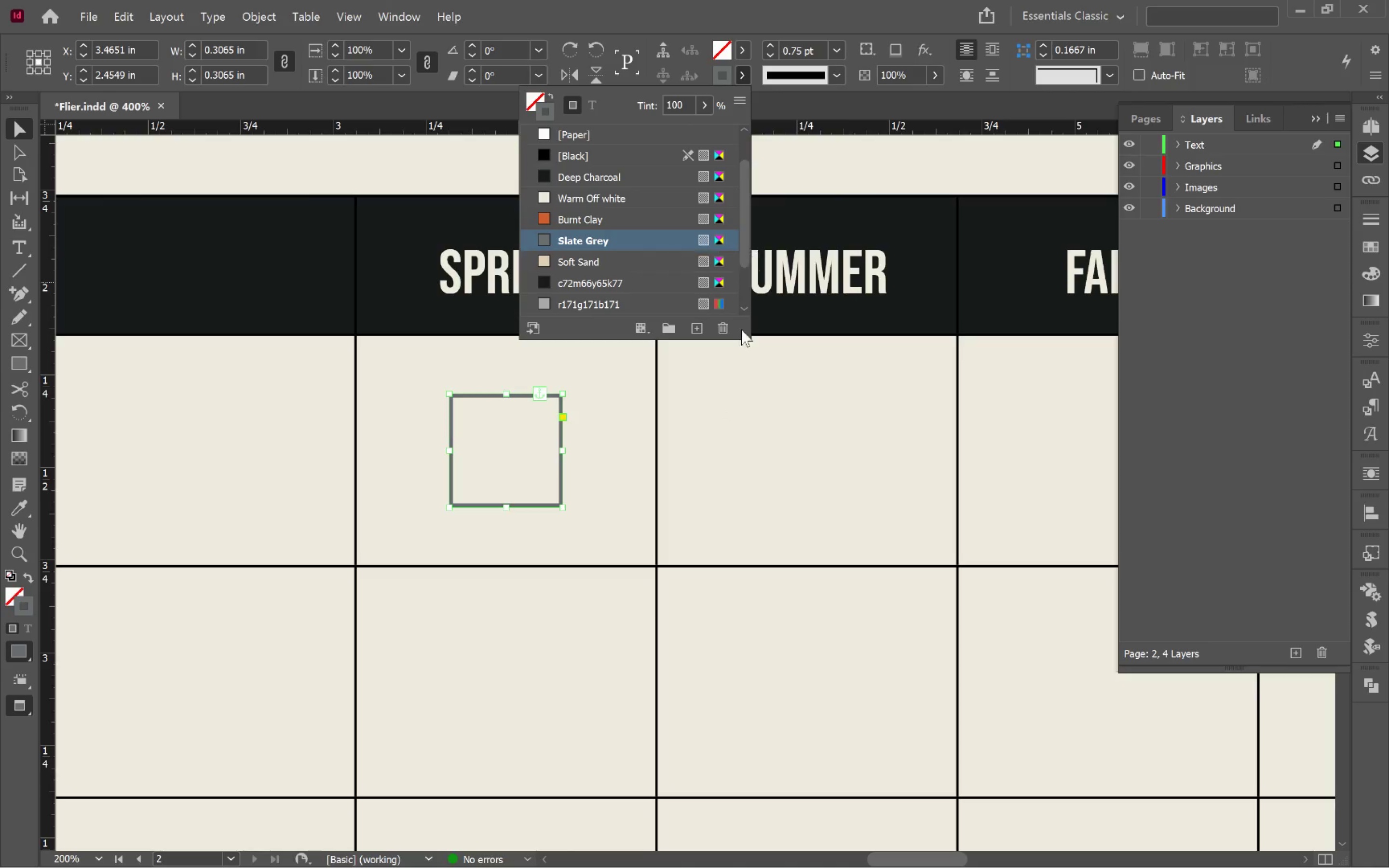 
left_click([818, 457])
 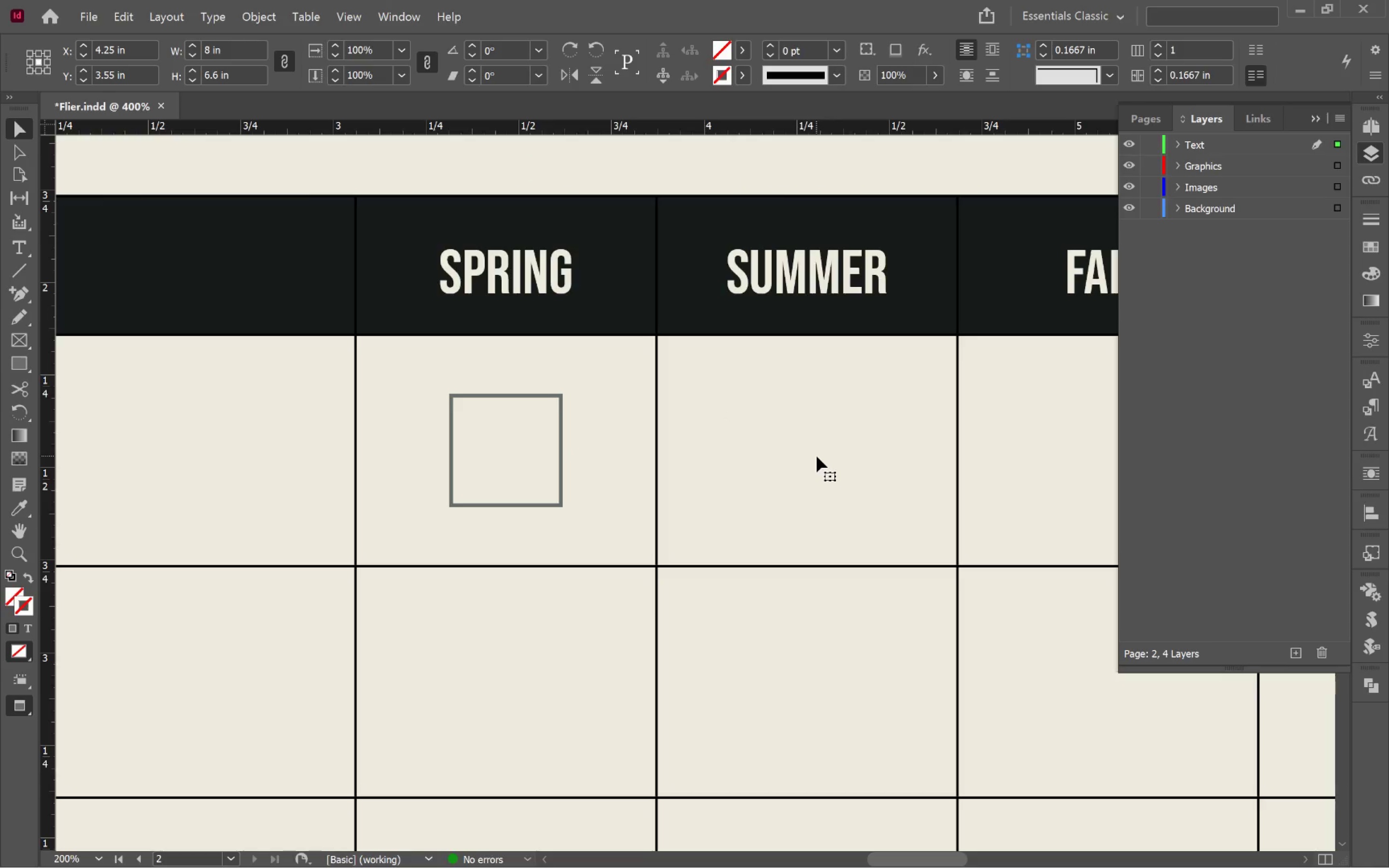 
hold_key(key=AltLeft, duration=0.71)
scroll: coordinate [725, 431], scroll_direction: down, amount: 2.0
 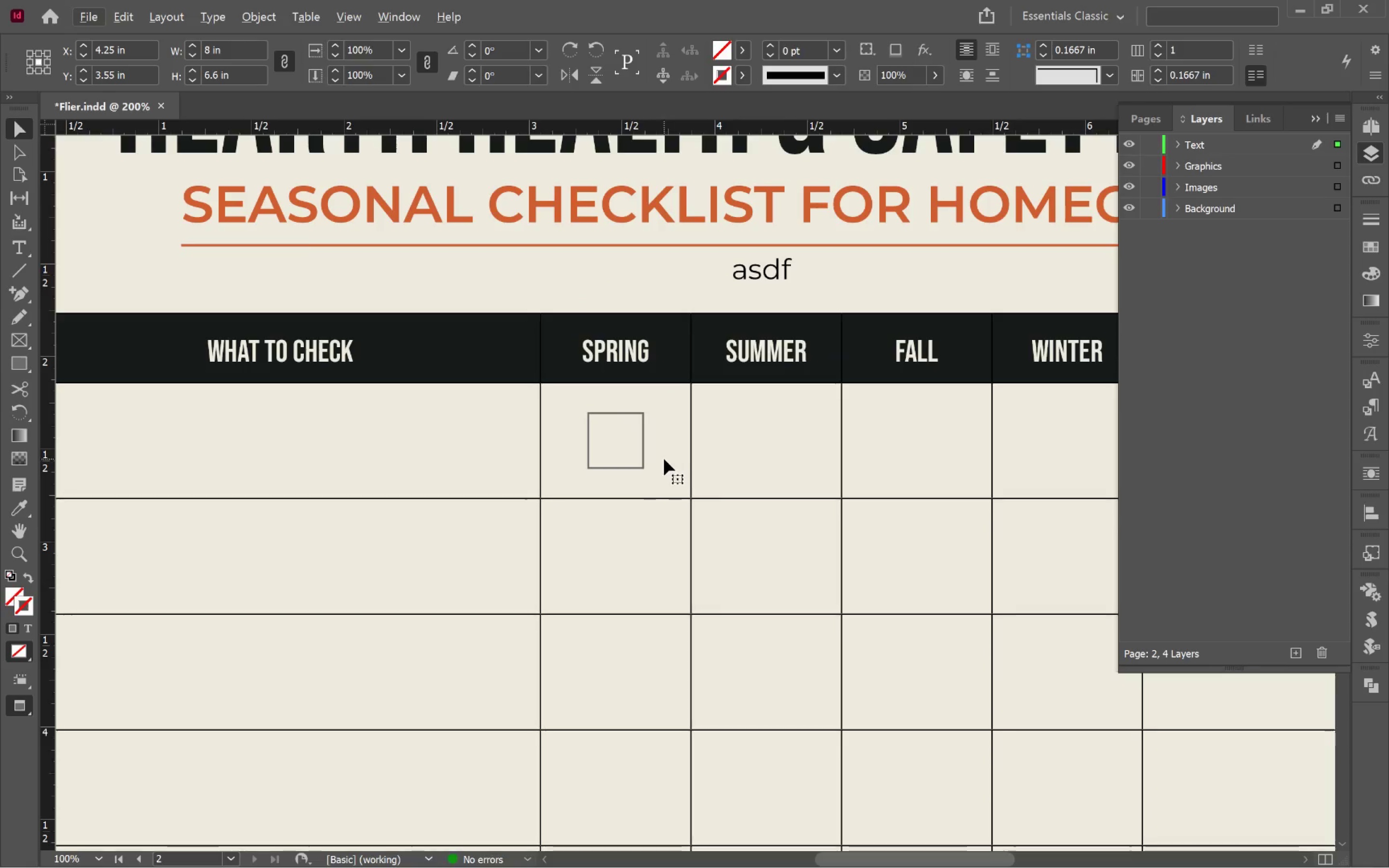 
double_click([664, 459])
 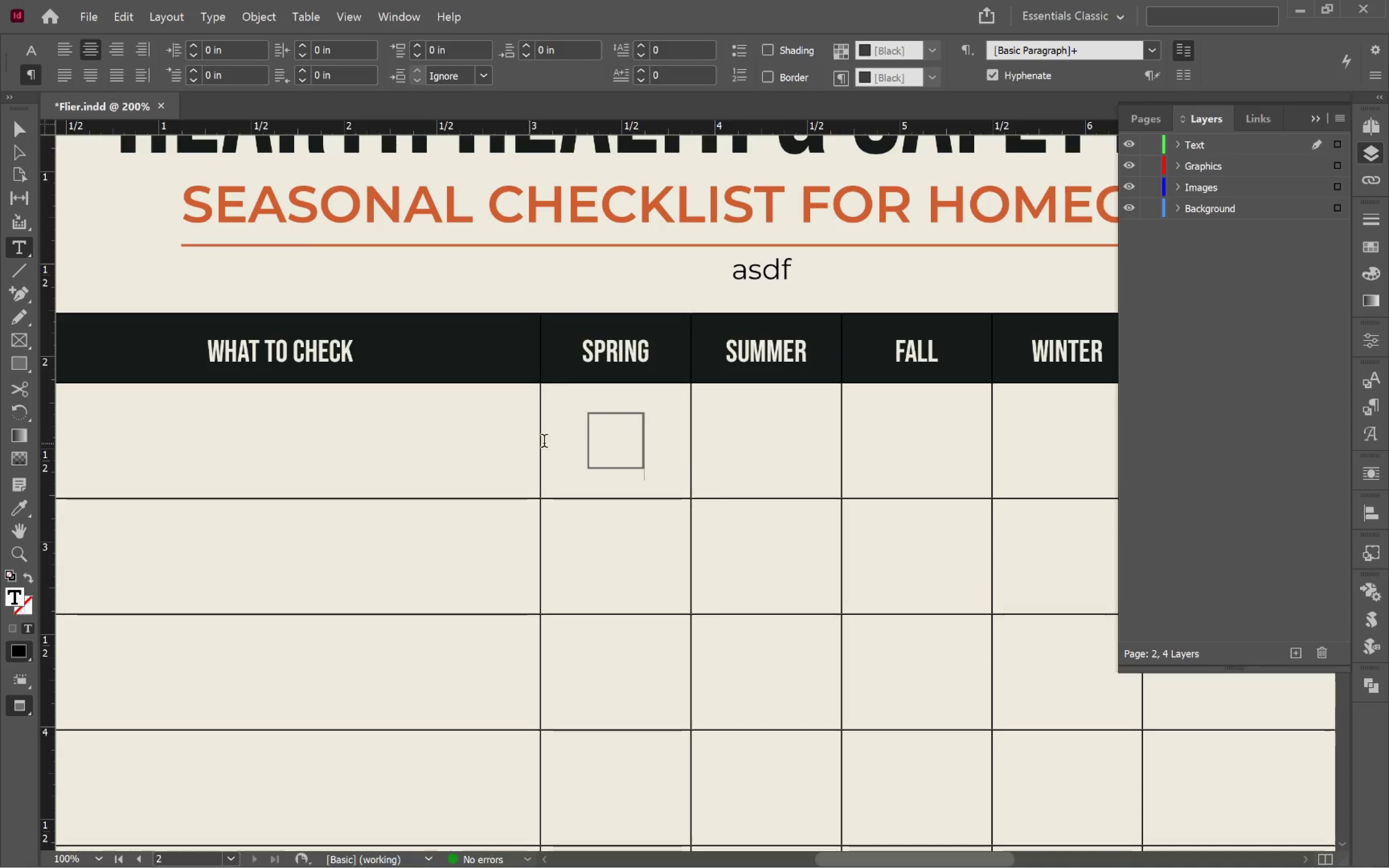 
left_click_drag(start_coordinate=[561, 444], to_coordinate=[681, 456])
 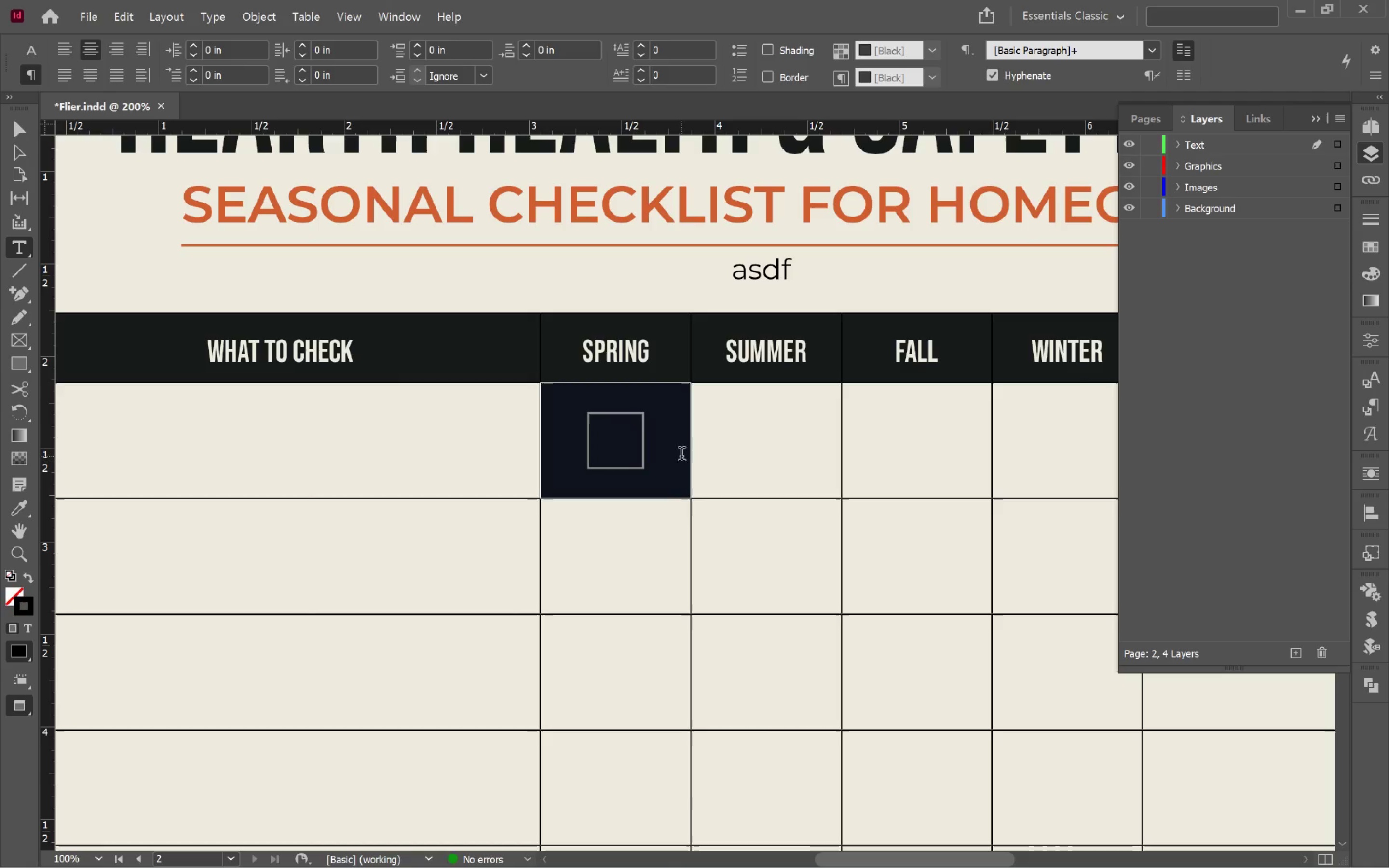 
key(Control+C)
 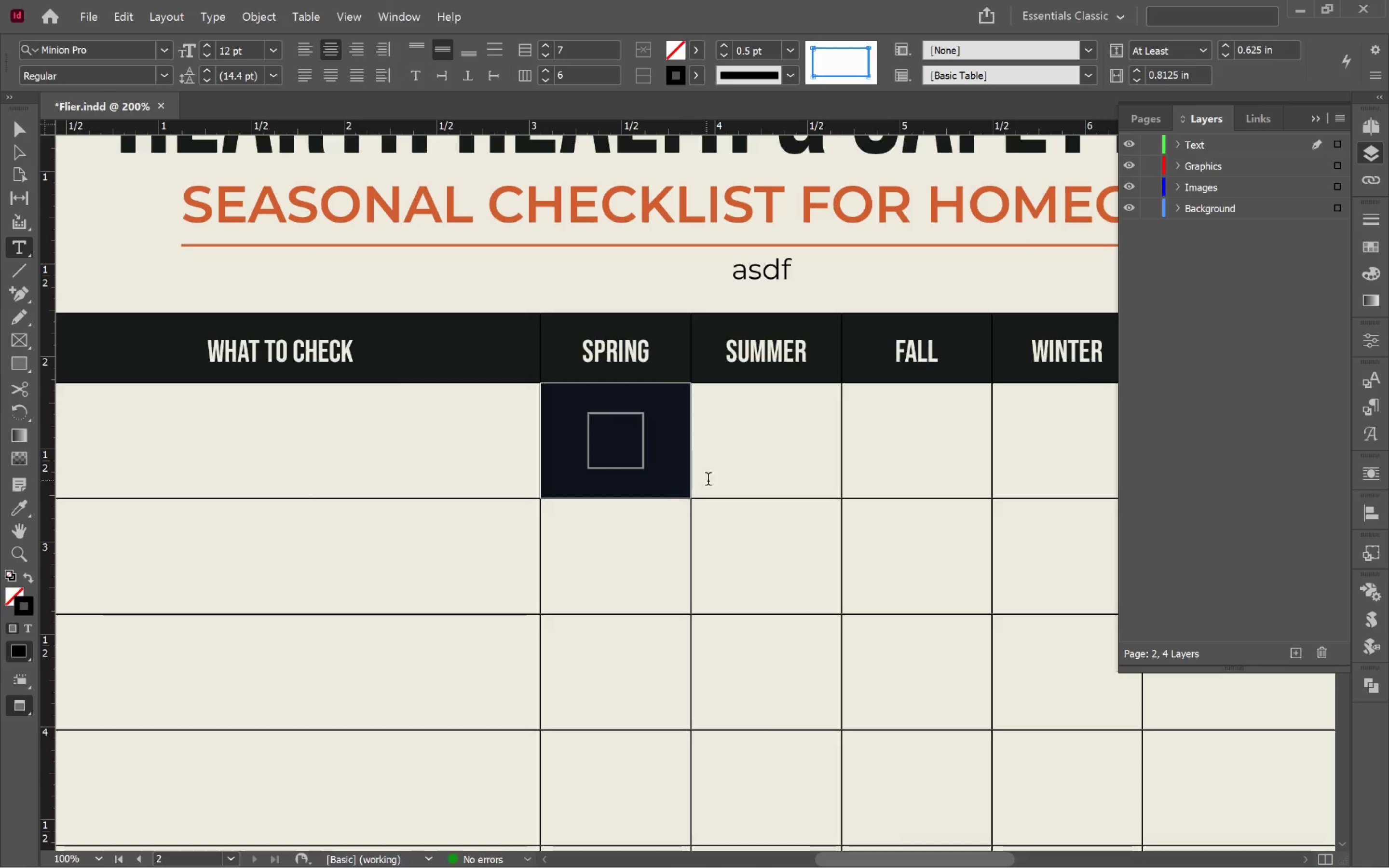 
hold_key(key=AltLeft, duration=0.46)
scroll: coordinate [713, 484], scroll_direction: down, amount: 1.0
 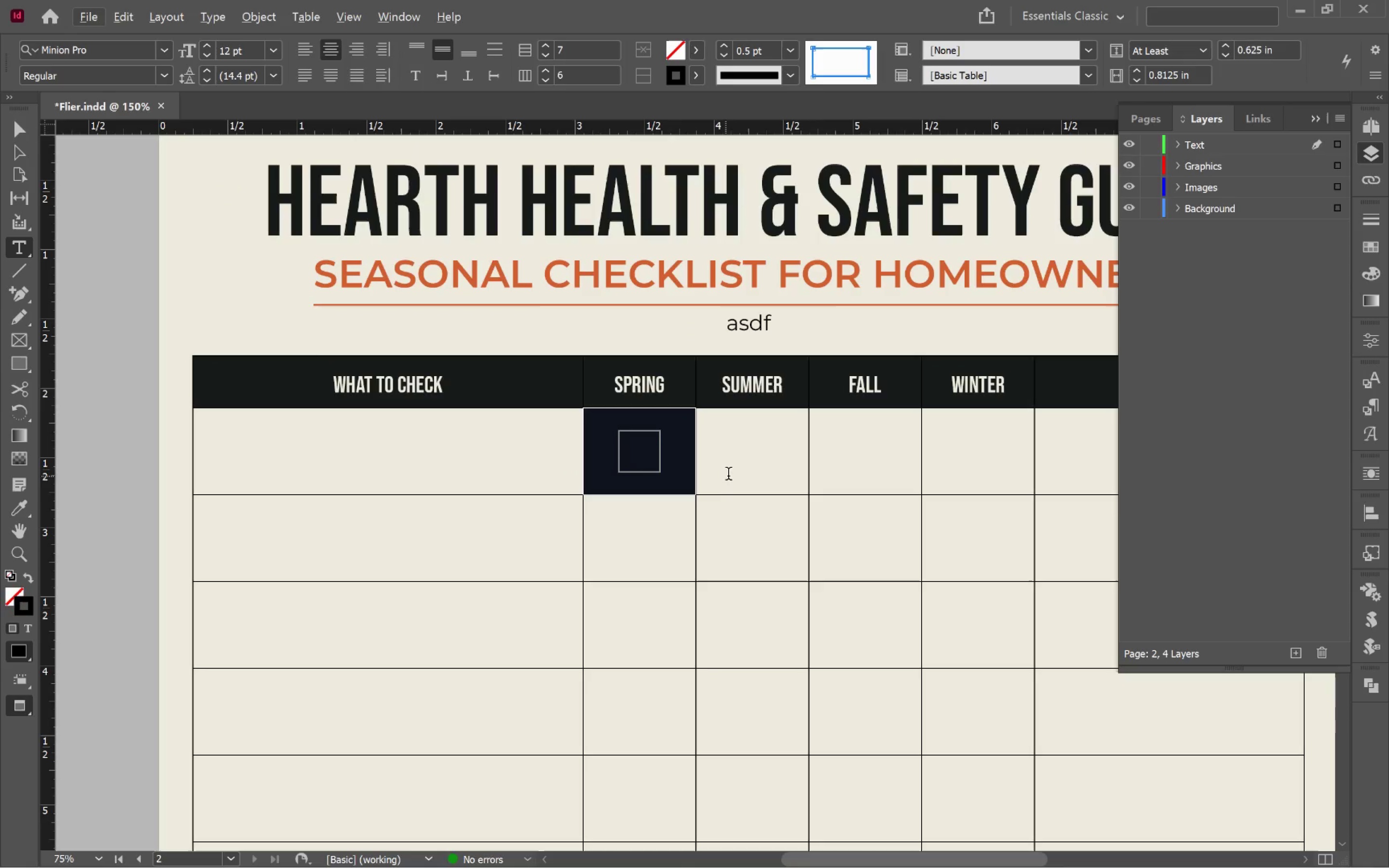 
hold_key(key=ControlLeft, duration=0.53)
scroll: coordinate [729, 475], scroll_direction: down, amount: 2.0
 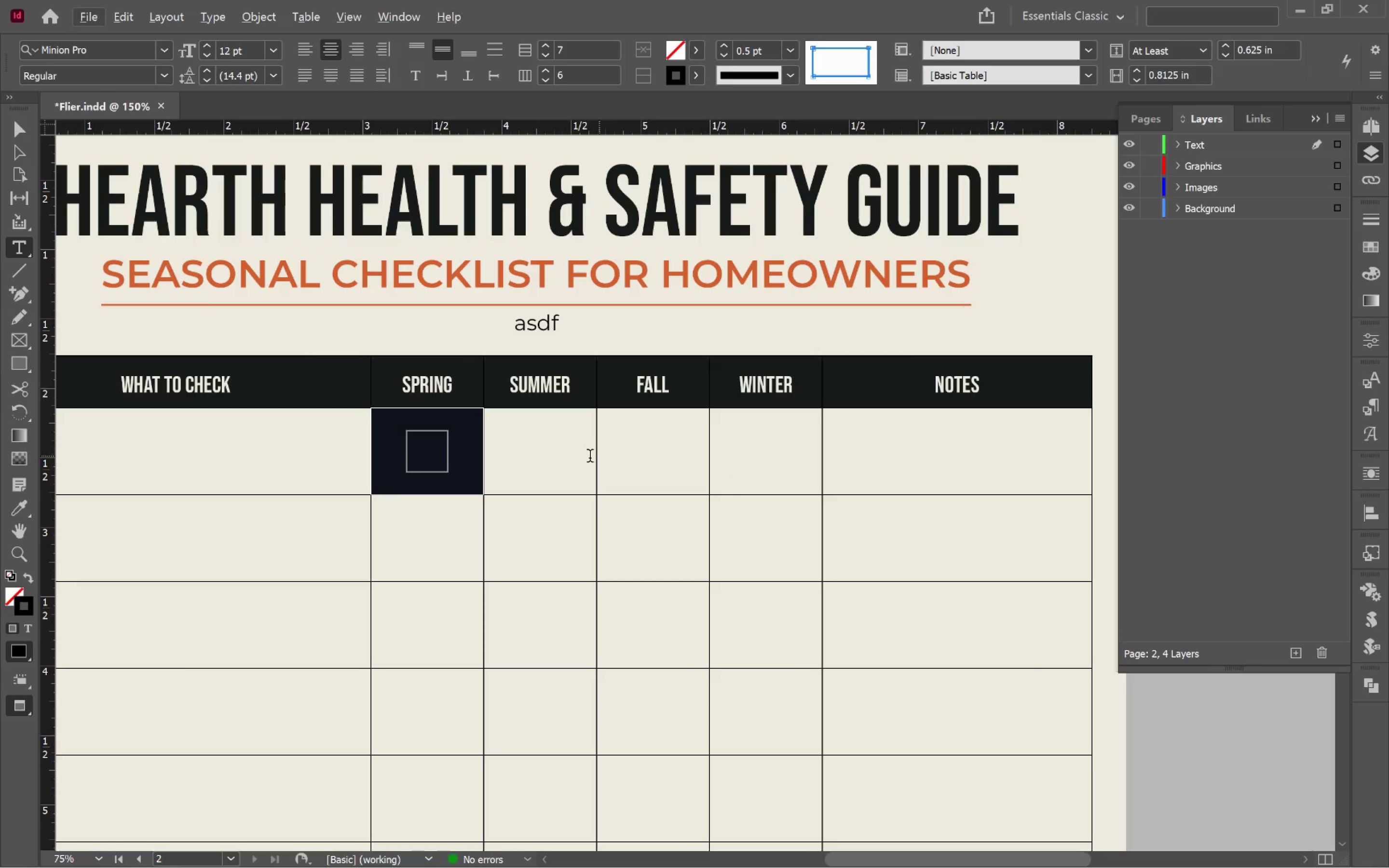 
left_click_drag(start_coordinate=[567, 457], to_coordinate=[737, 469])
 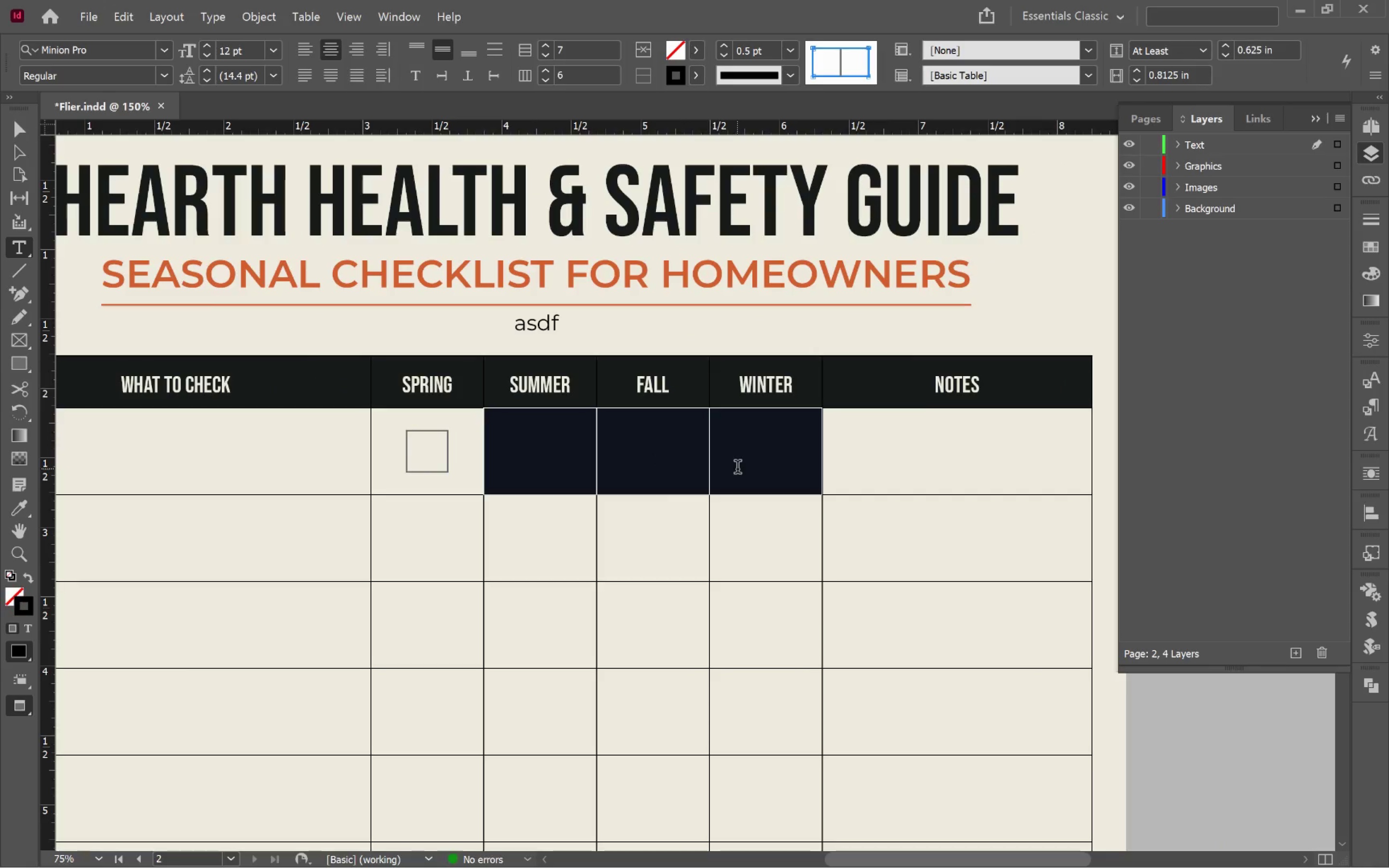 
key(Control+V)
 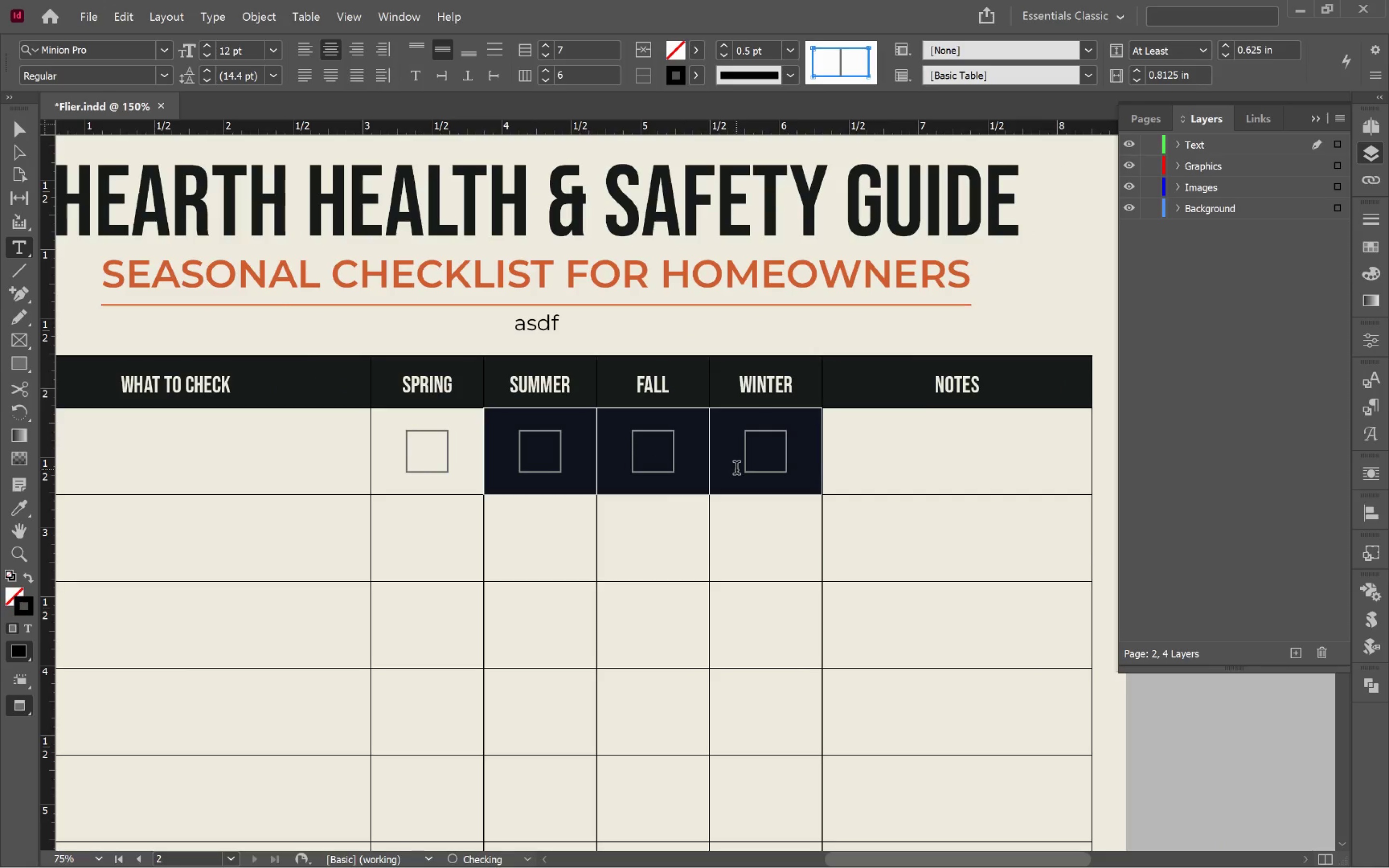 
scroll: coordinate [738, 470], scroll_direction: down, amount: 5.0
 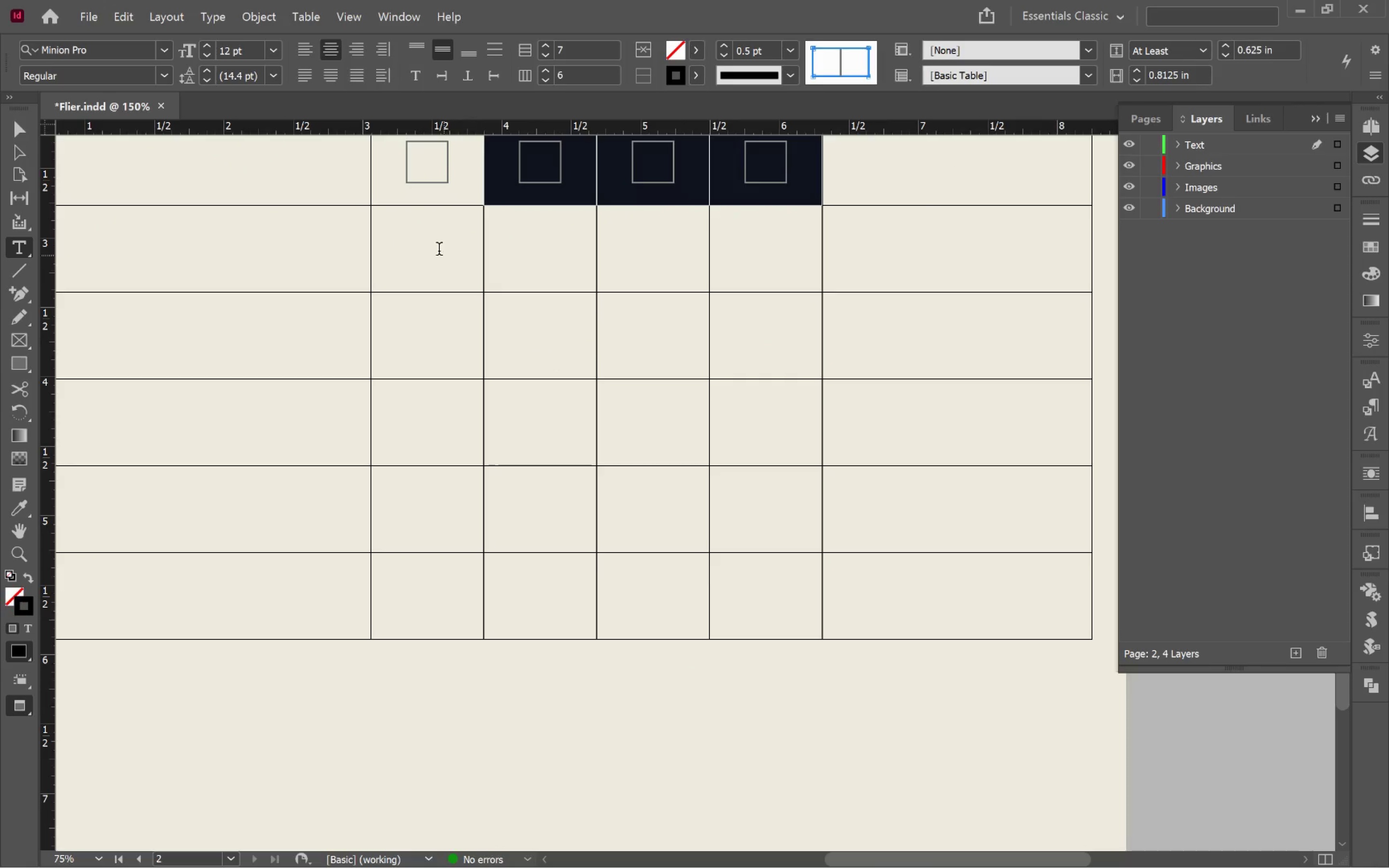 
left_click_drag(start_coordinate=[439, 250], to_coordinate=[746, 588])
 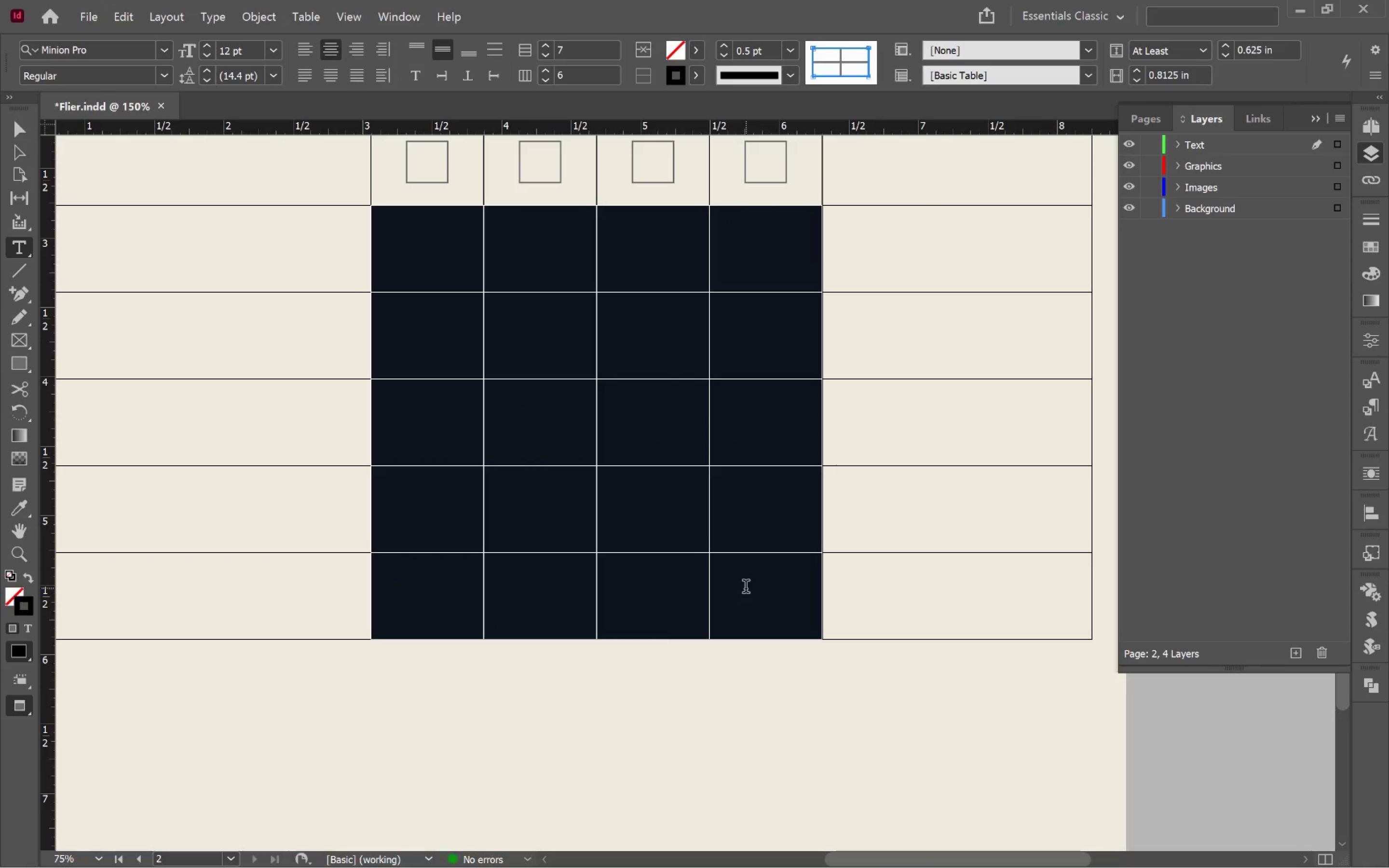 
key(Control+V)
 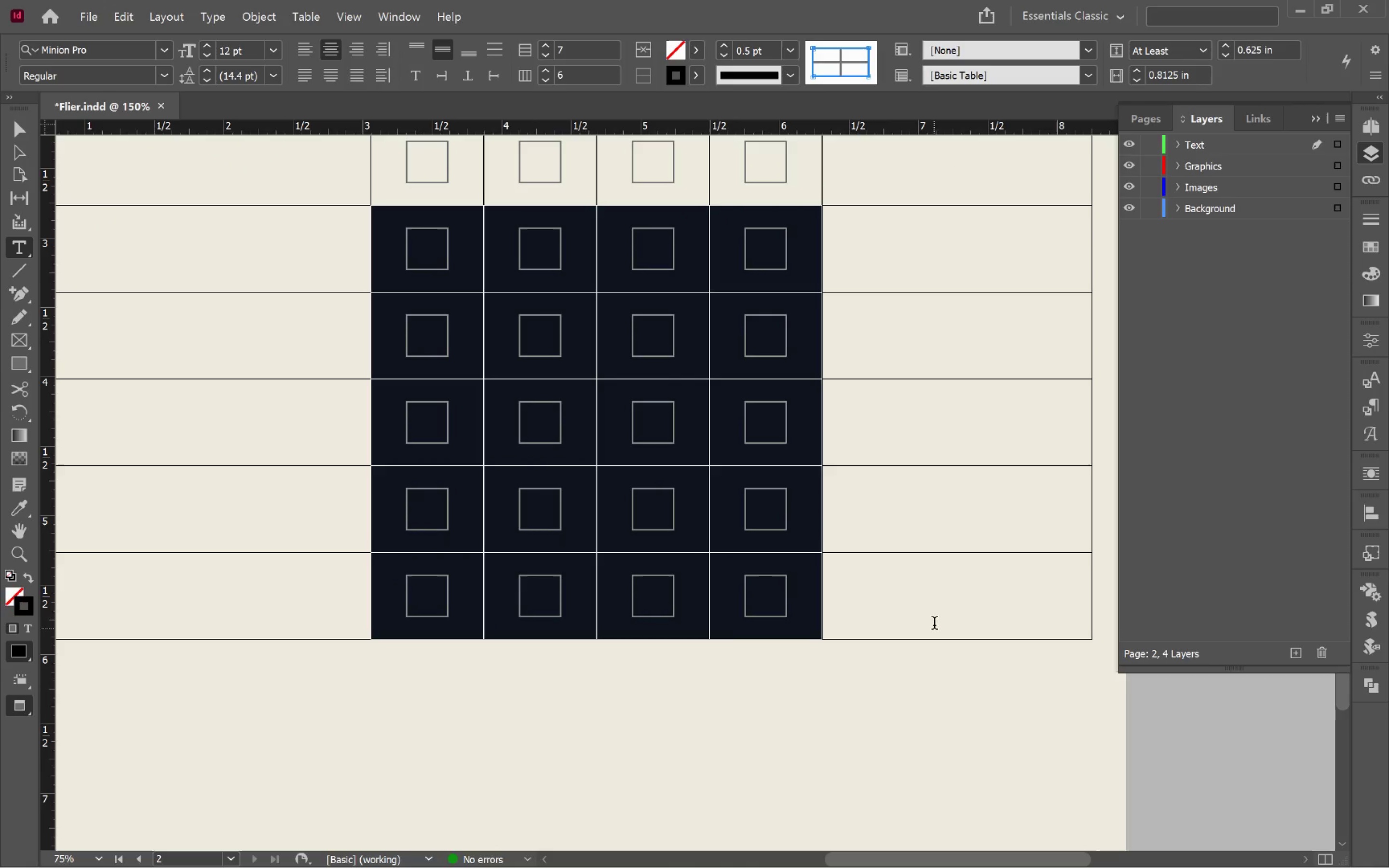 
left_click([893, 600])
 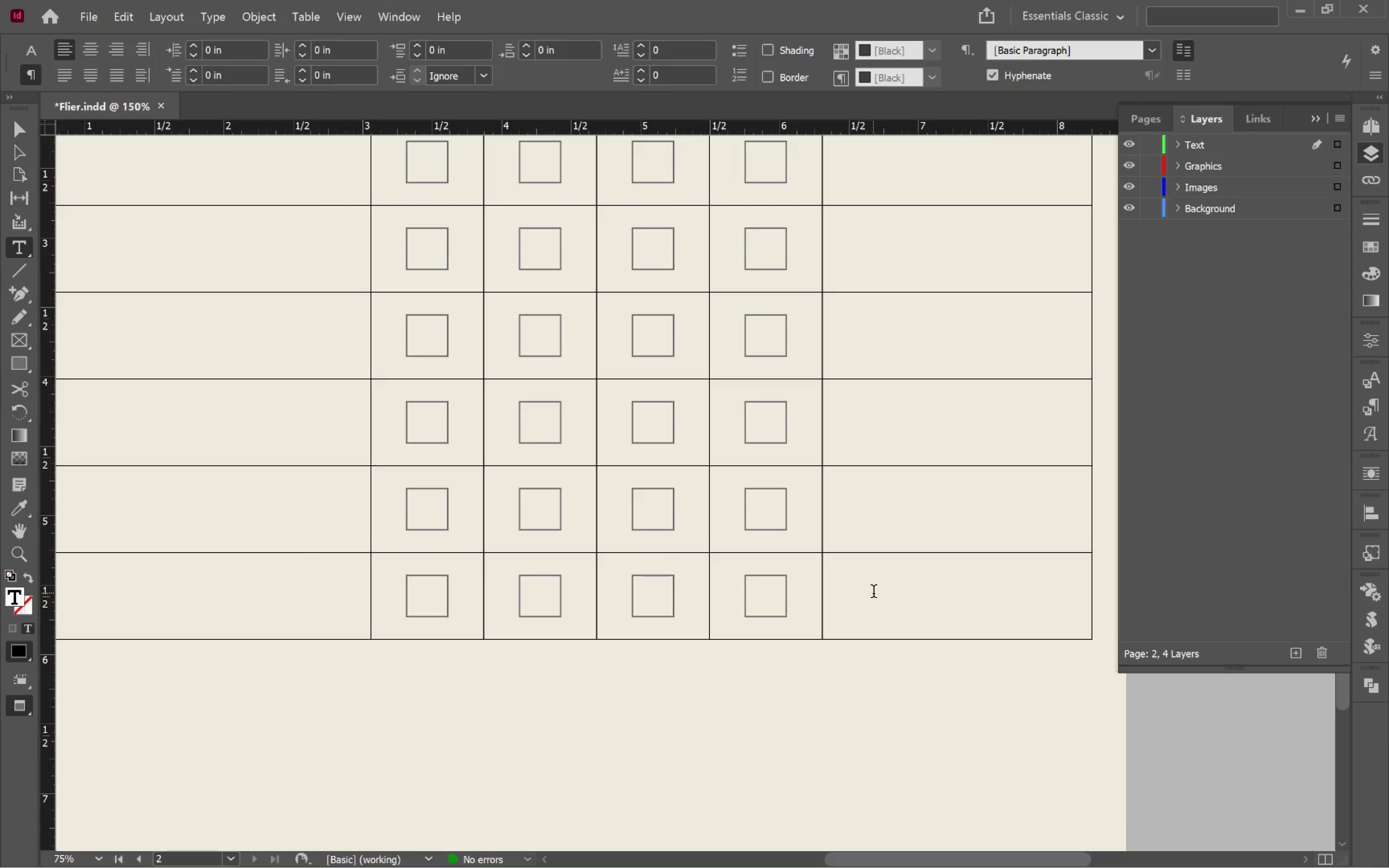 
hold_key(key=ControlLeft, duration=0.74)
scroll: coordinate [904, 627], scroll_direction: up, amount: 7.0
 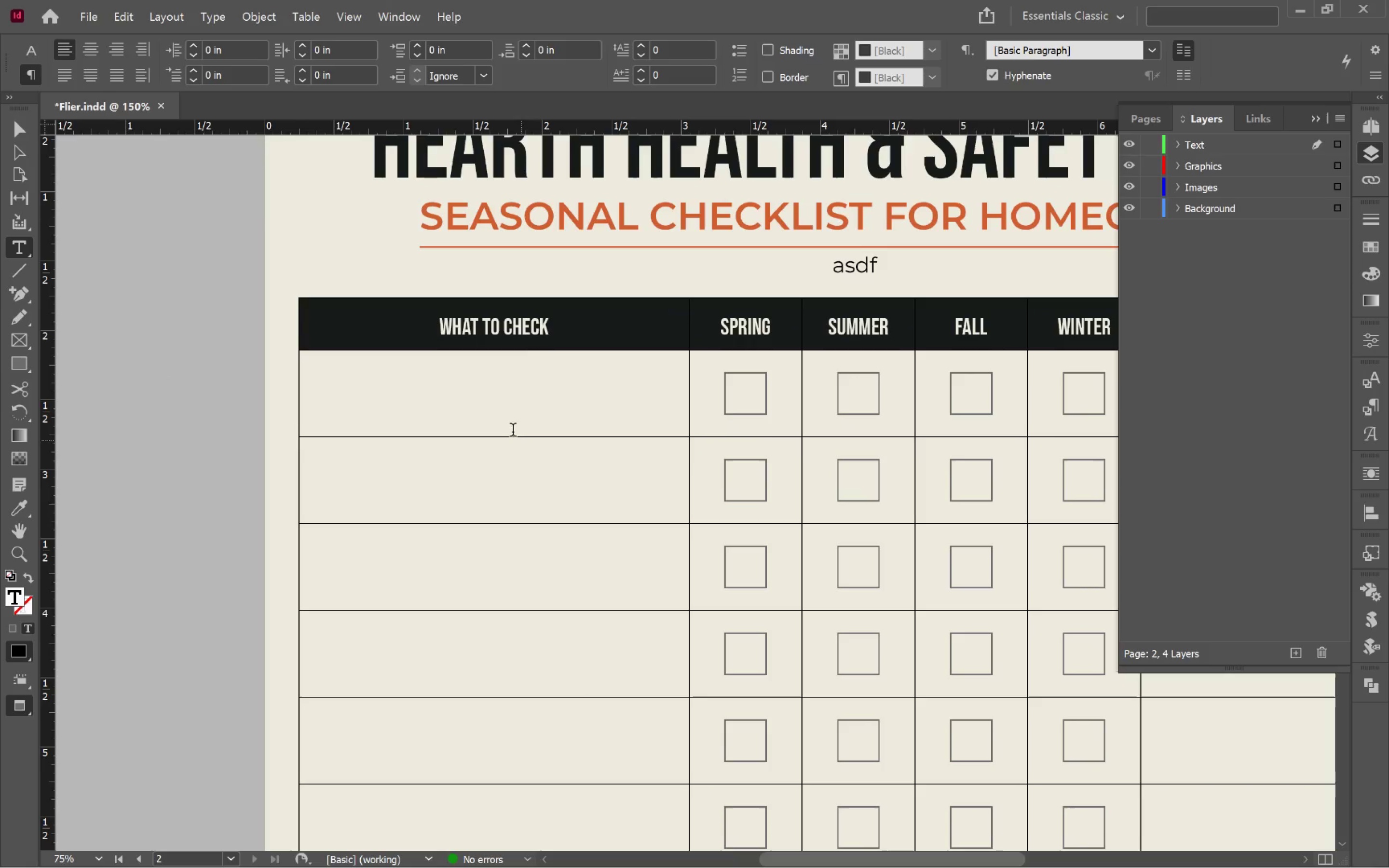 
left_click([507, 419])
 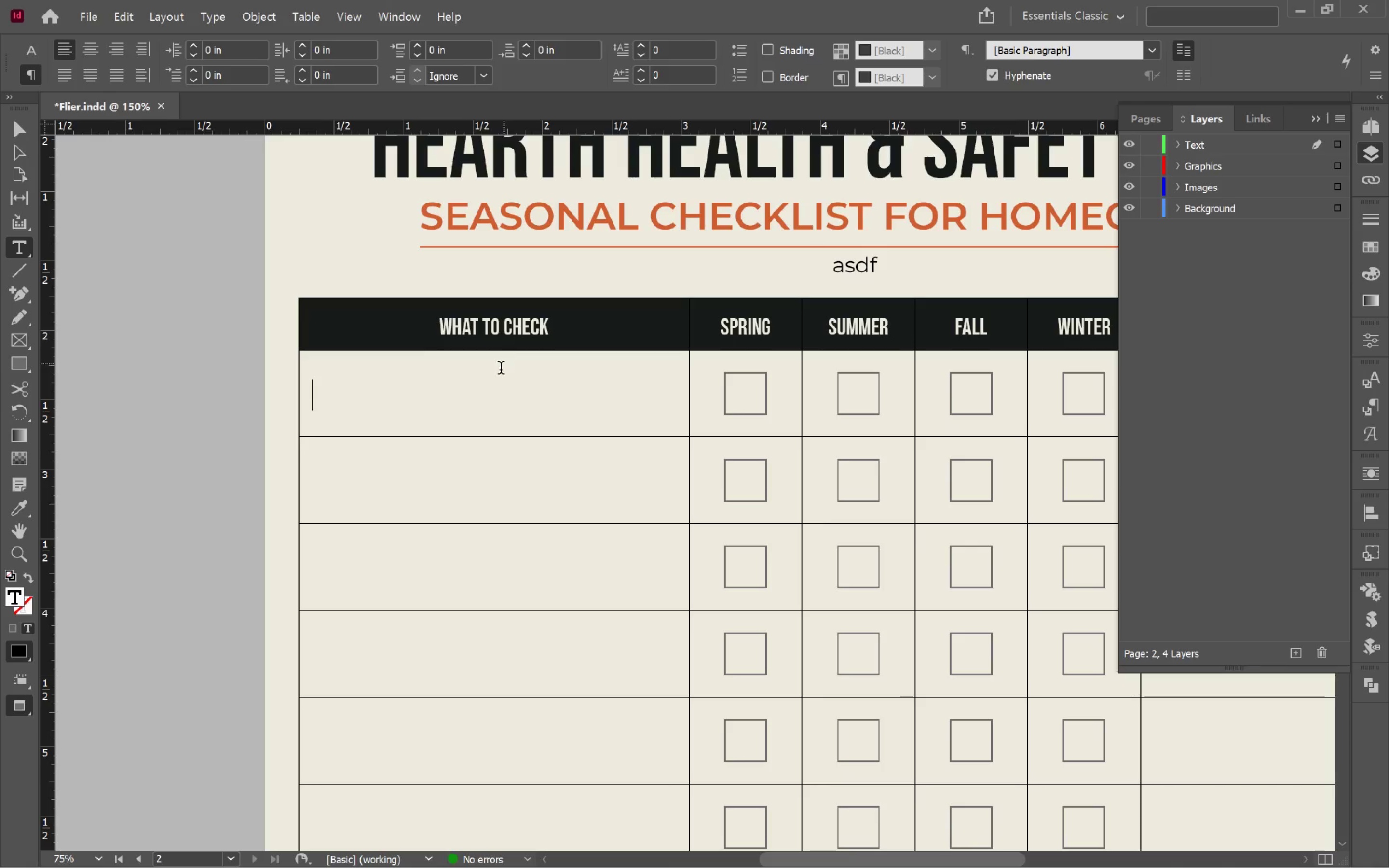 
wait(18.65)
 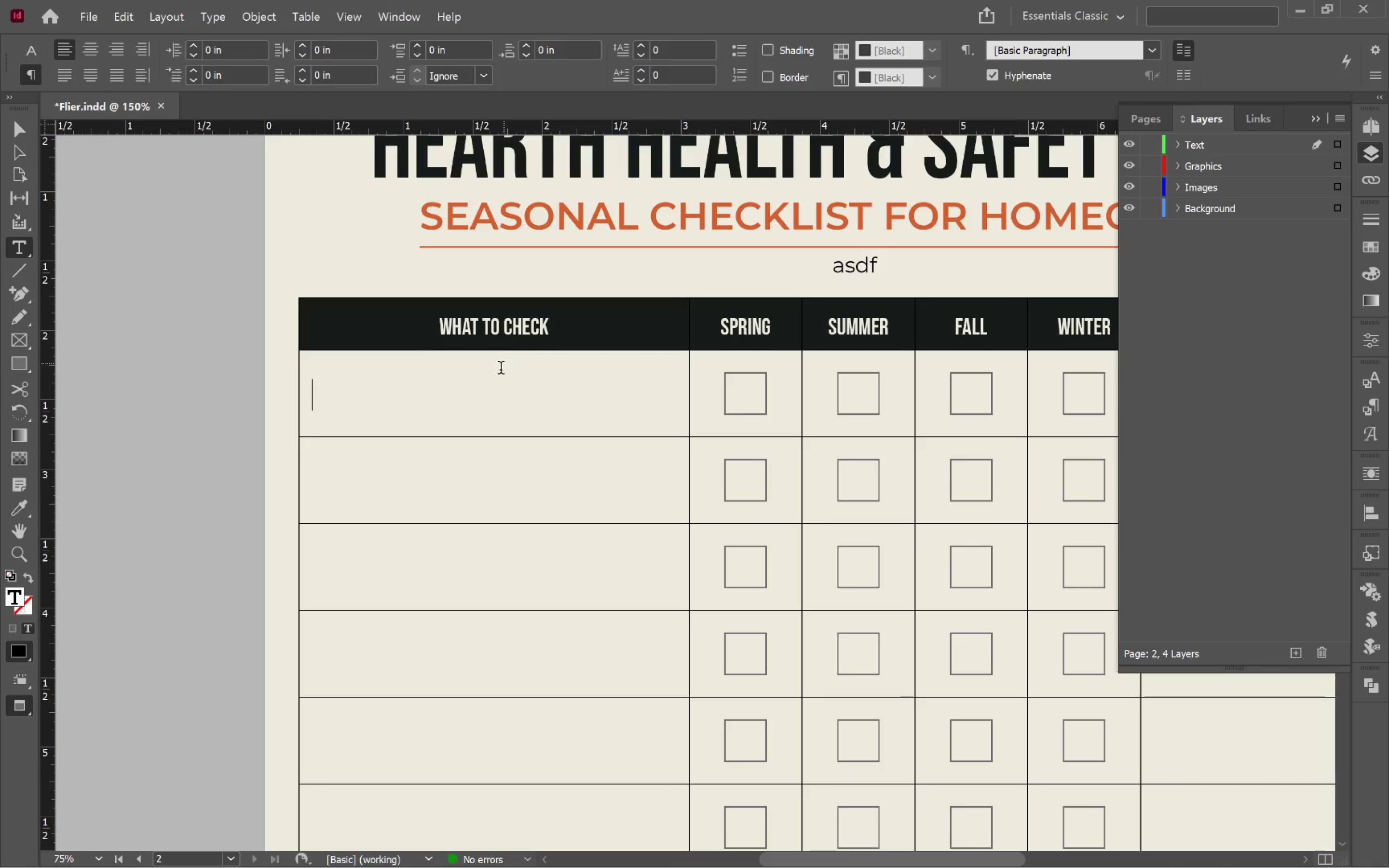 
hold_key(key=AltLeft, duration=0.57)
scroll: coordinate [549, 398], scroll_direction: down, amount: 2.0
 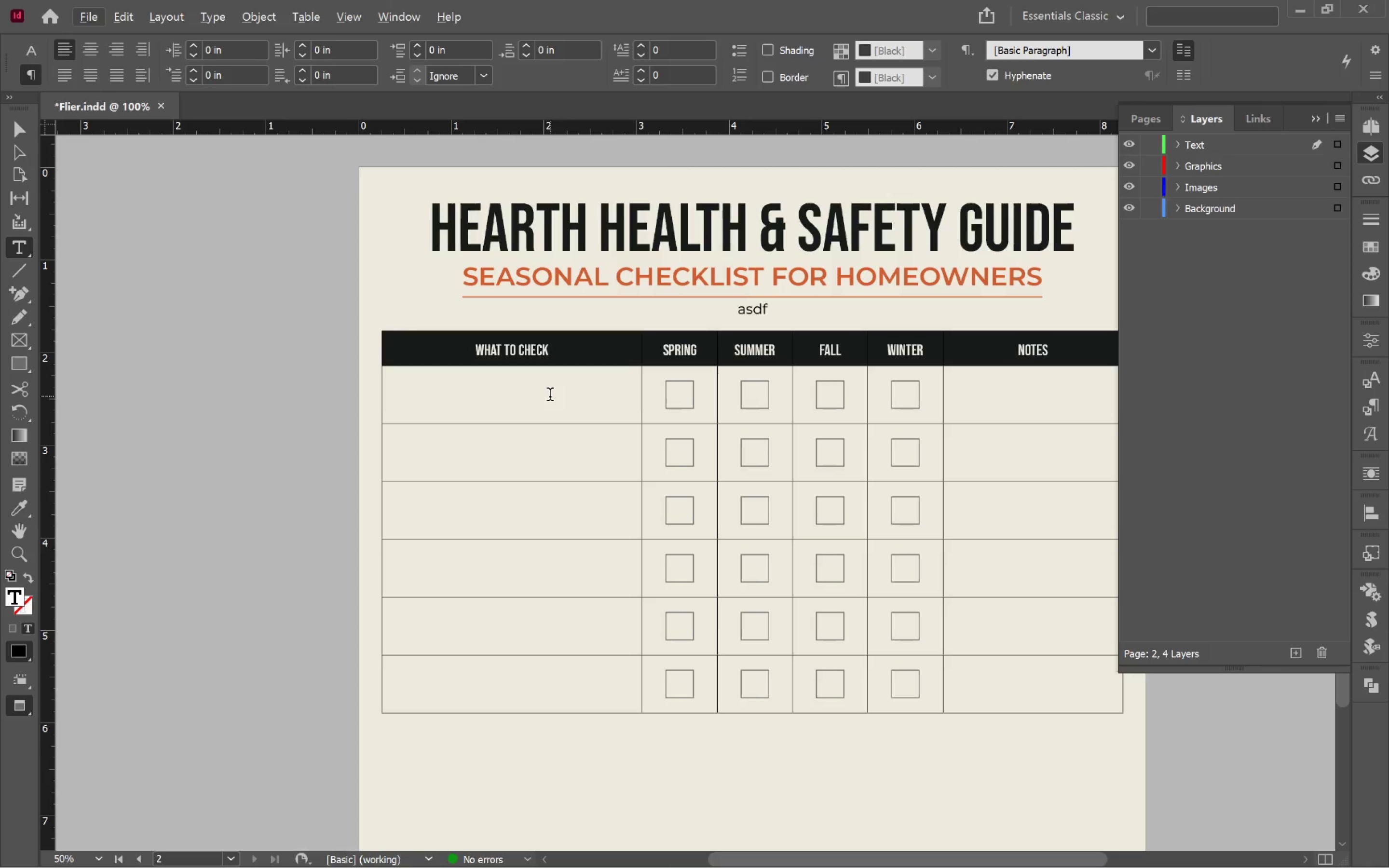 
hold_key(key=ControlLeft, duration=0.53)
scroll: coordinate [550, 396], scroll_direction: down, amount: 1.0
 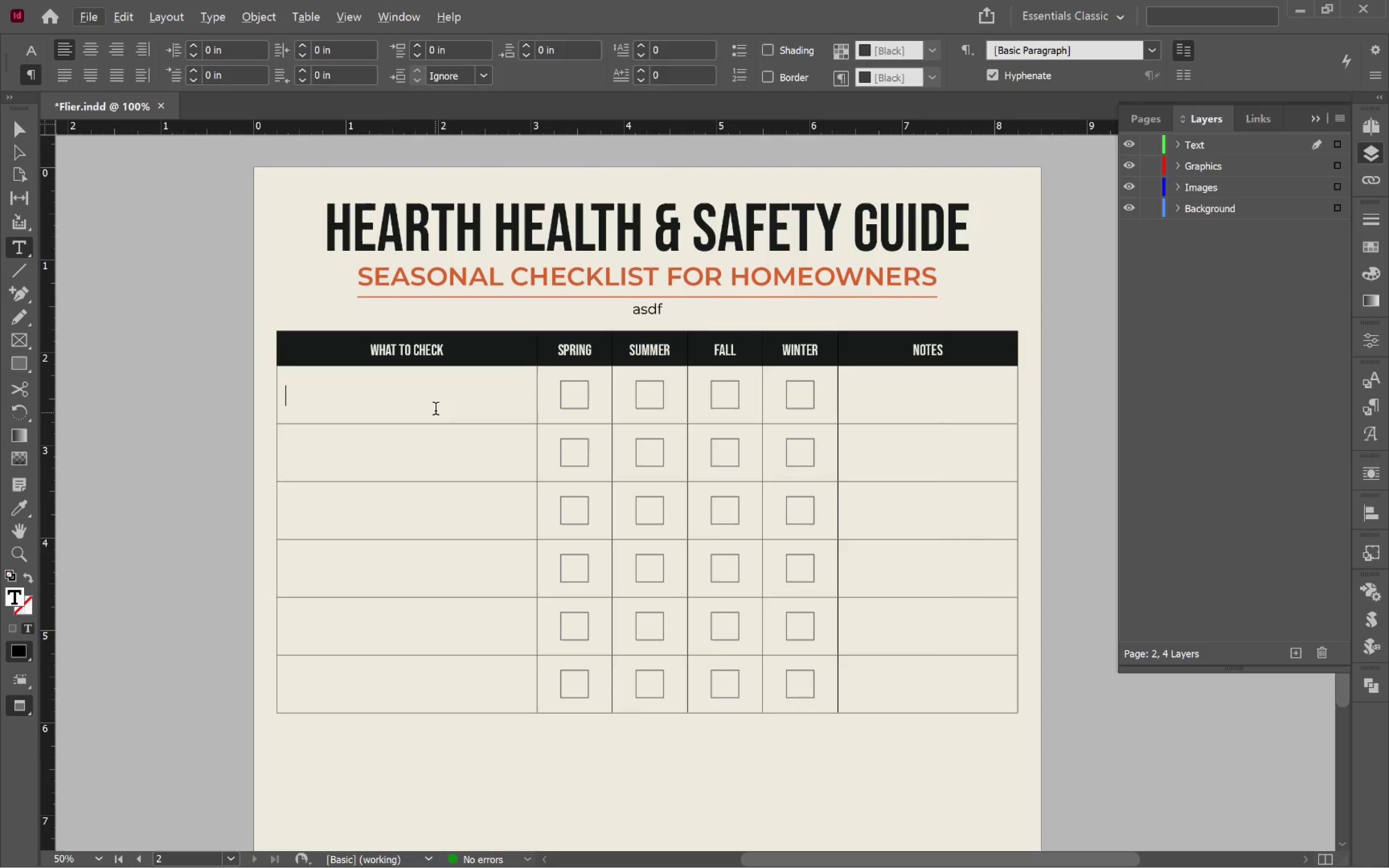 
wait(7.43)
 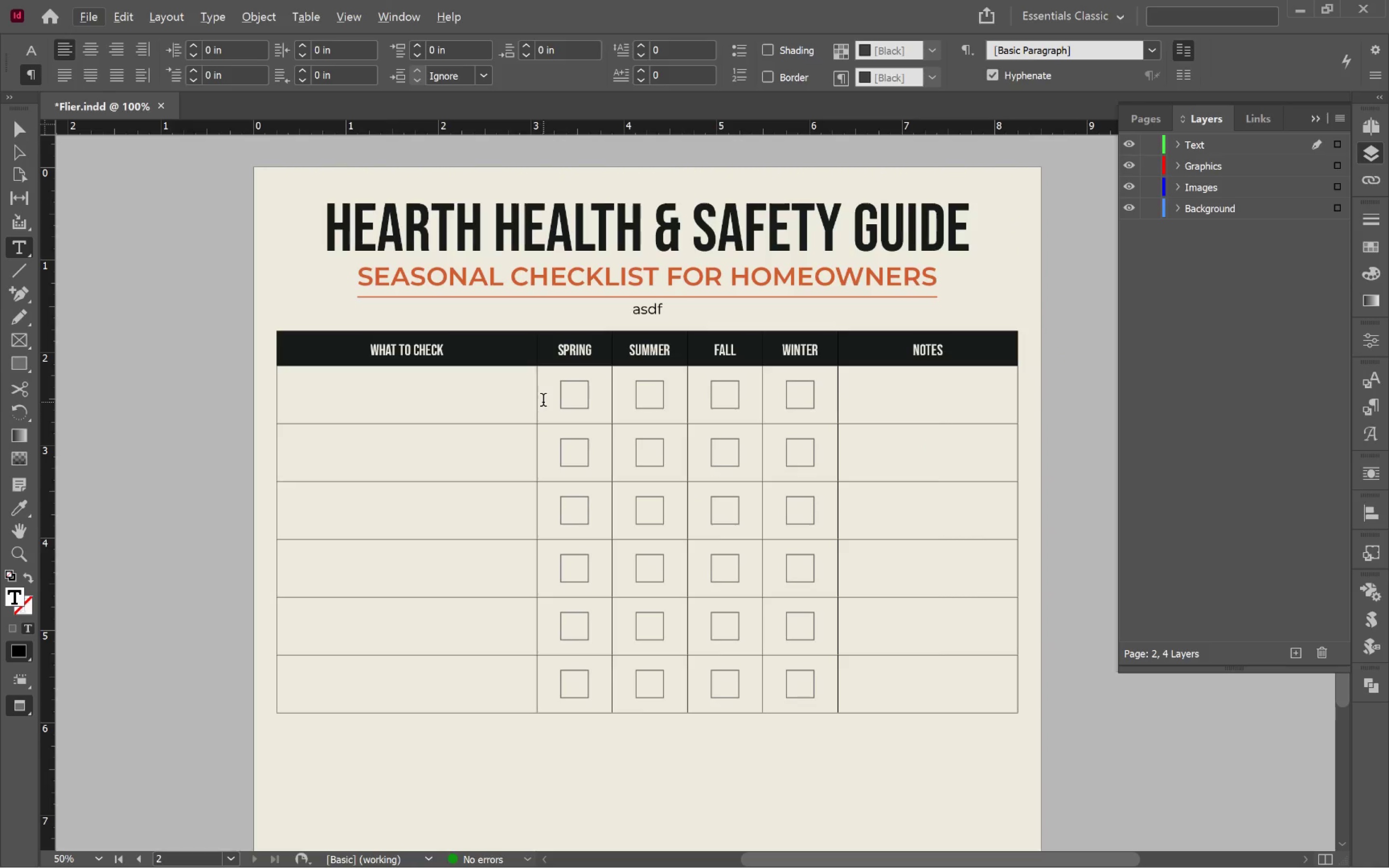 
key(Control+Z)
 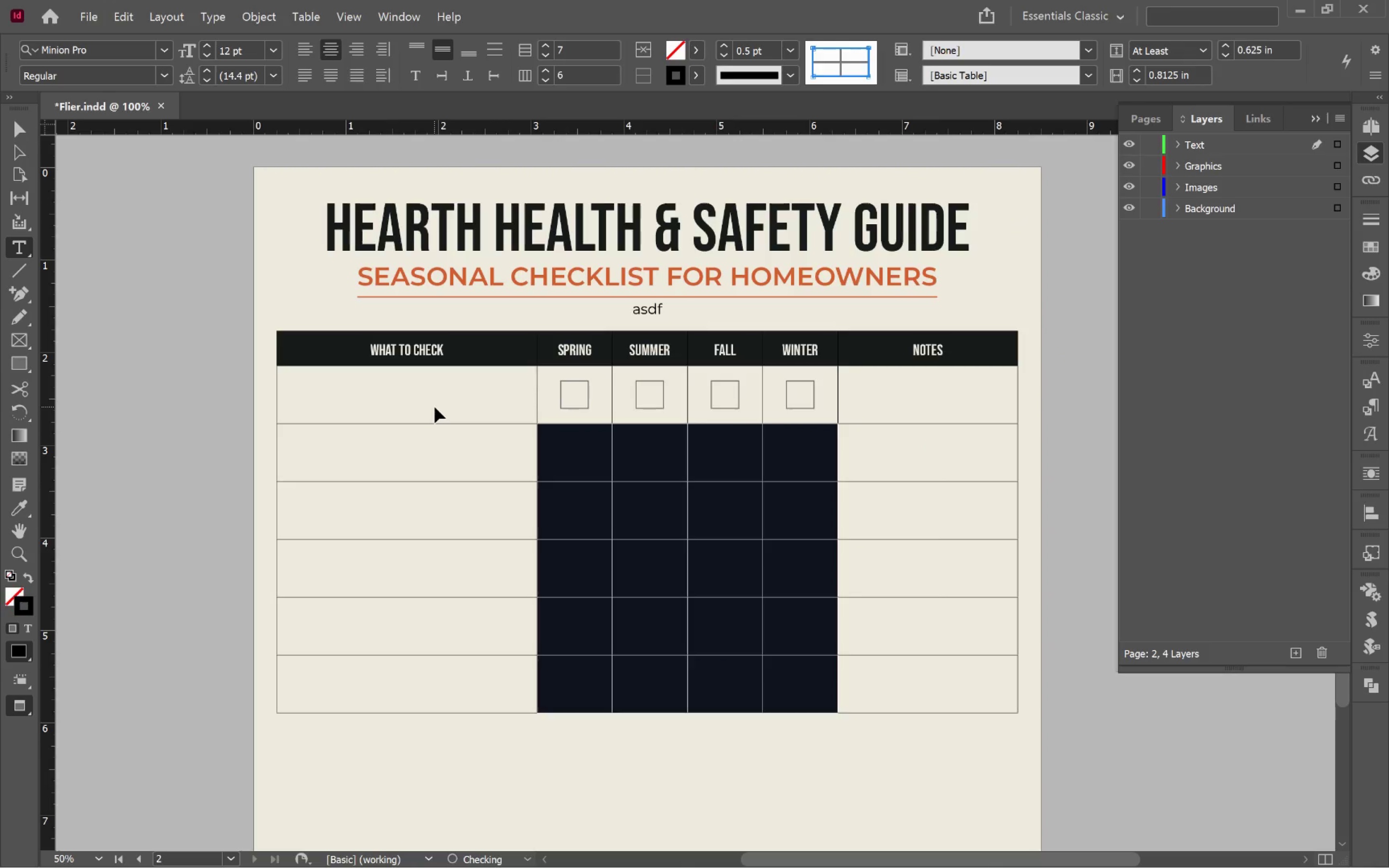 
key(Control+Z)
 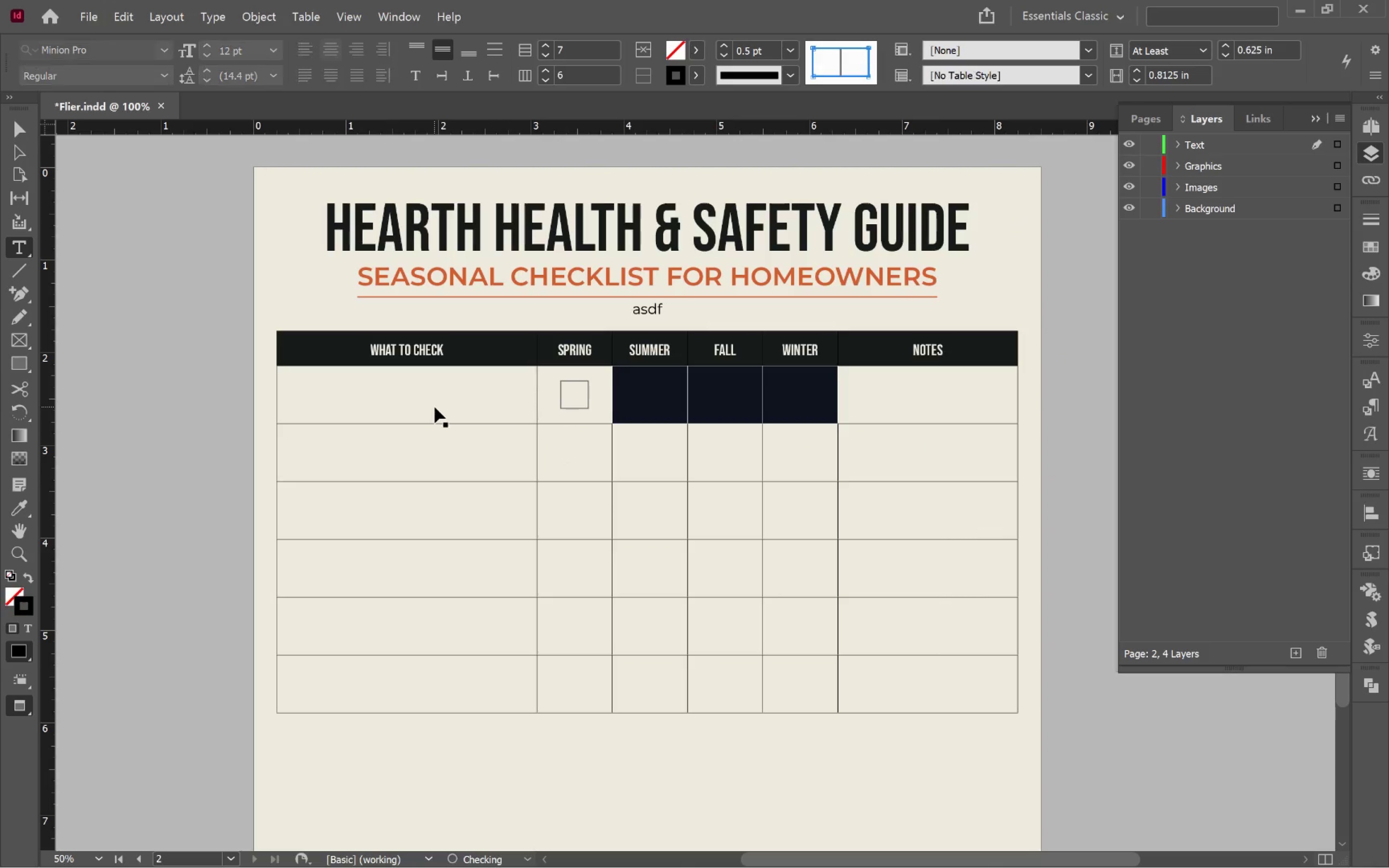 
key(Control+Z)
 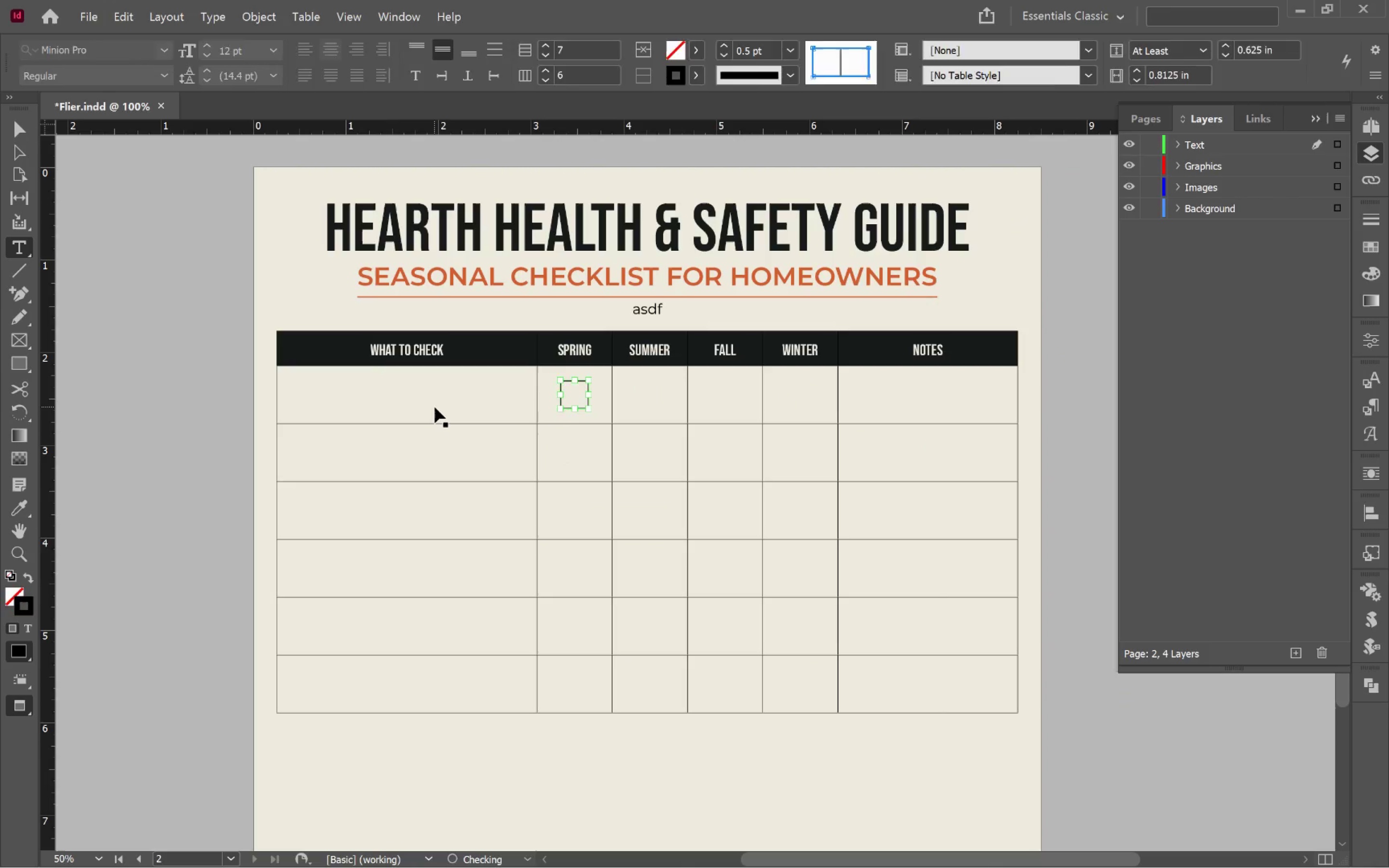 
key(Control+Z)
 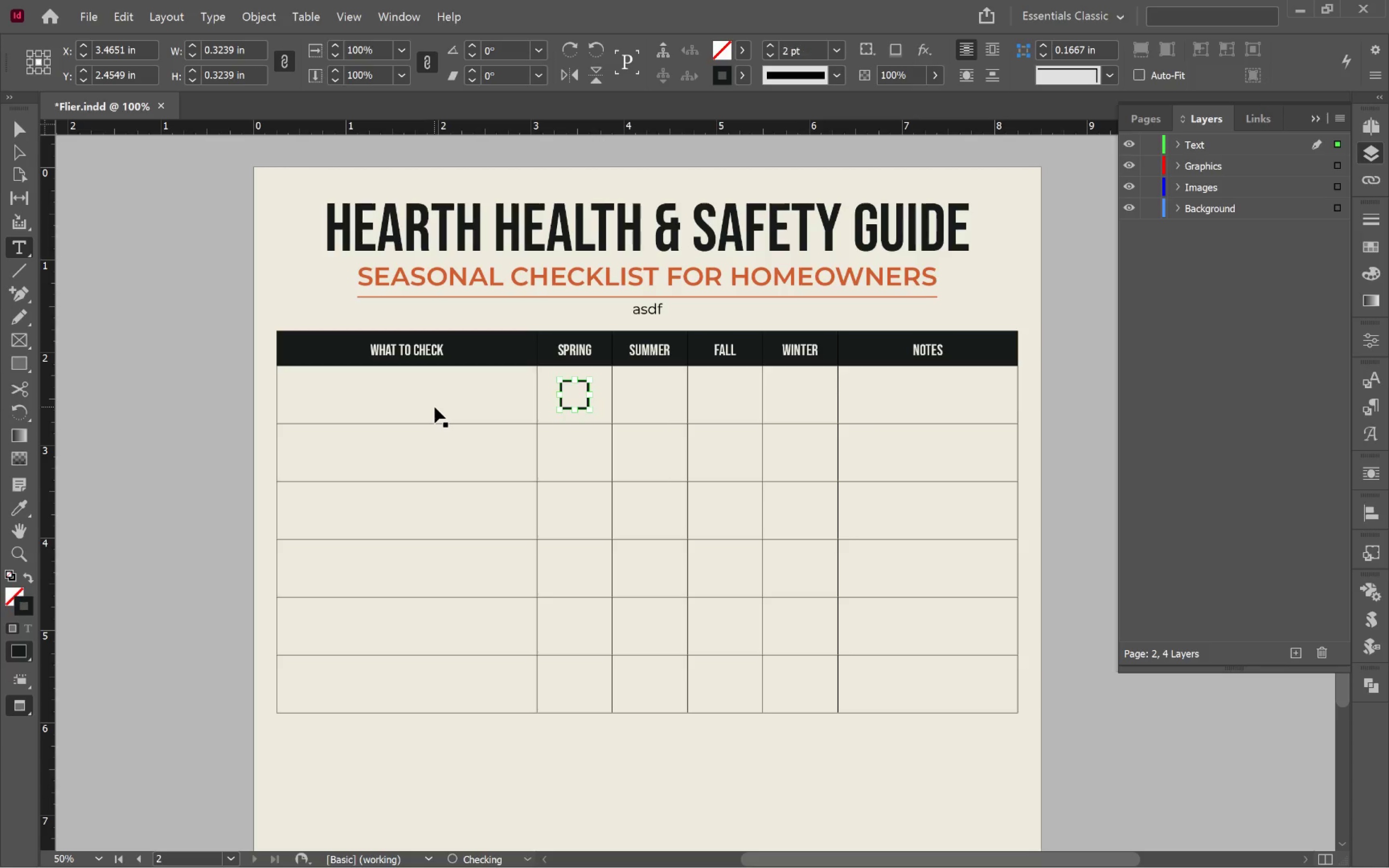 
key(Control+Z)
 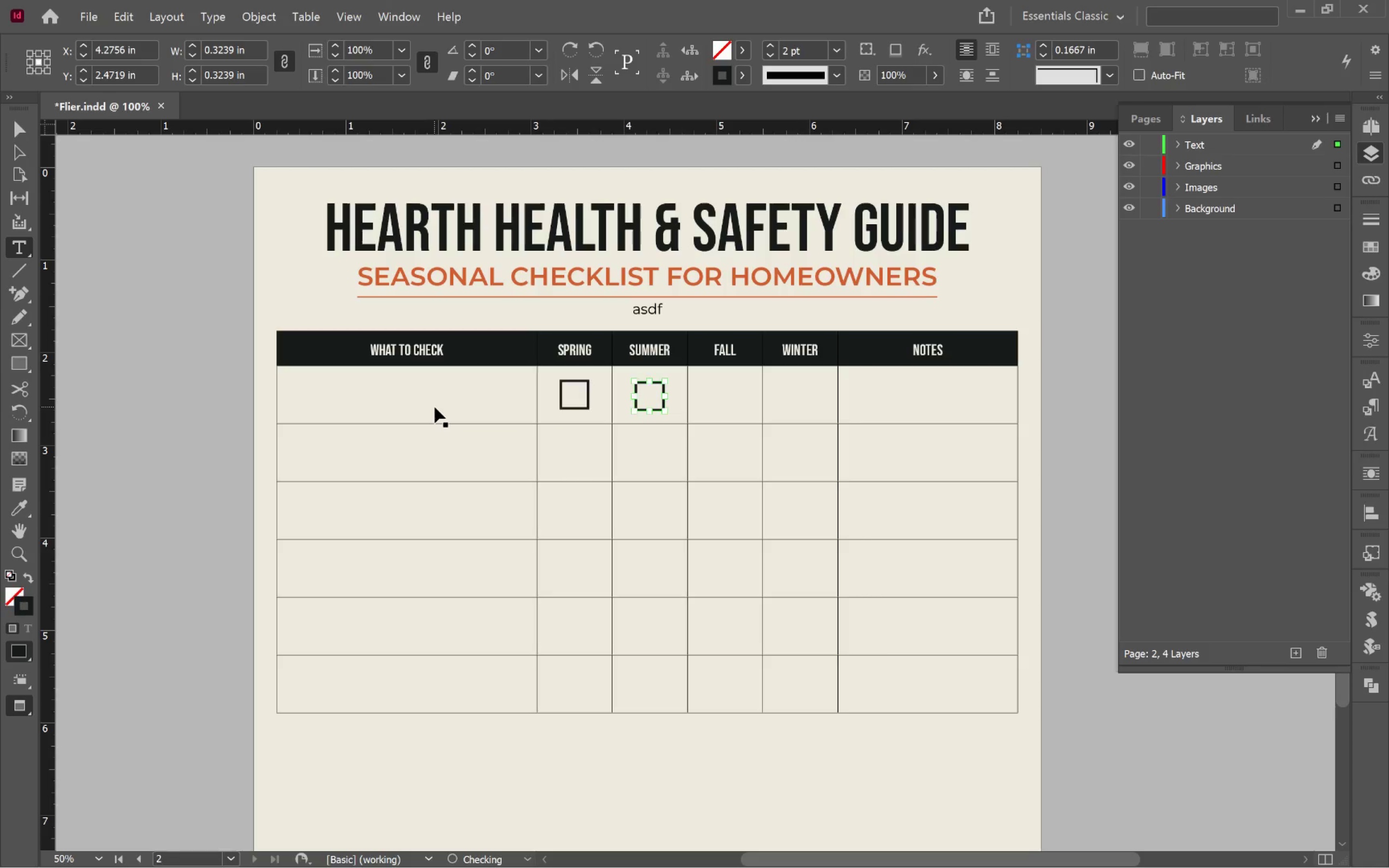 
key(Control+Z)
 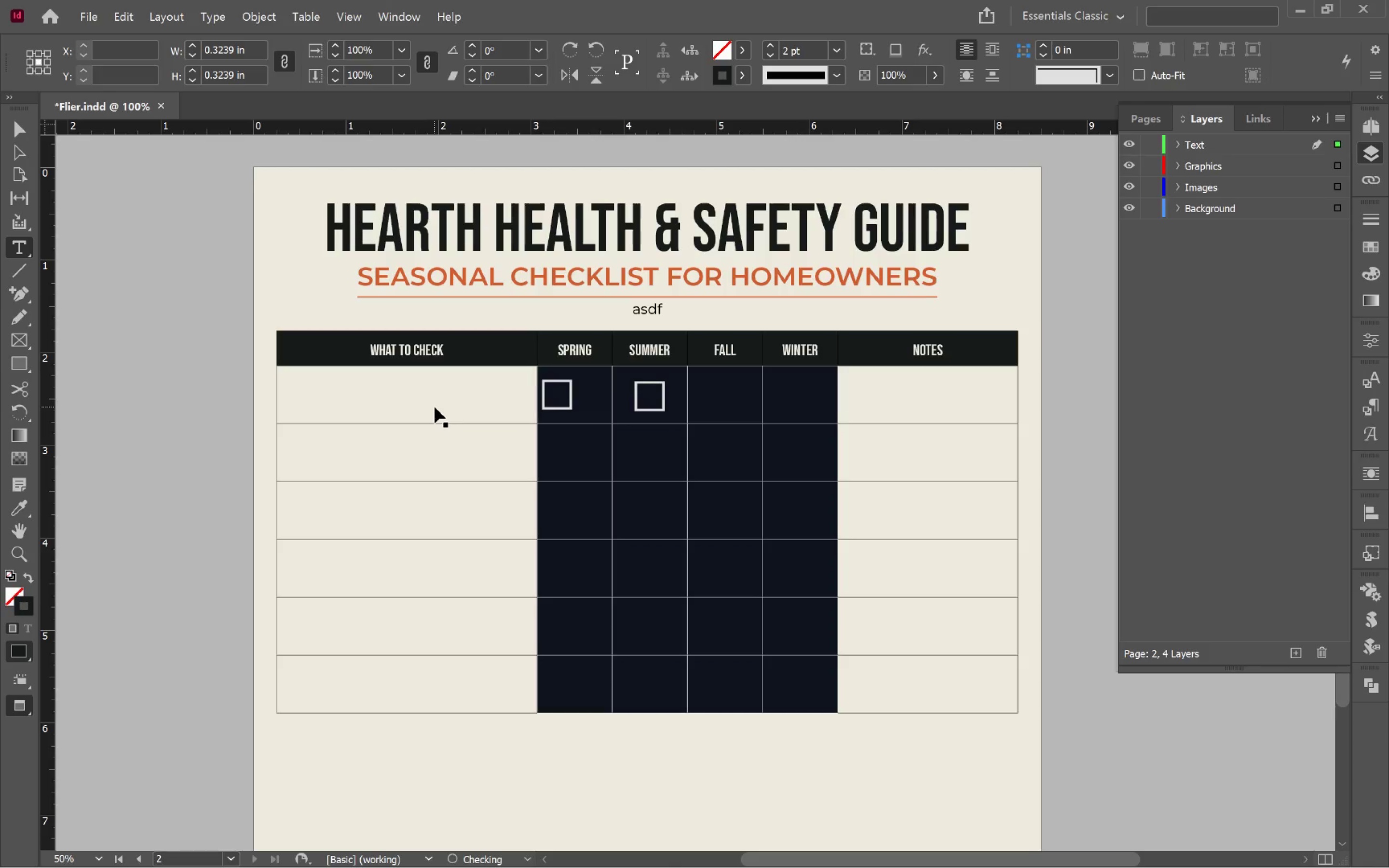 
key(Control+Z)
 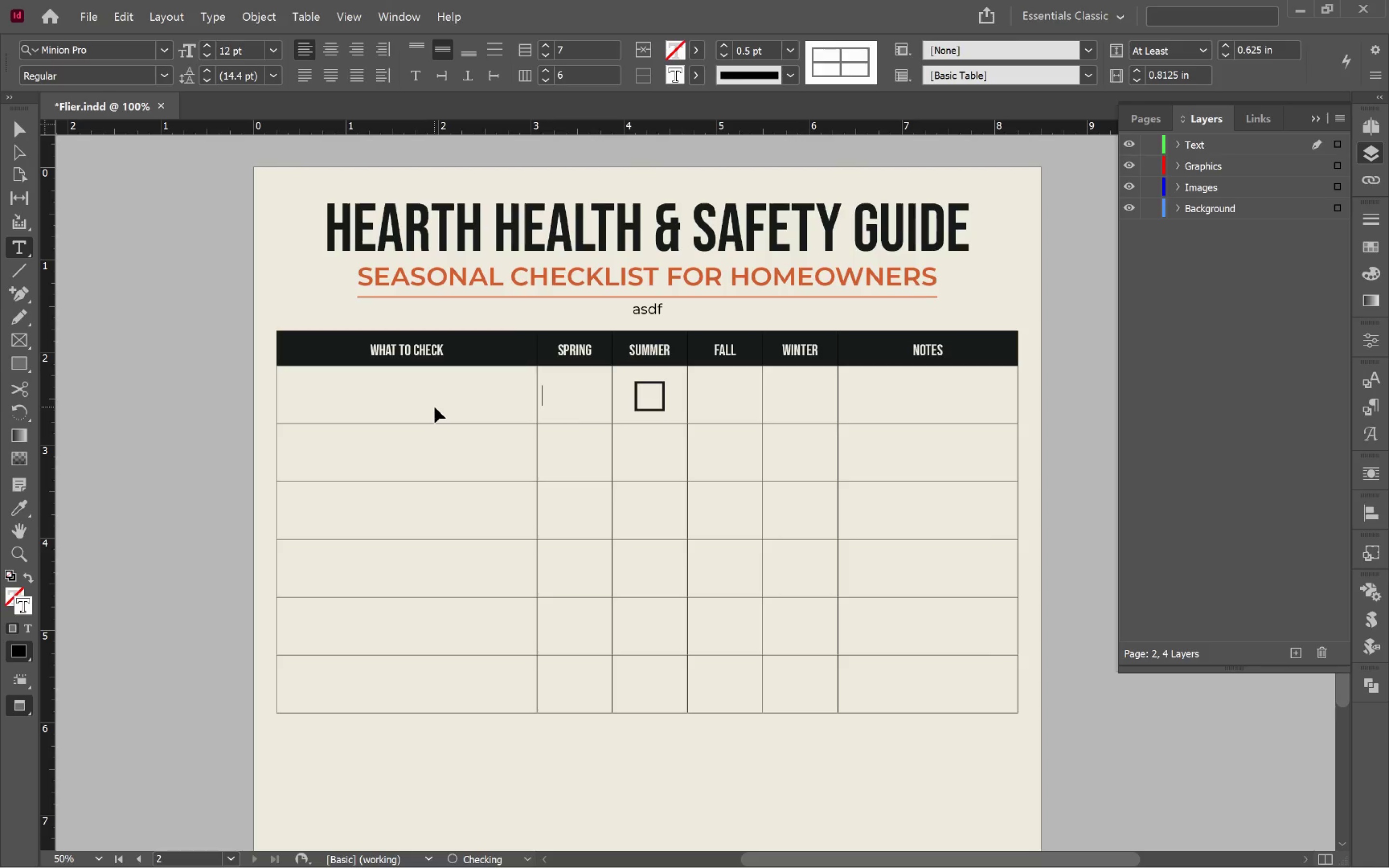 
key(Control+Z)
 